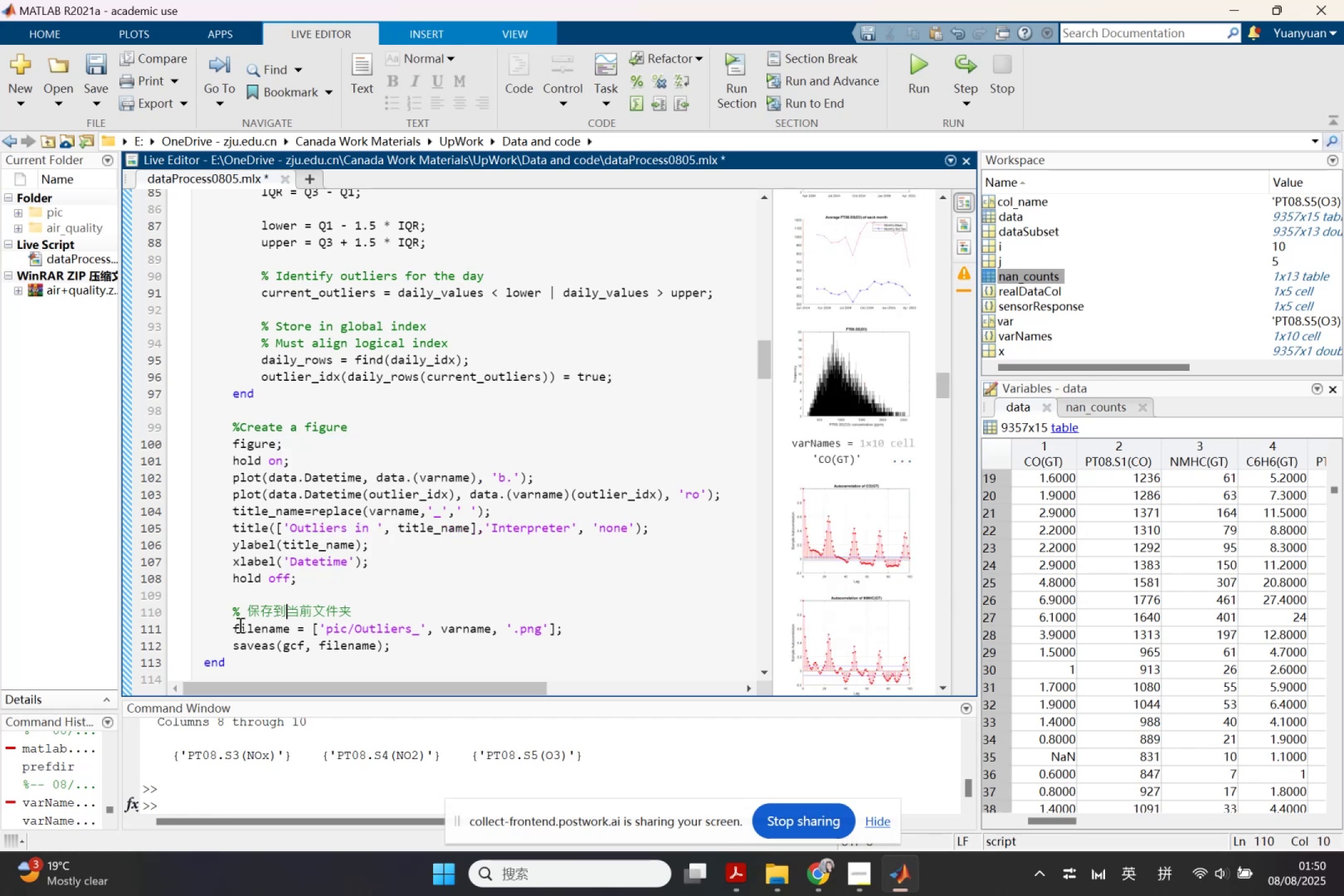 
left_click_drag(start_coordinate=[231, 628], to_coordinate=[439, 638])
 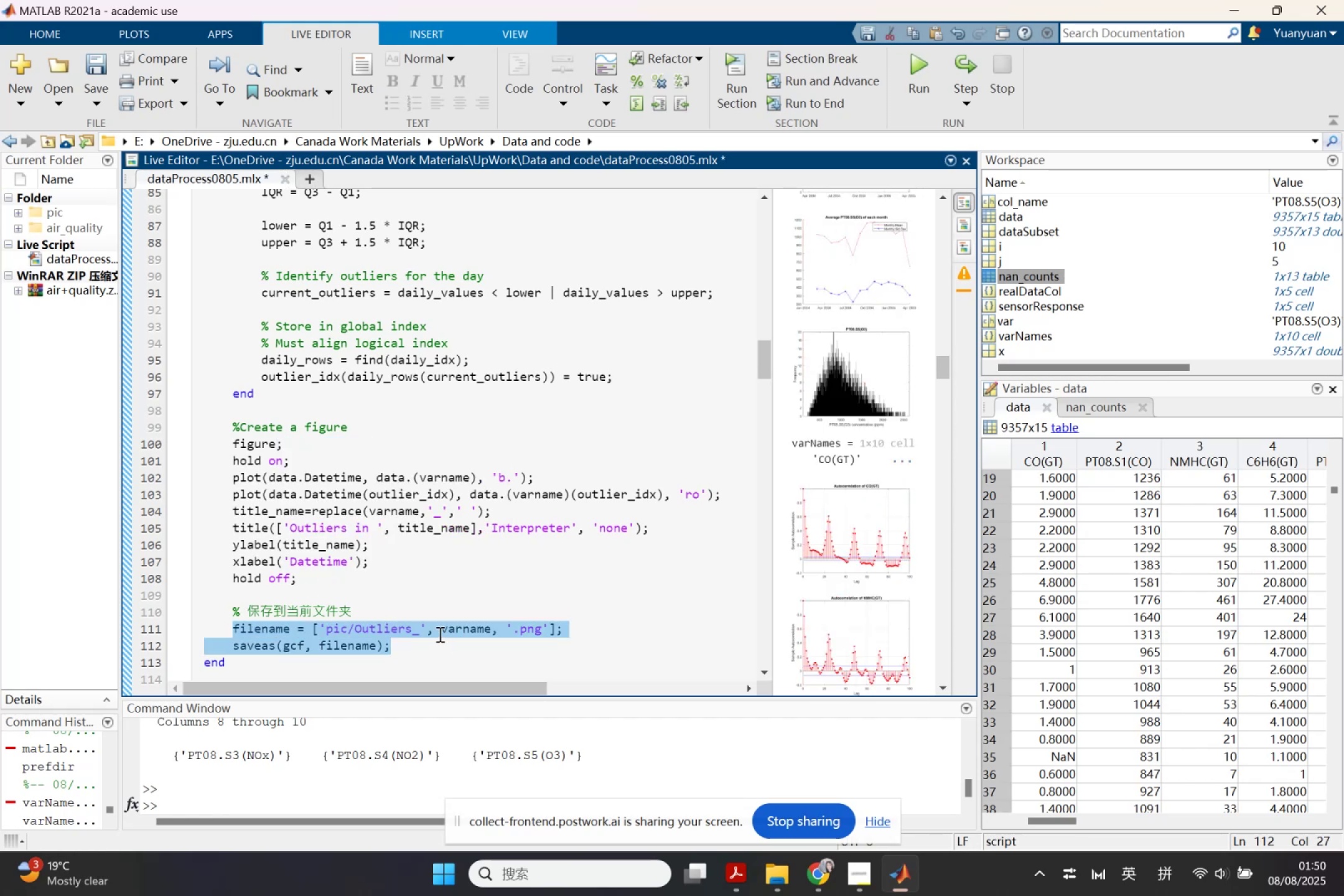 
key(Control+R)
 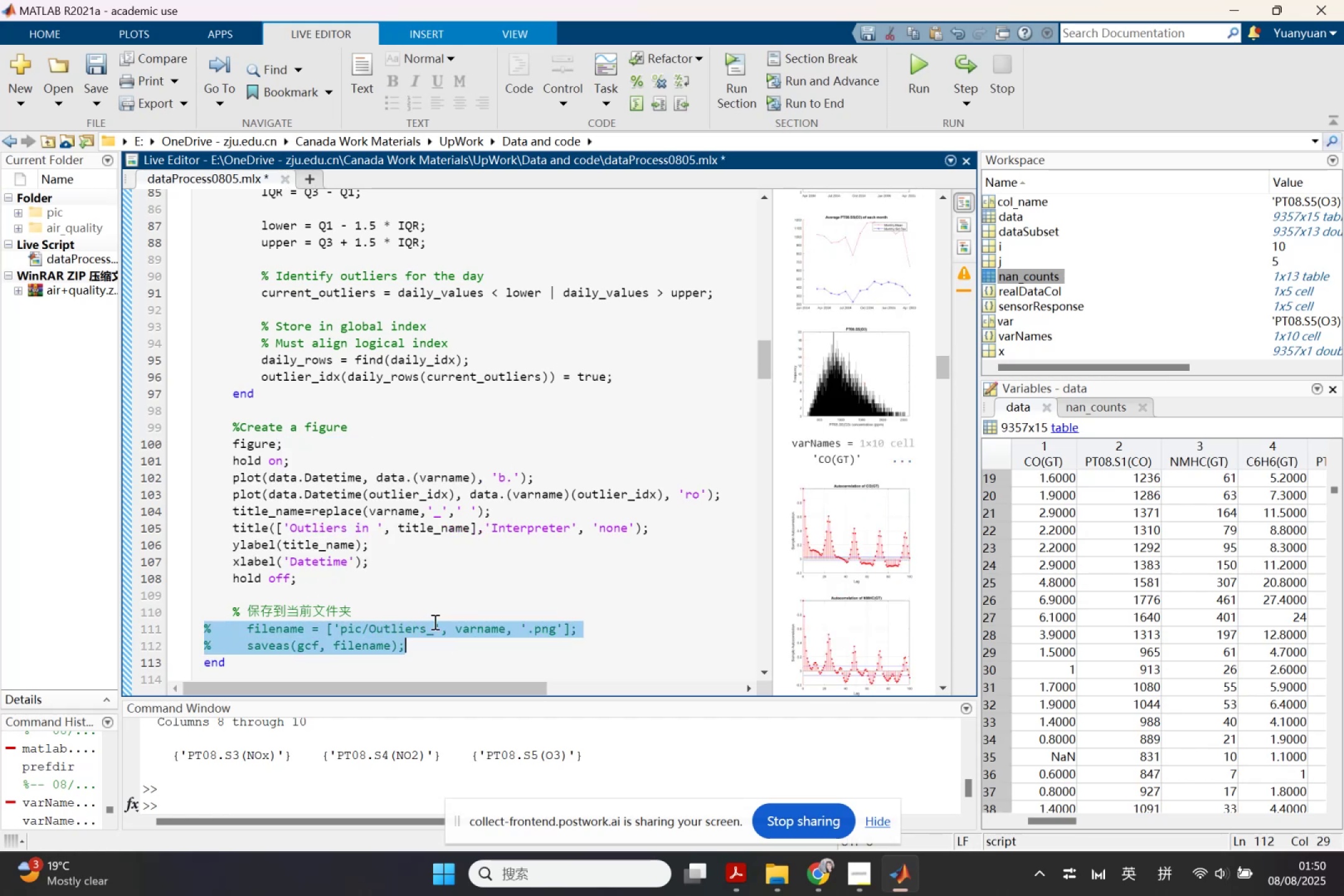 
key(Control+S)
 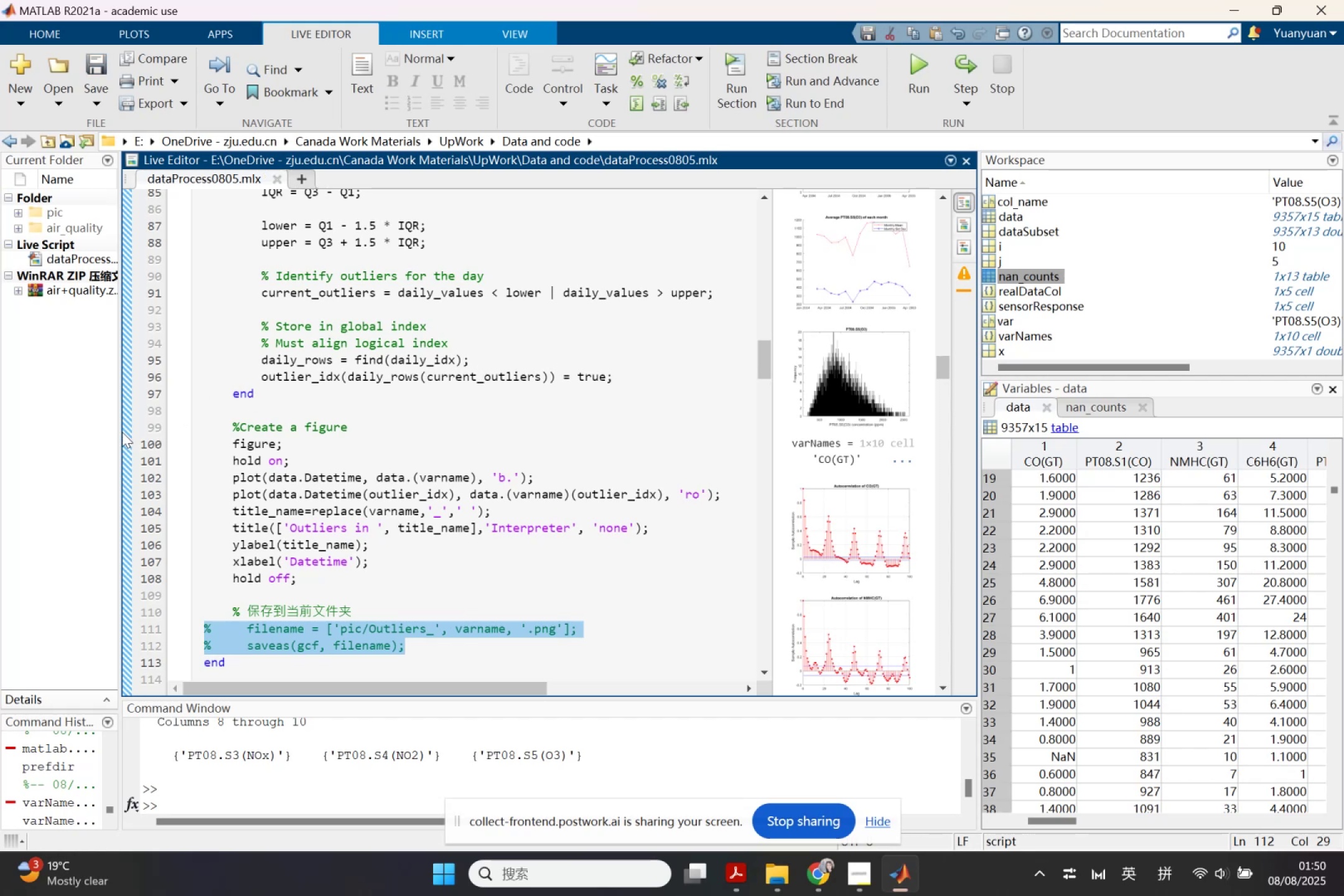 
left_click([128, 435])
 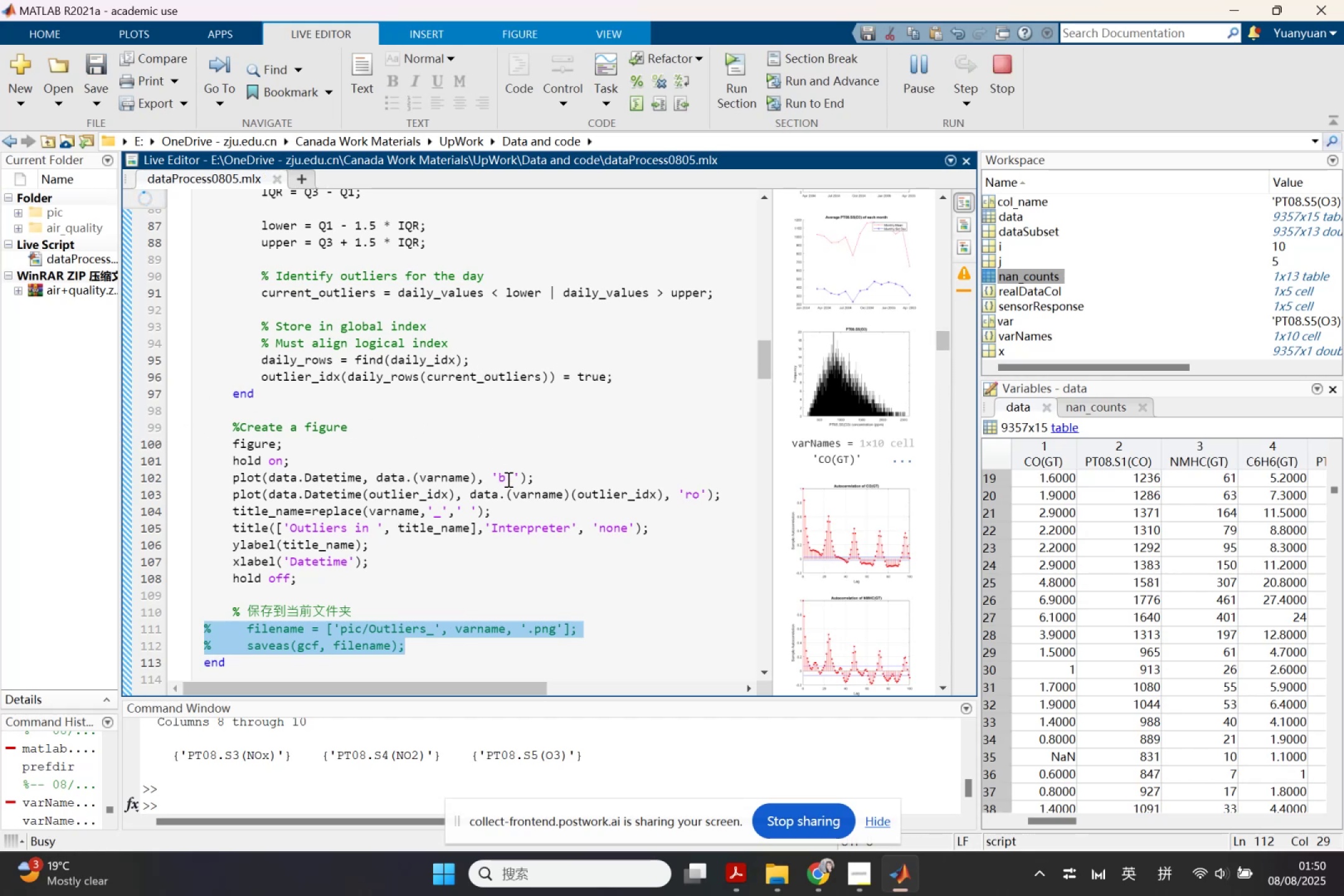 
scroll: coordinate [853, 500], scroll_direction: down, amount: 4.0
 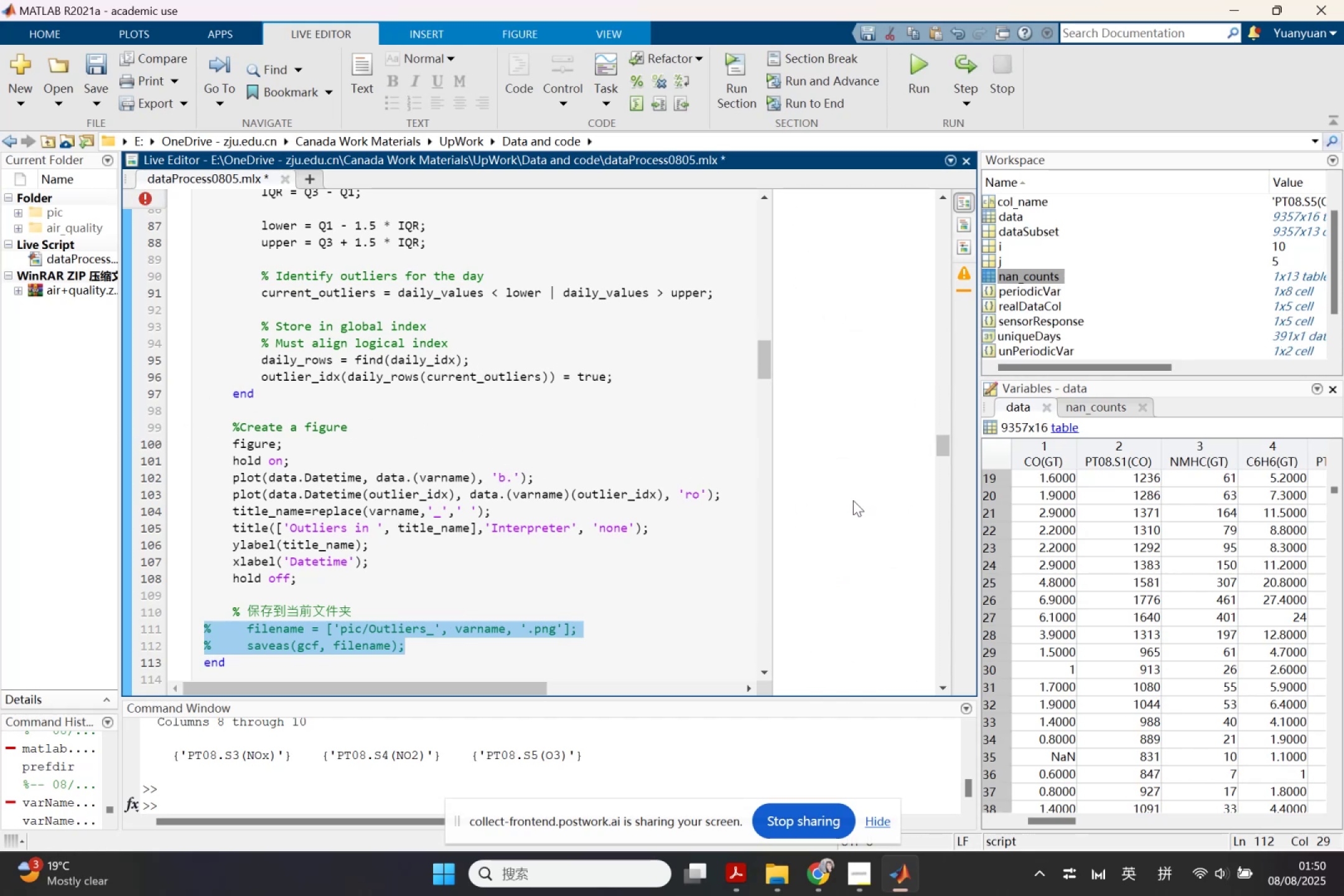 
scroll: coordinate [853, 500], scroll_direction: up, amount: 7.0
 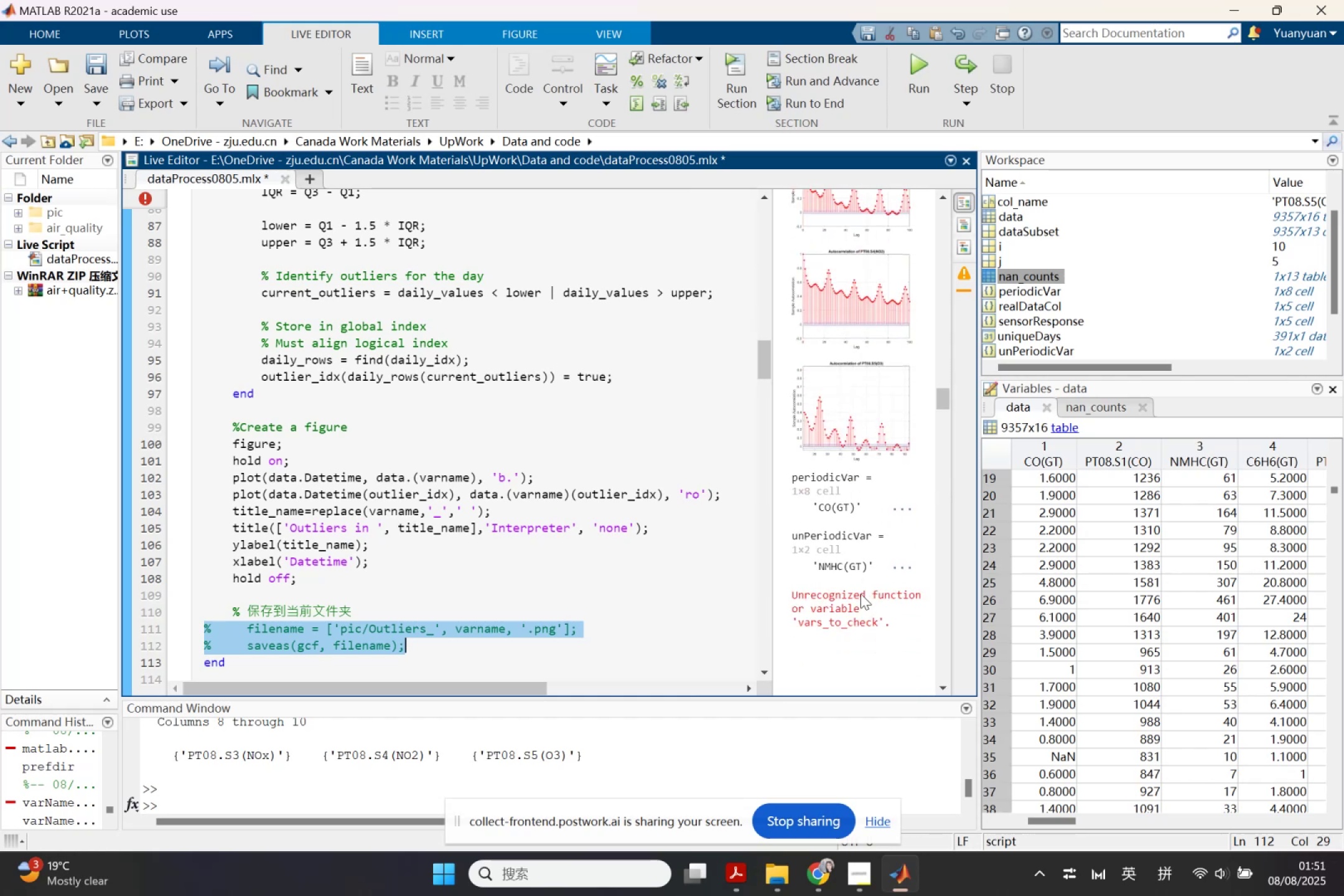 
left_click([849, 601])
 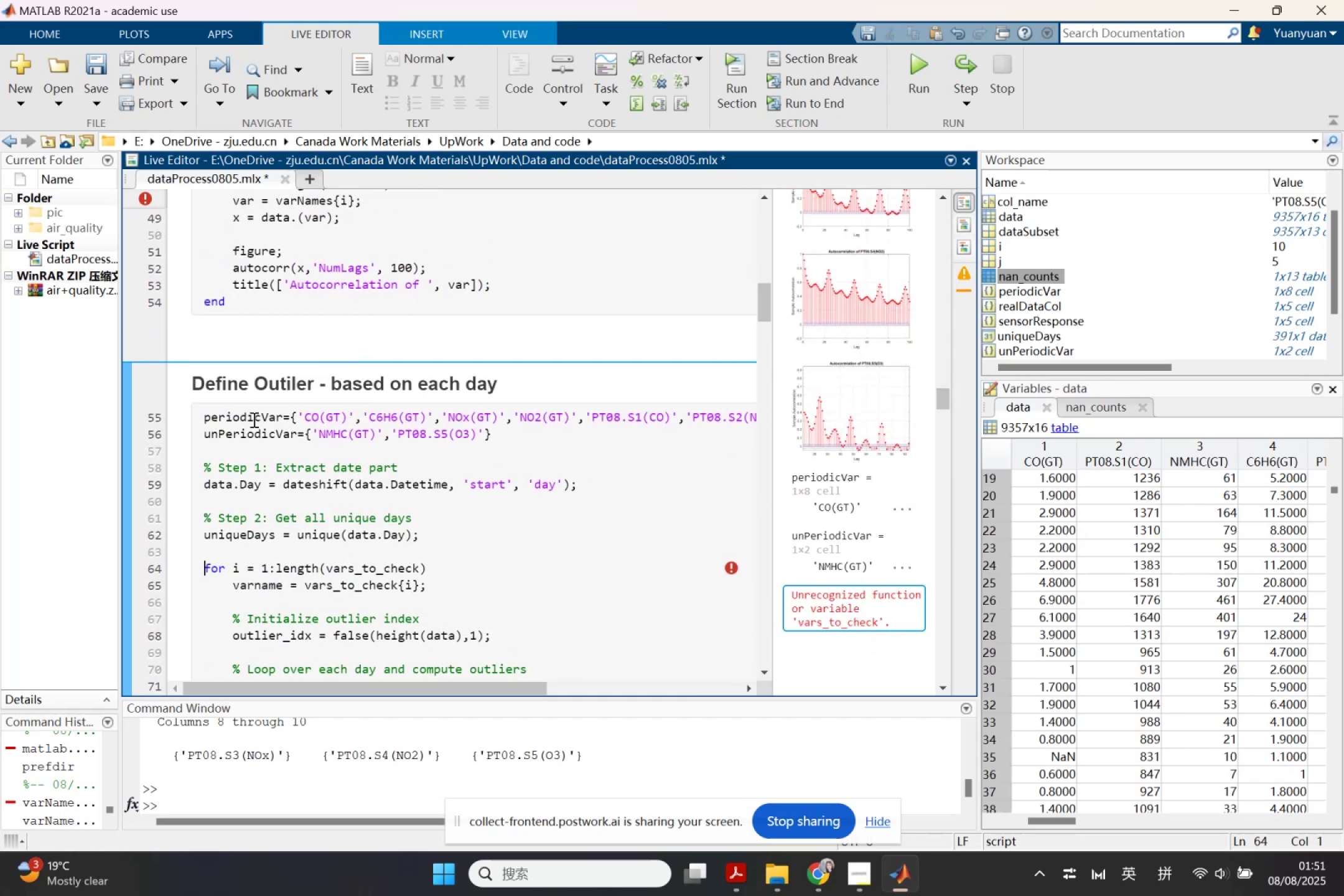 
double_click([255, 411])
 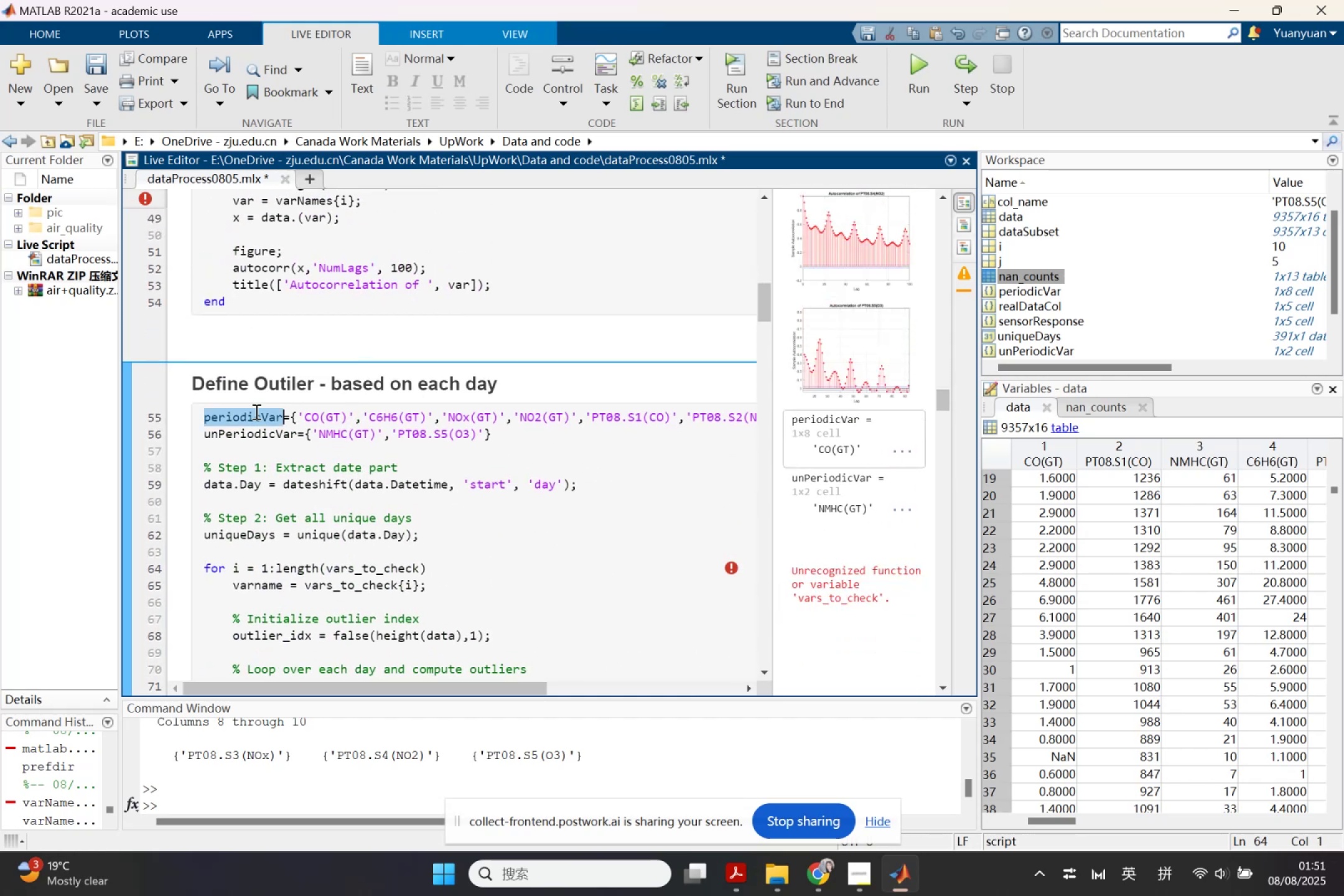 
key(Control+ControlLeft)
 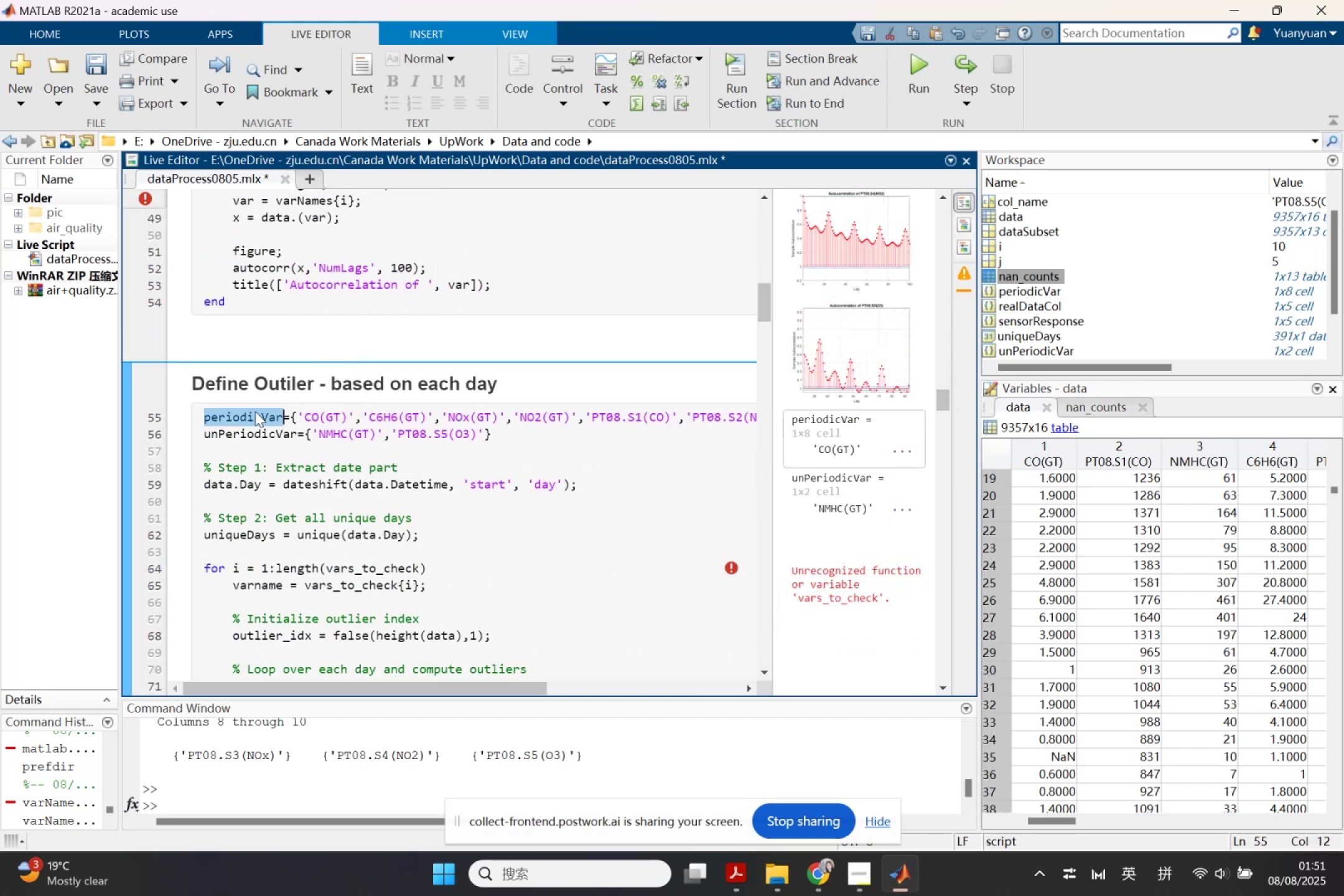 
key(Control+C)
 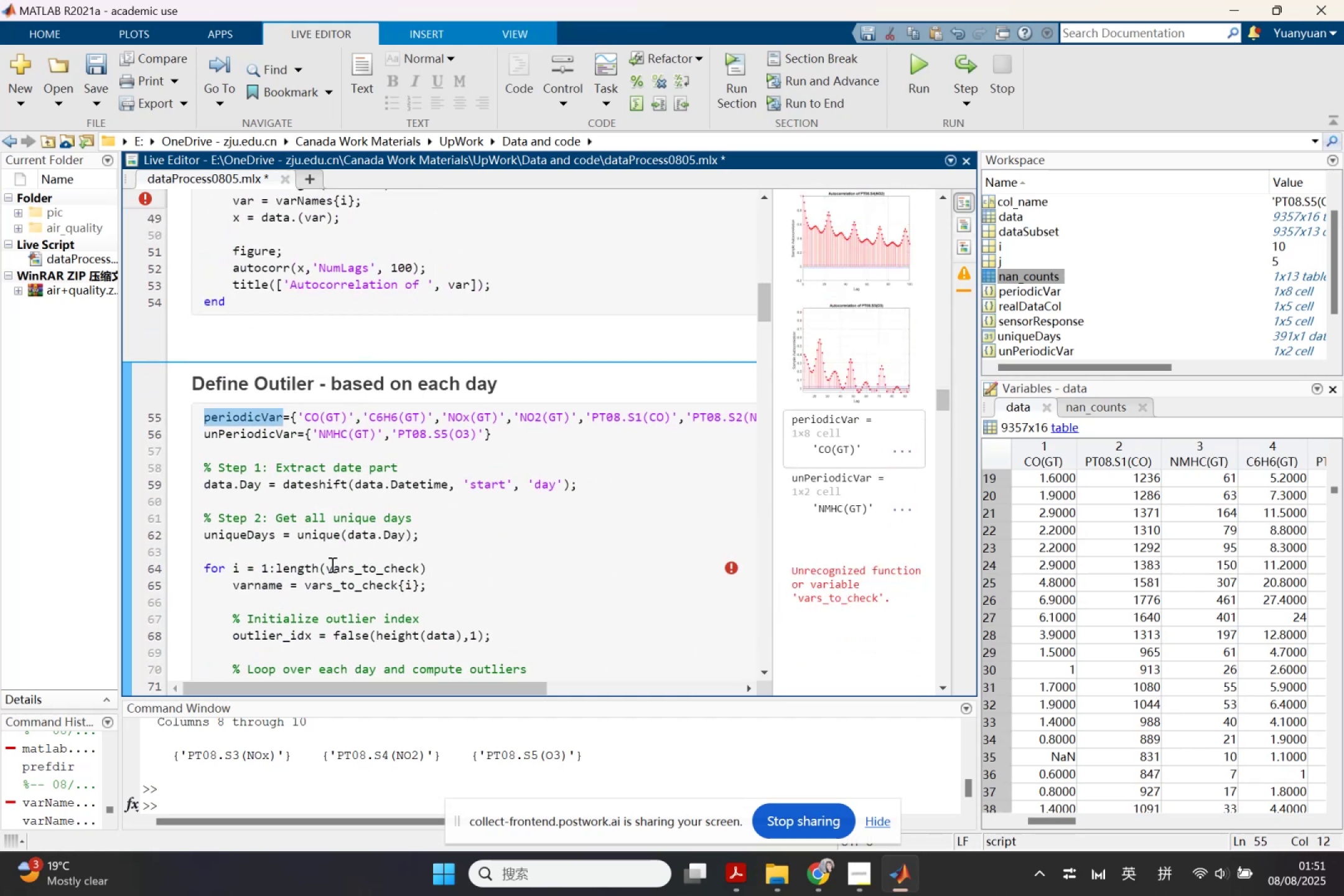 
double_click([331, 563])
 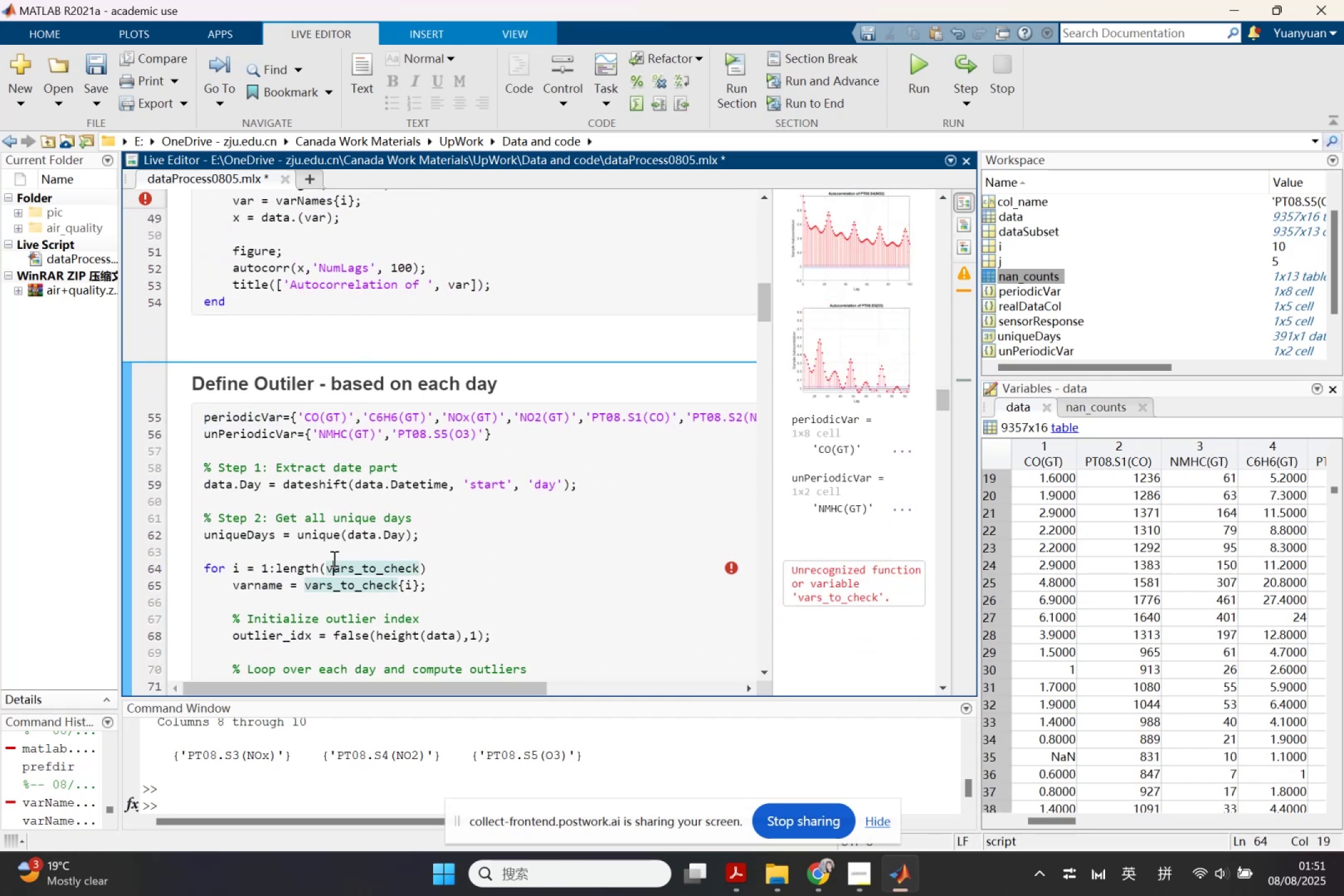 
key(Control+V)
 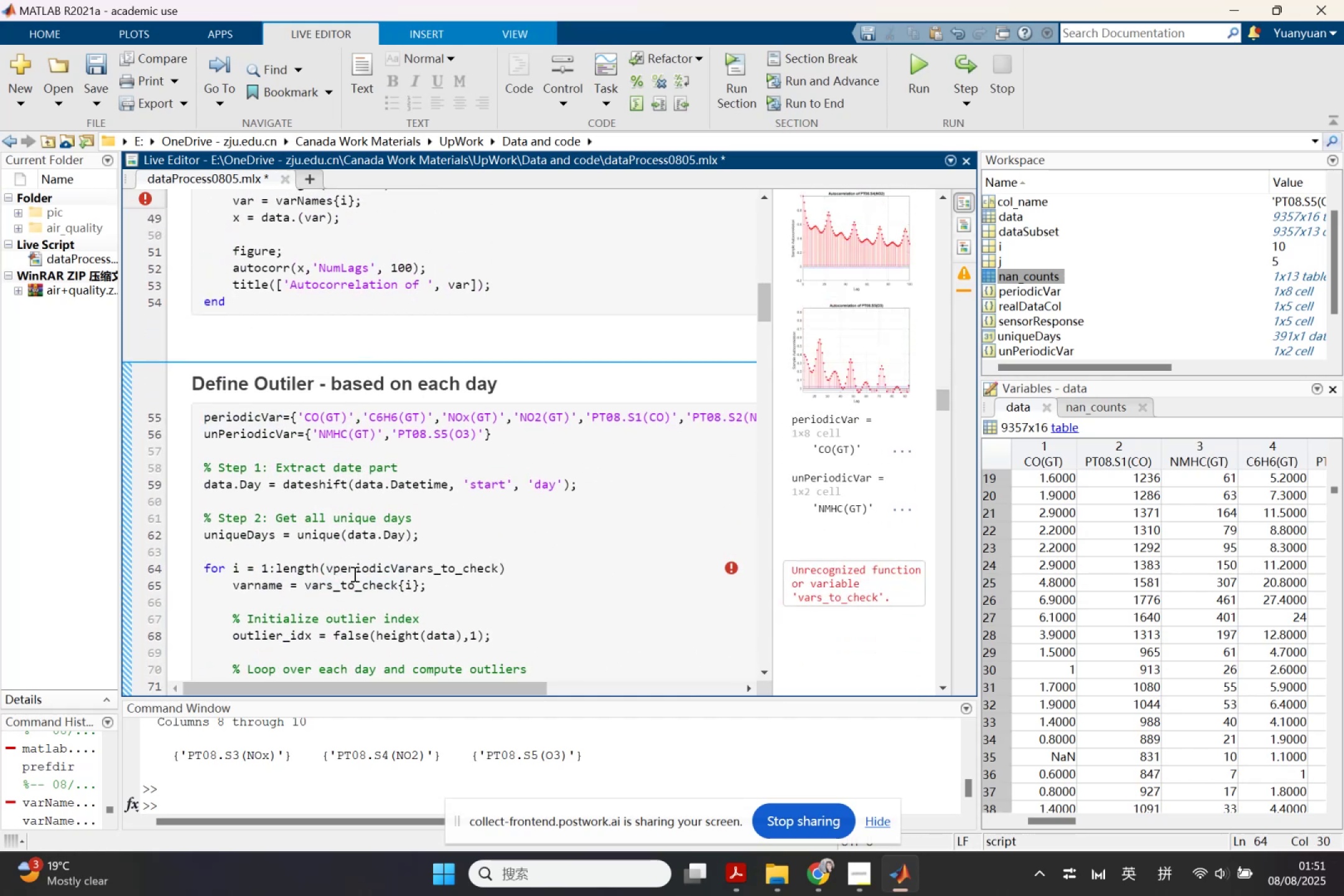 
key(Control+ControlLeft)
 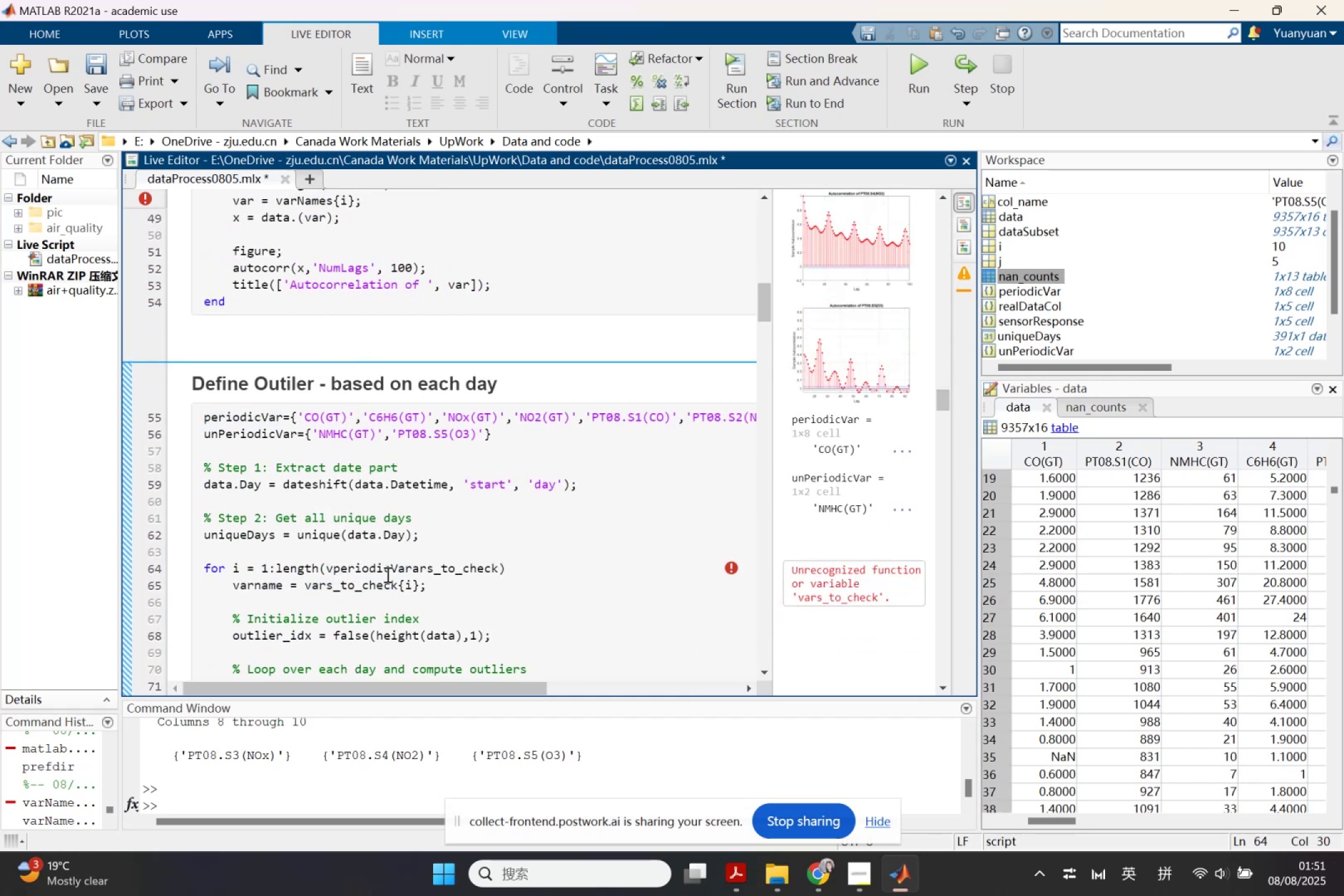 
key(Control+Z)
 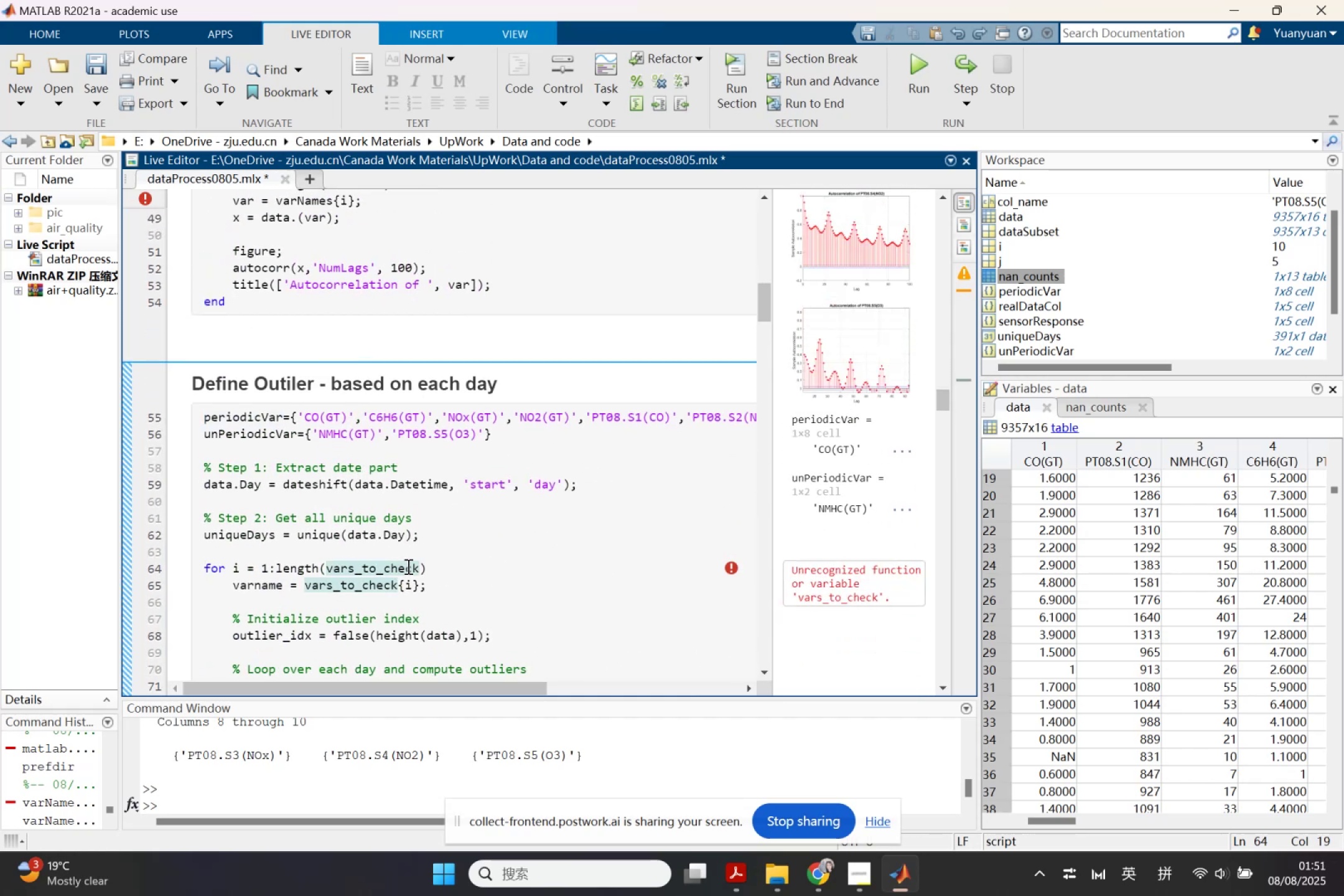 
left_click([408, 566])
 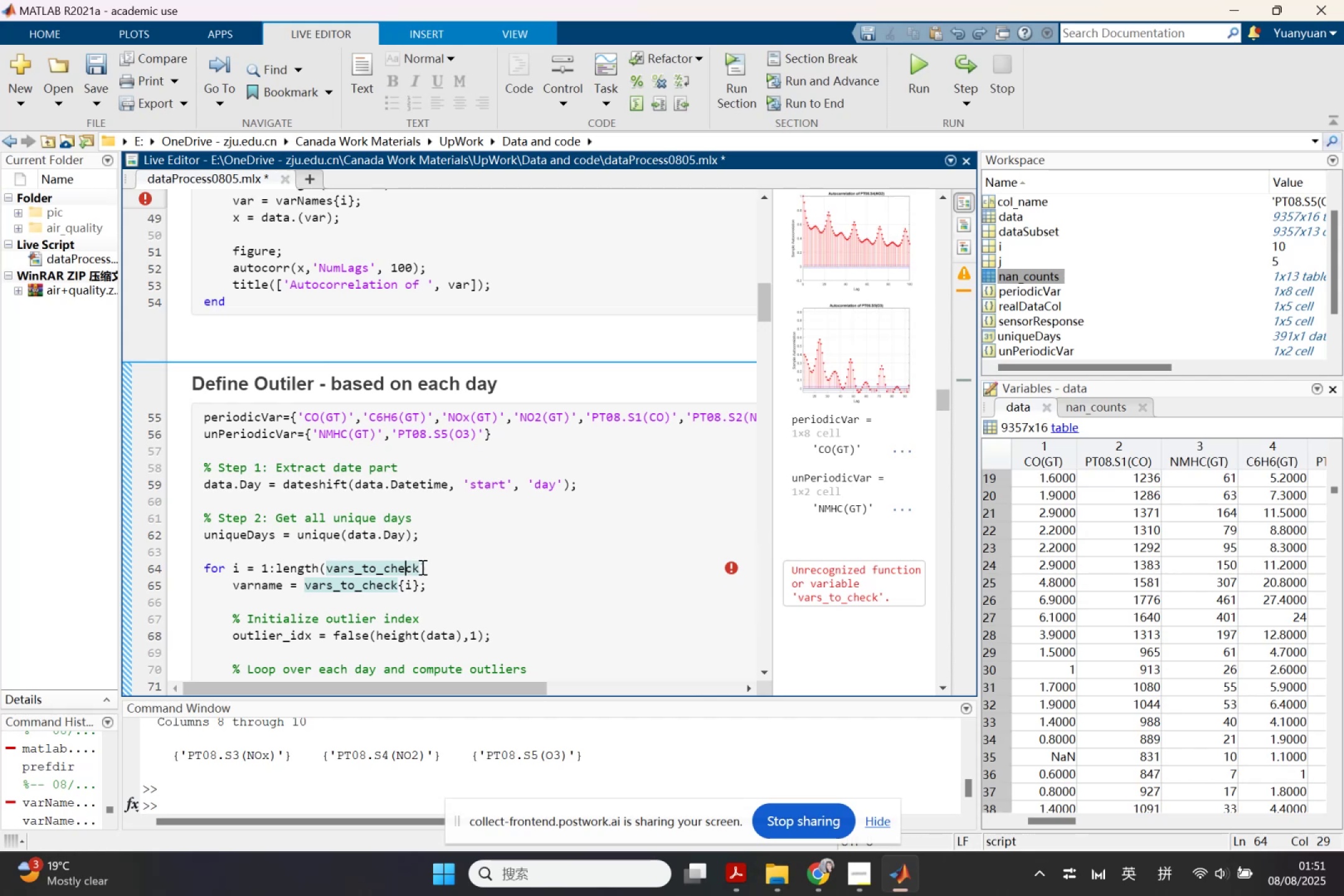 
left_click_drag(start_coordinate=[421, 567], to_coordinate=[329, 566])
 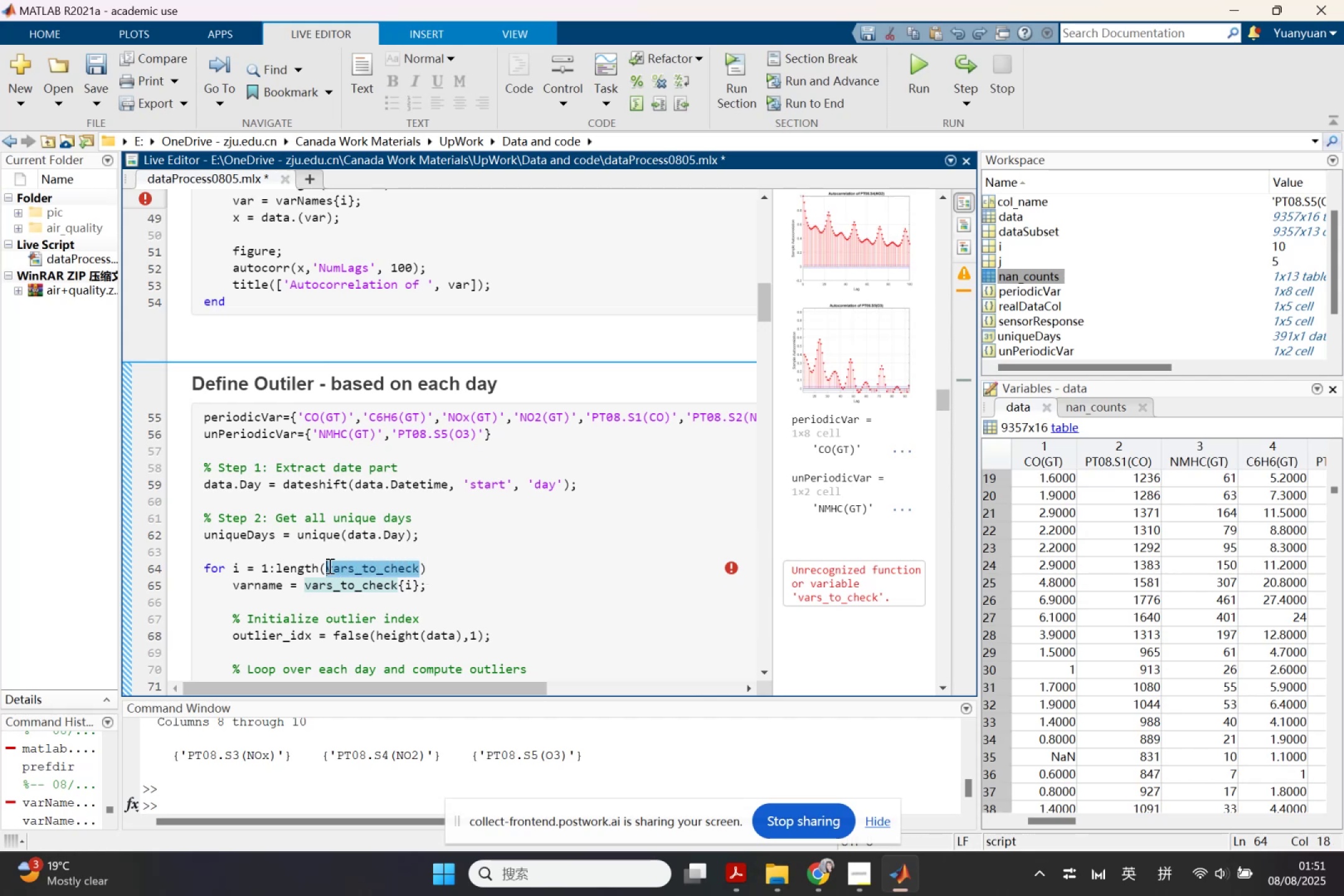 
key(Control+ControlLeft)
 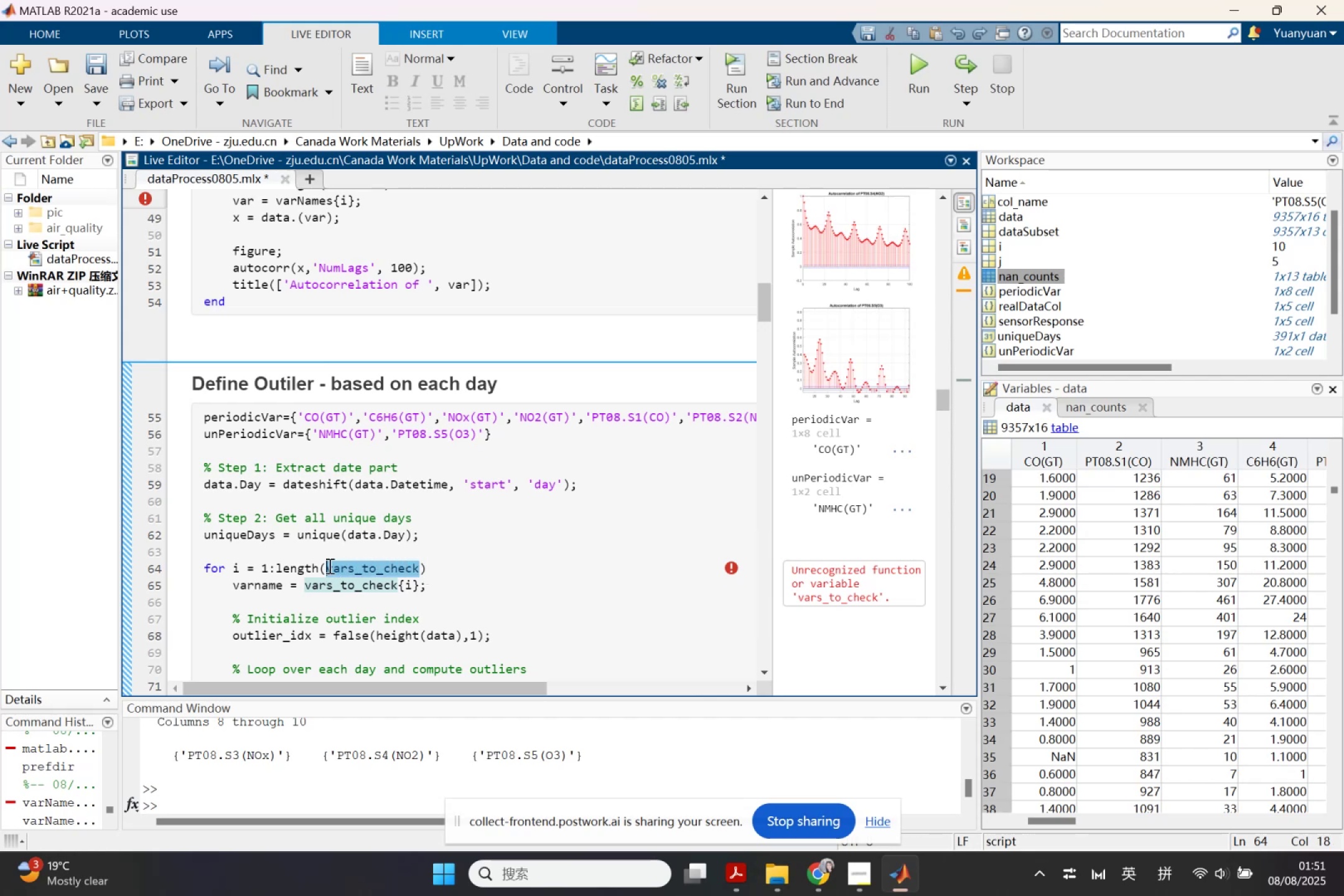 
key(Control+V)
 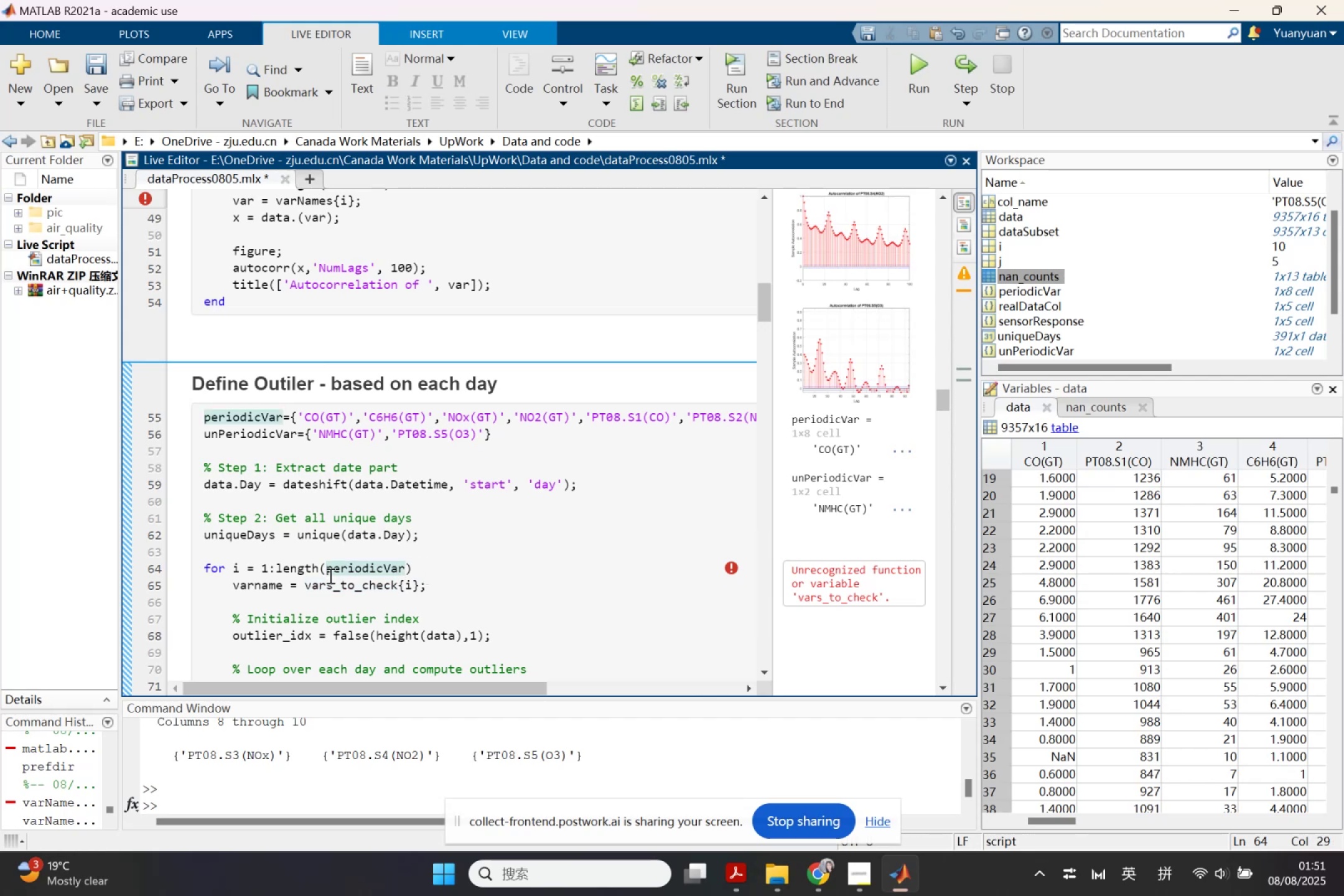 
left_click([329, 577])
 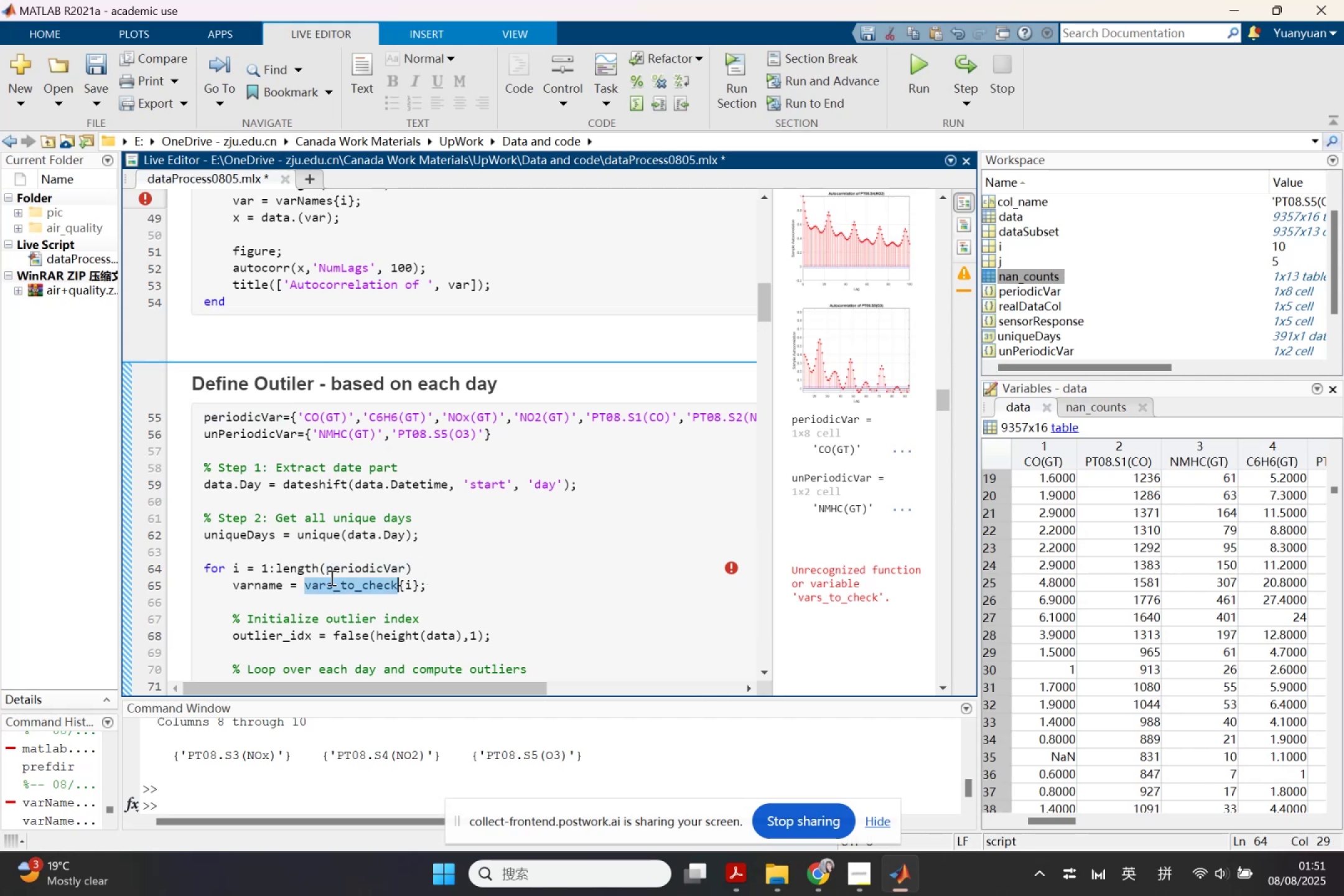 
key(Control+ControlLeft)
 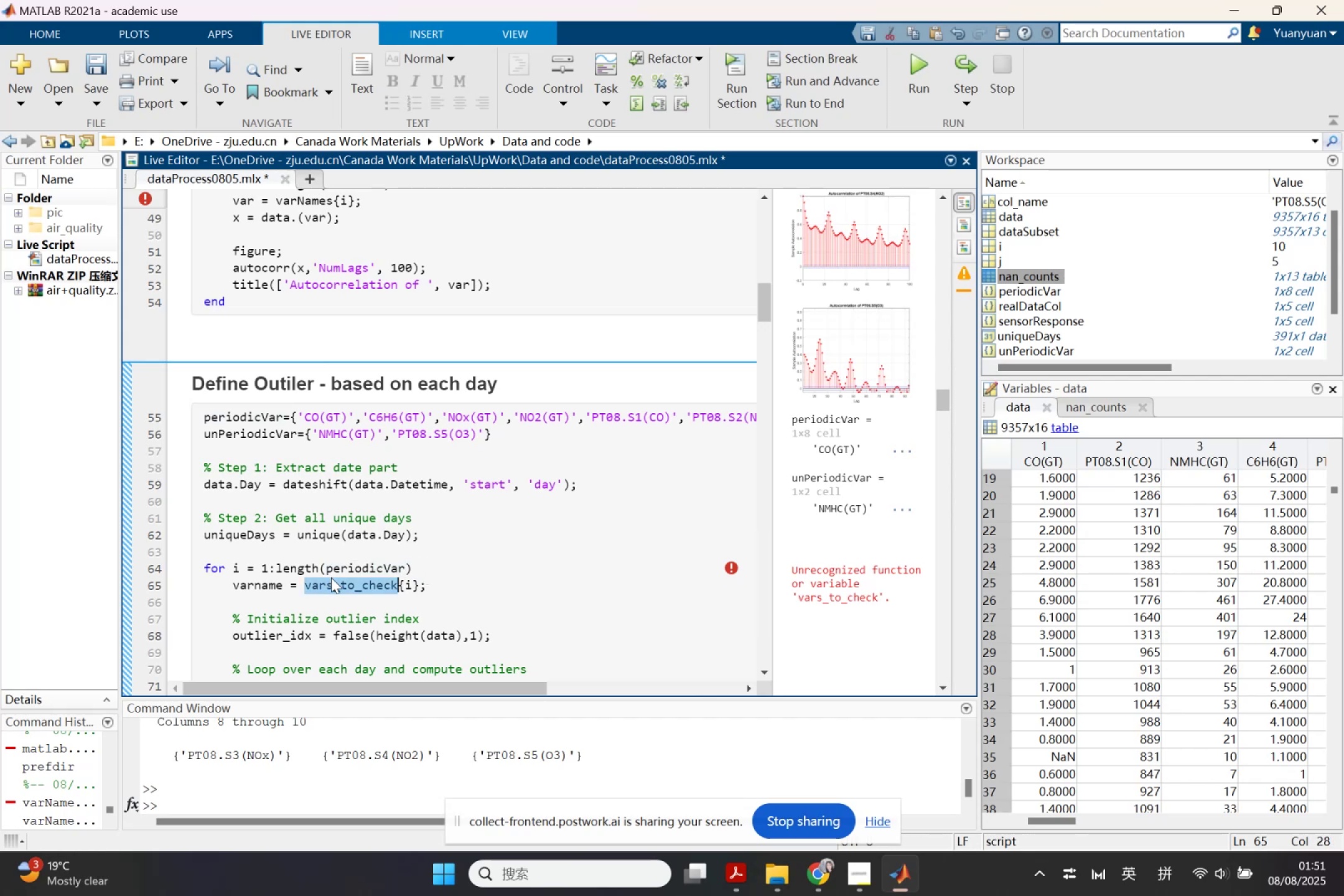 
key(Control+V)
 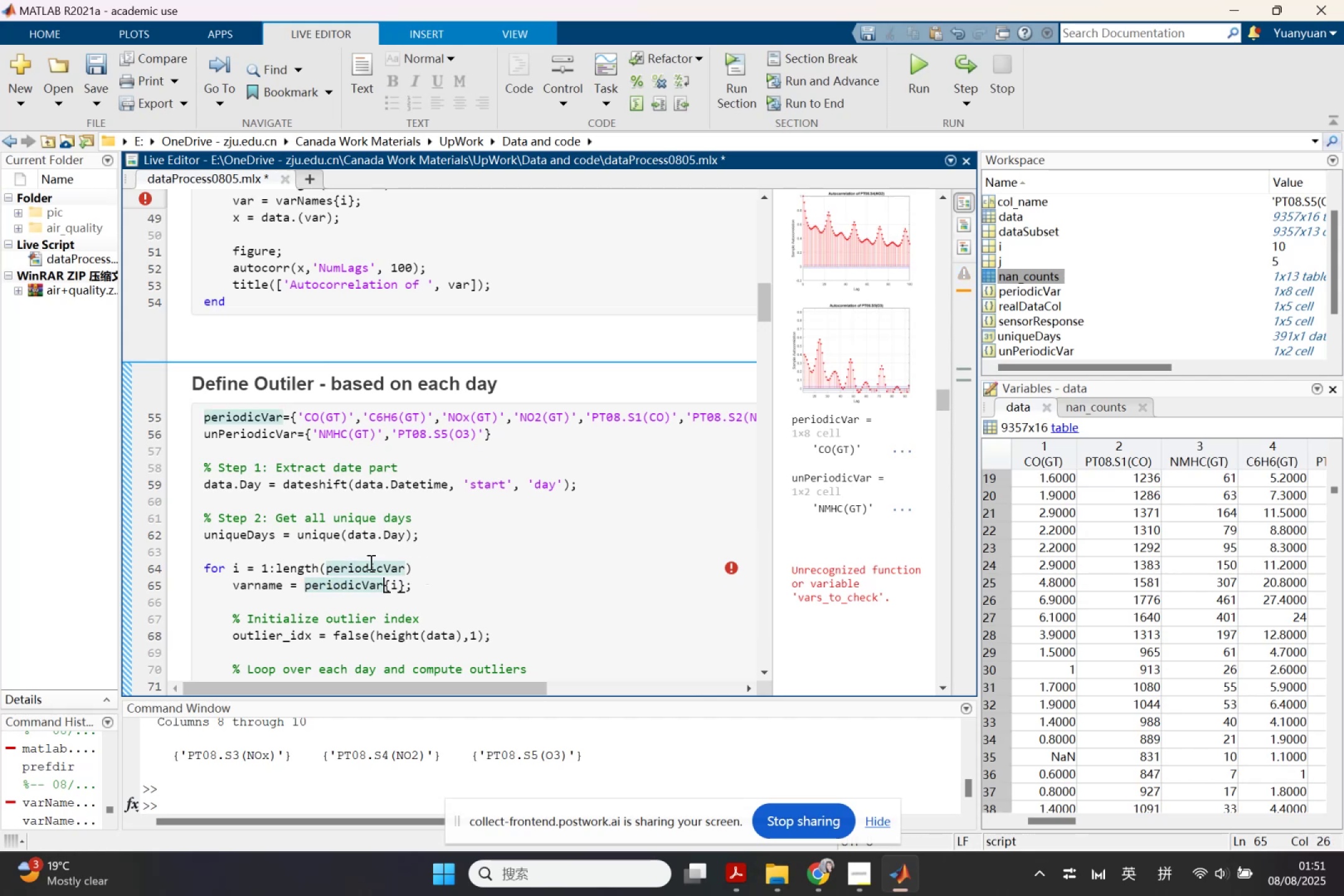 
scroll: coordinate [273, 487], scroll_direction: down, amount: 4.0
 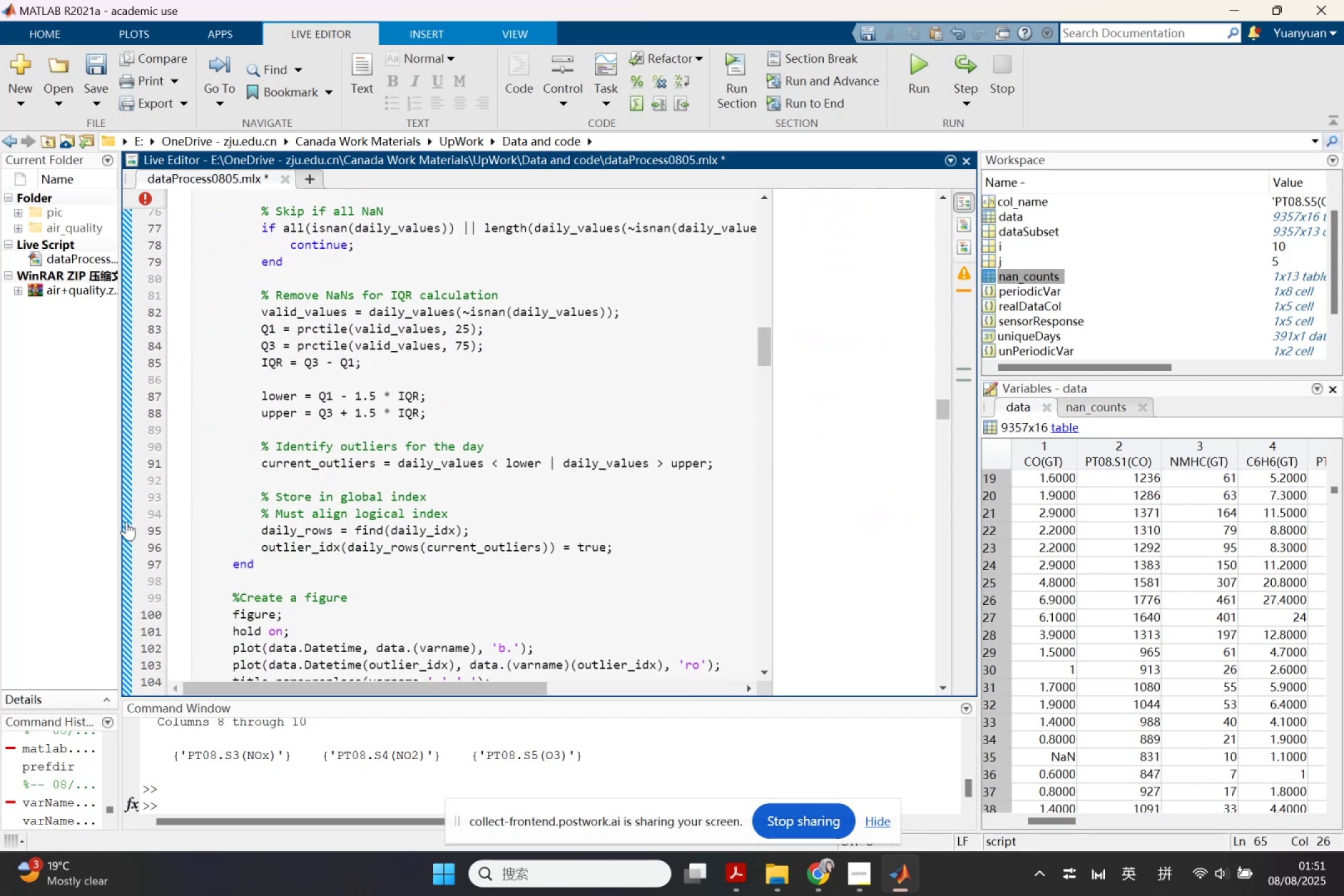 
left_click([126, 521])
 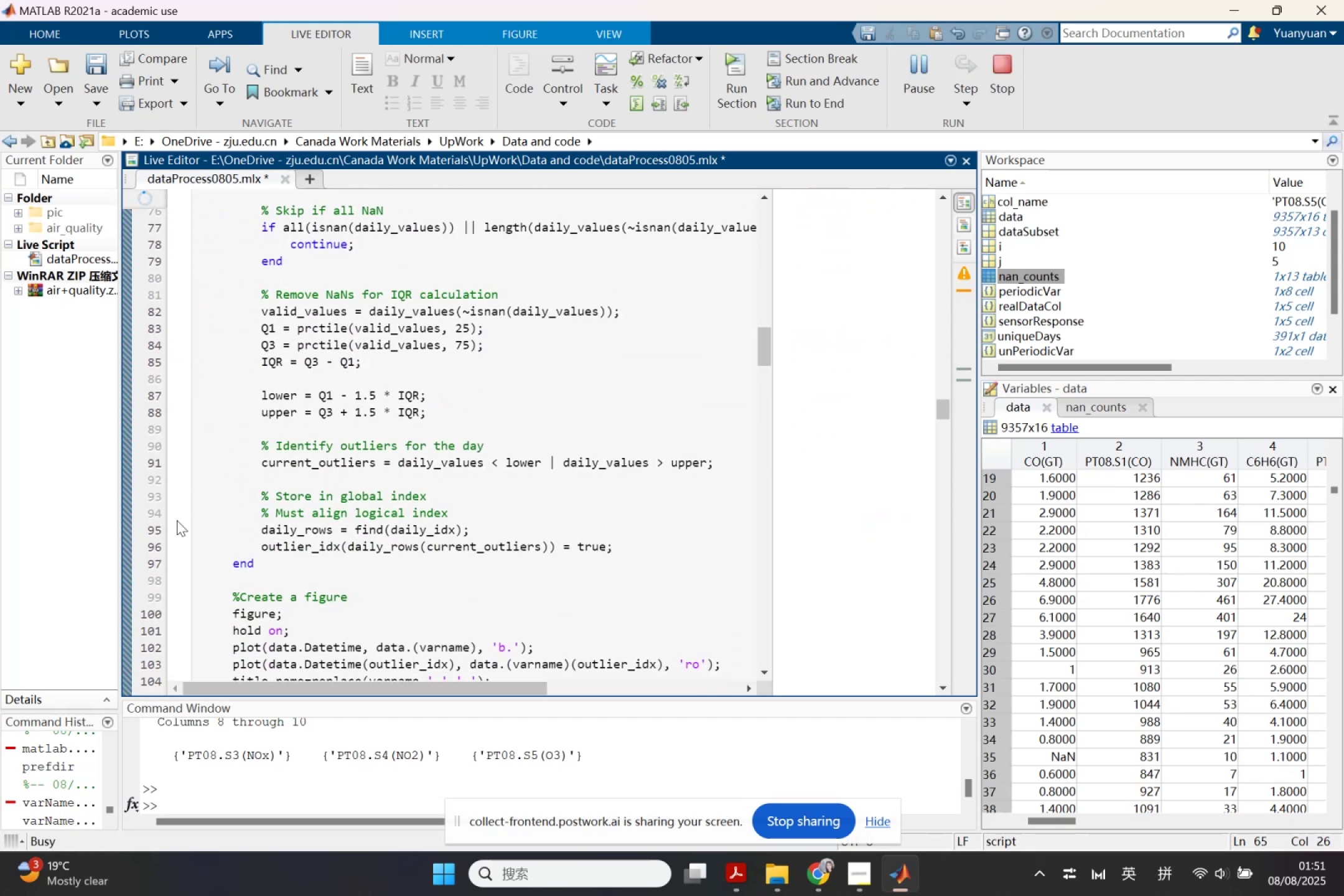 
scroll: coordinate [533, 525], scroll_direction: down, amount: 2.0
 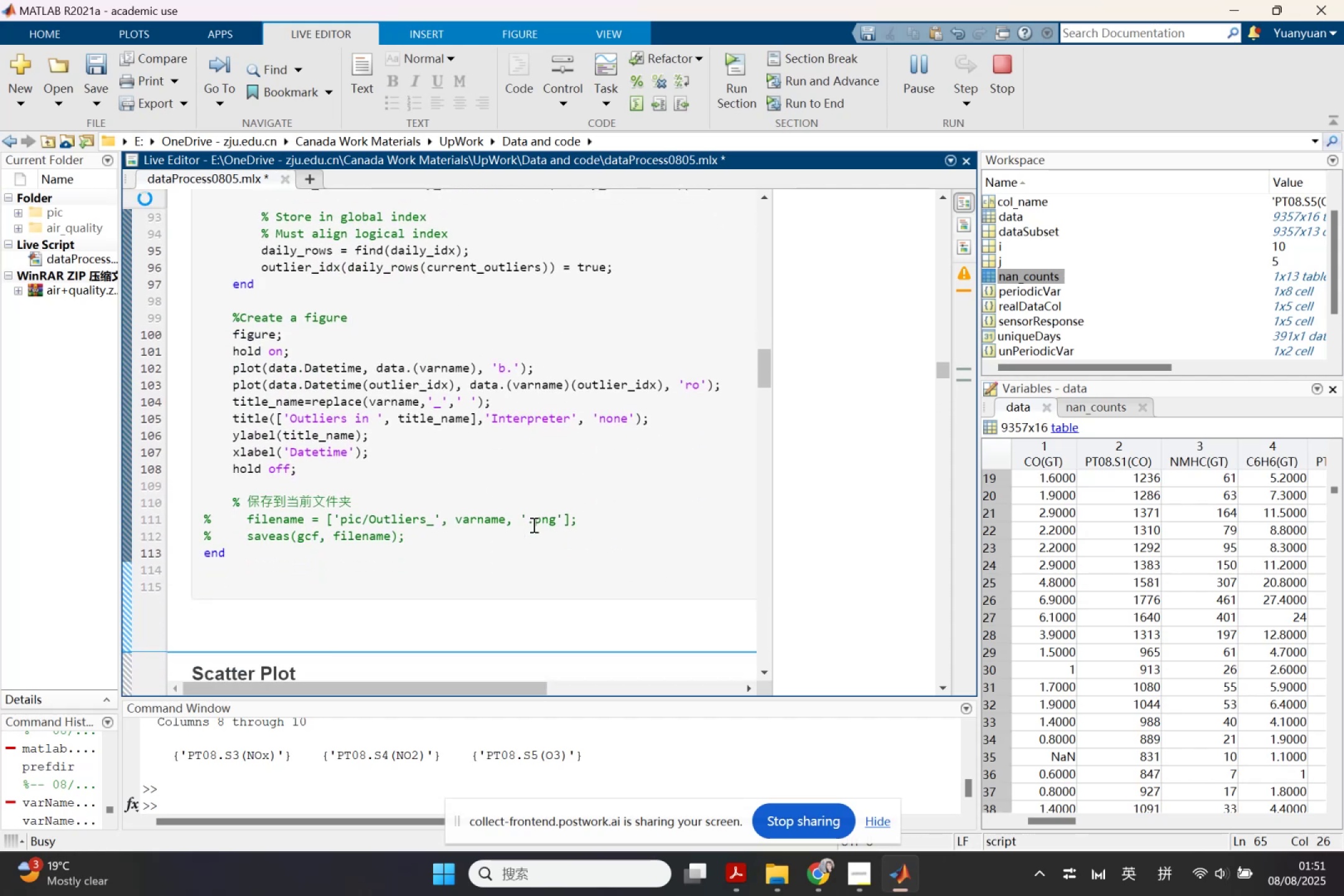 
scroll: coordinate [533, 525], scroll_direction: up, amount: 3.0
 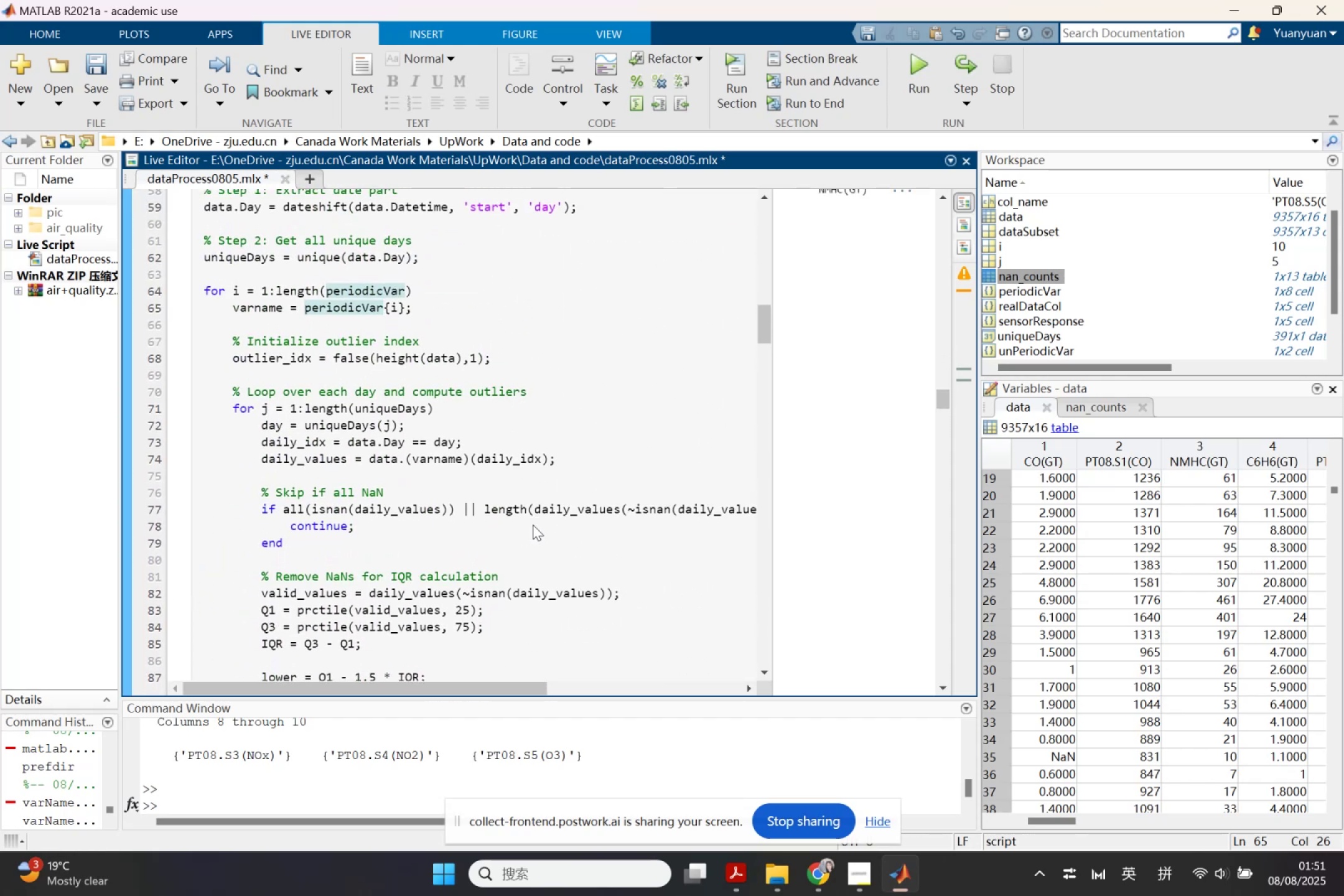 
scroll: coordinate [686, 558], scroll_direction: down, amount: 13.0
 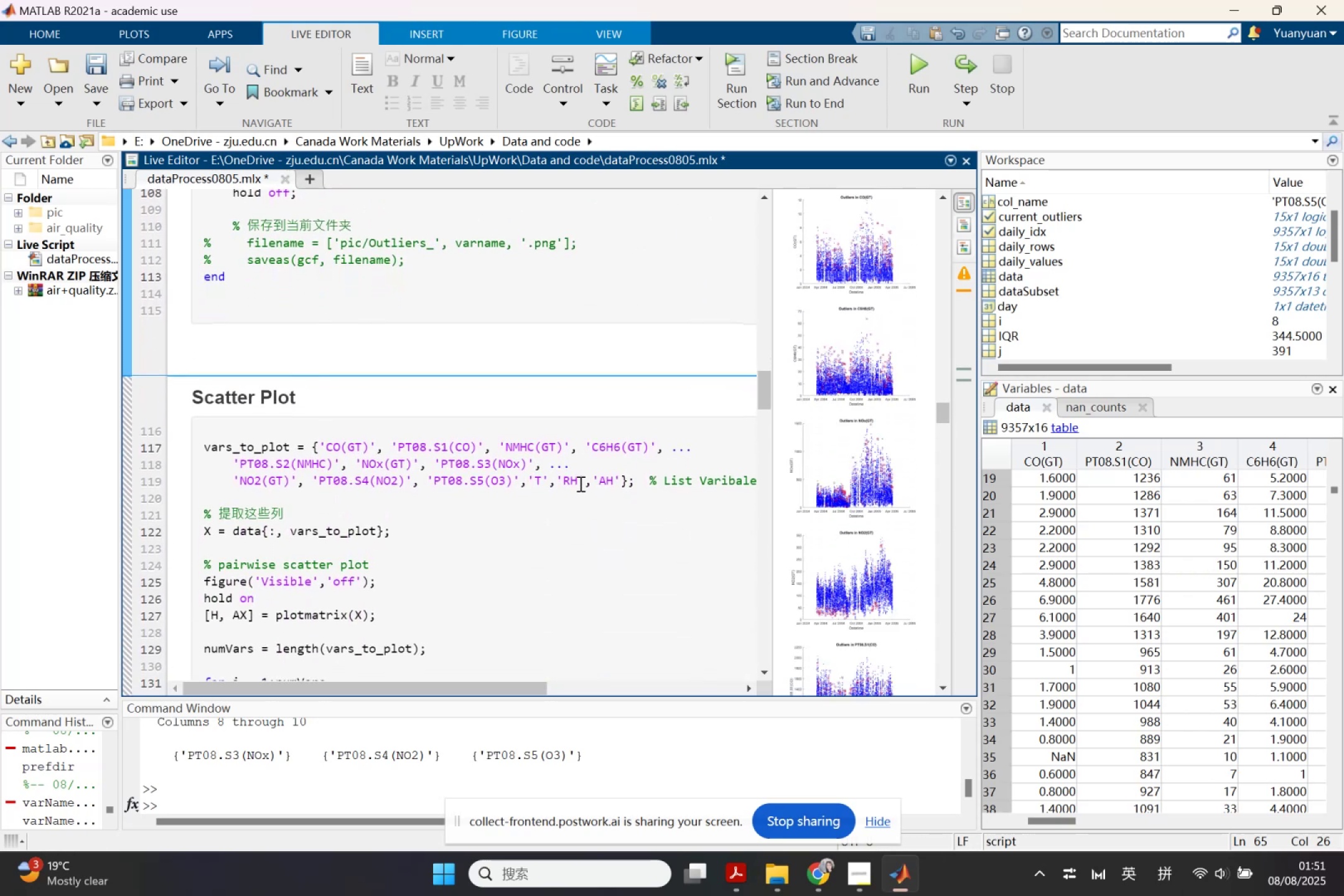 
scroll: coordinate [474, 413], scroll_direction: up, amount: 7.0
 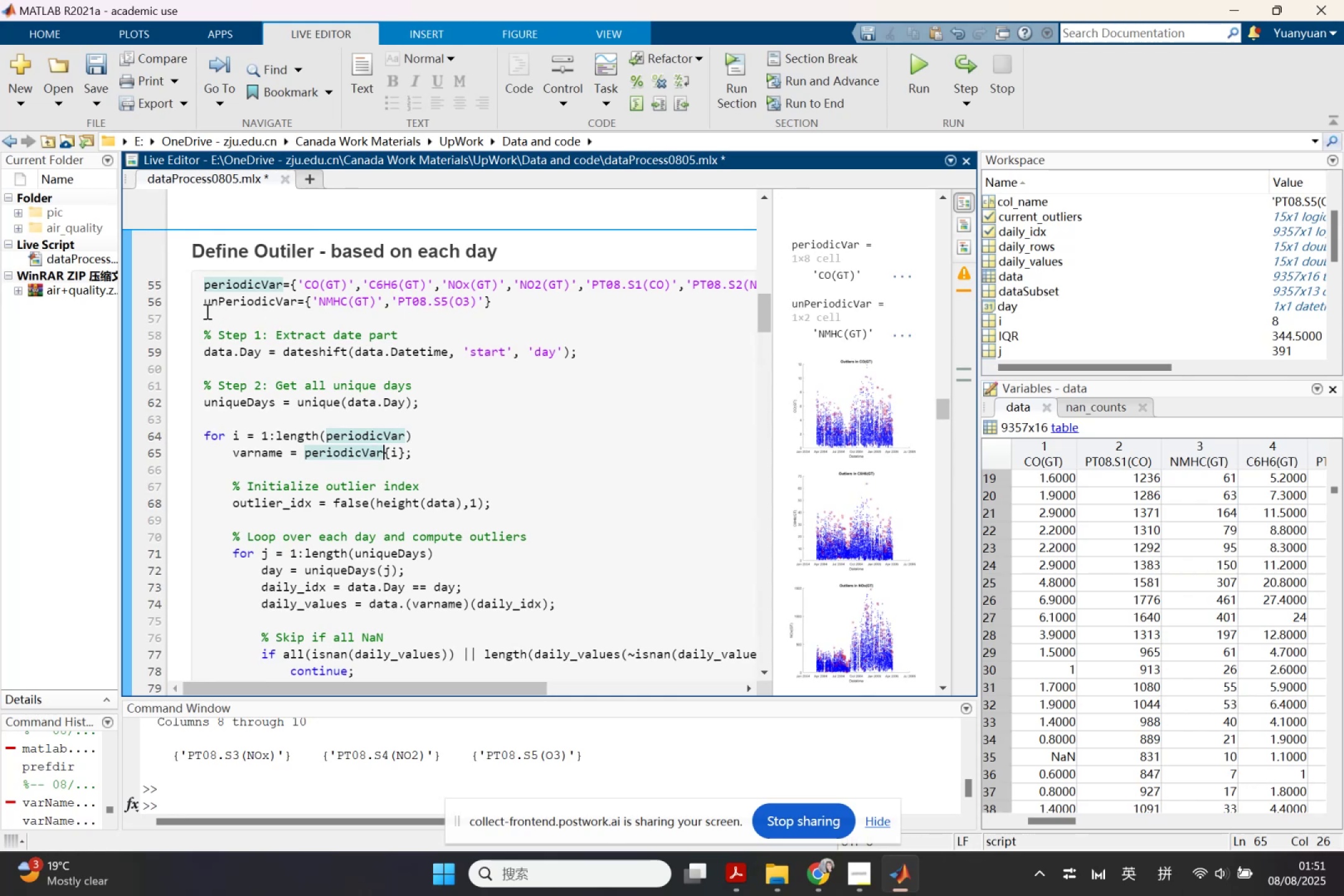 
left_click([210, 319])
 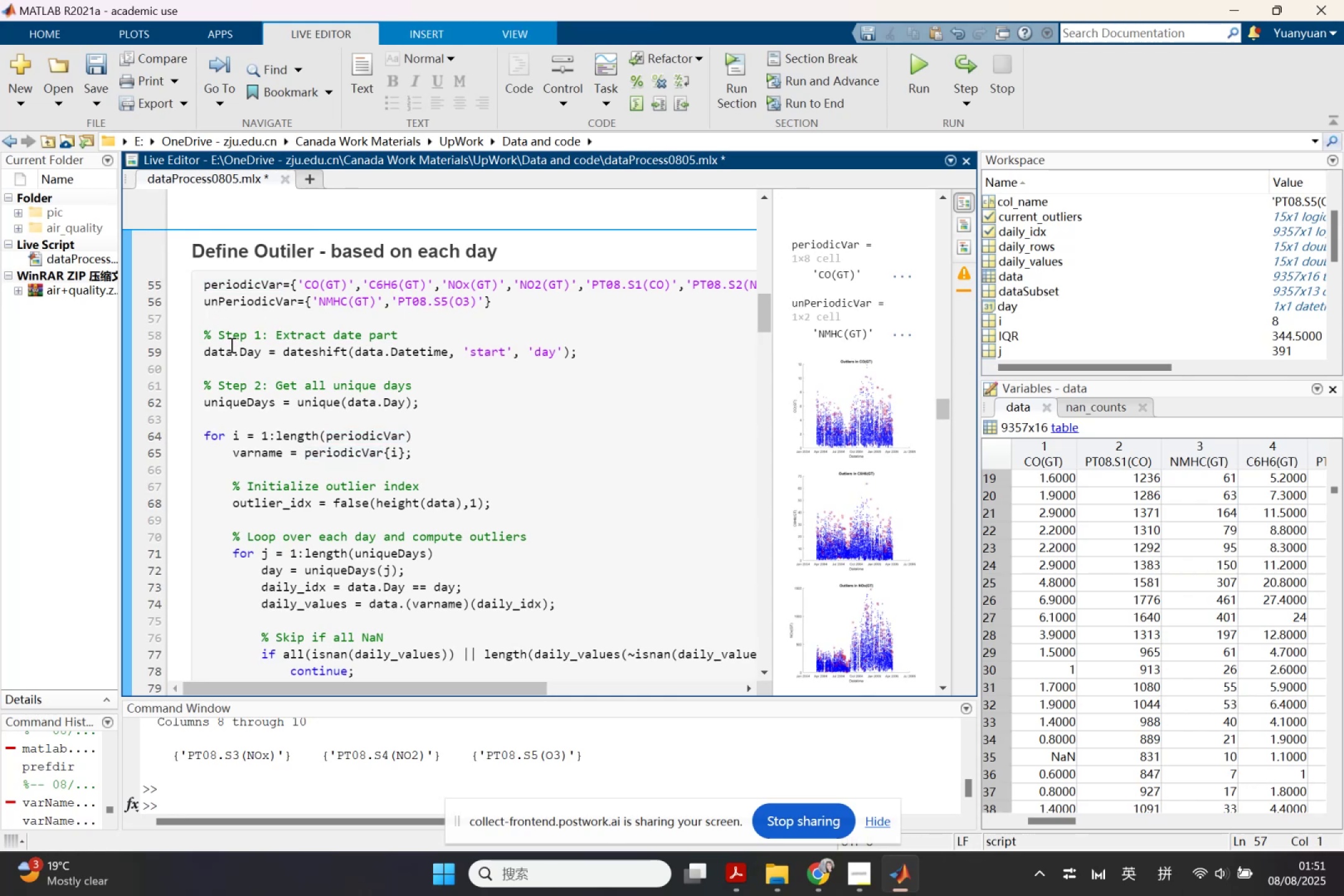 
key(ArrowDown)
 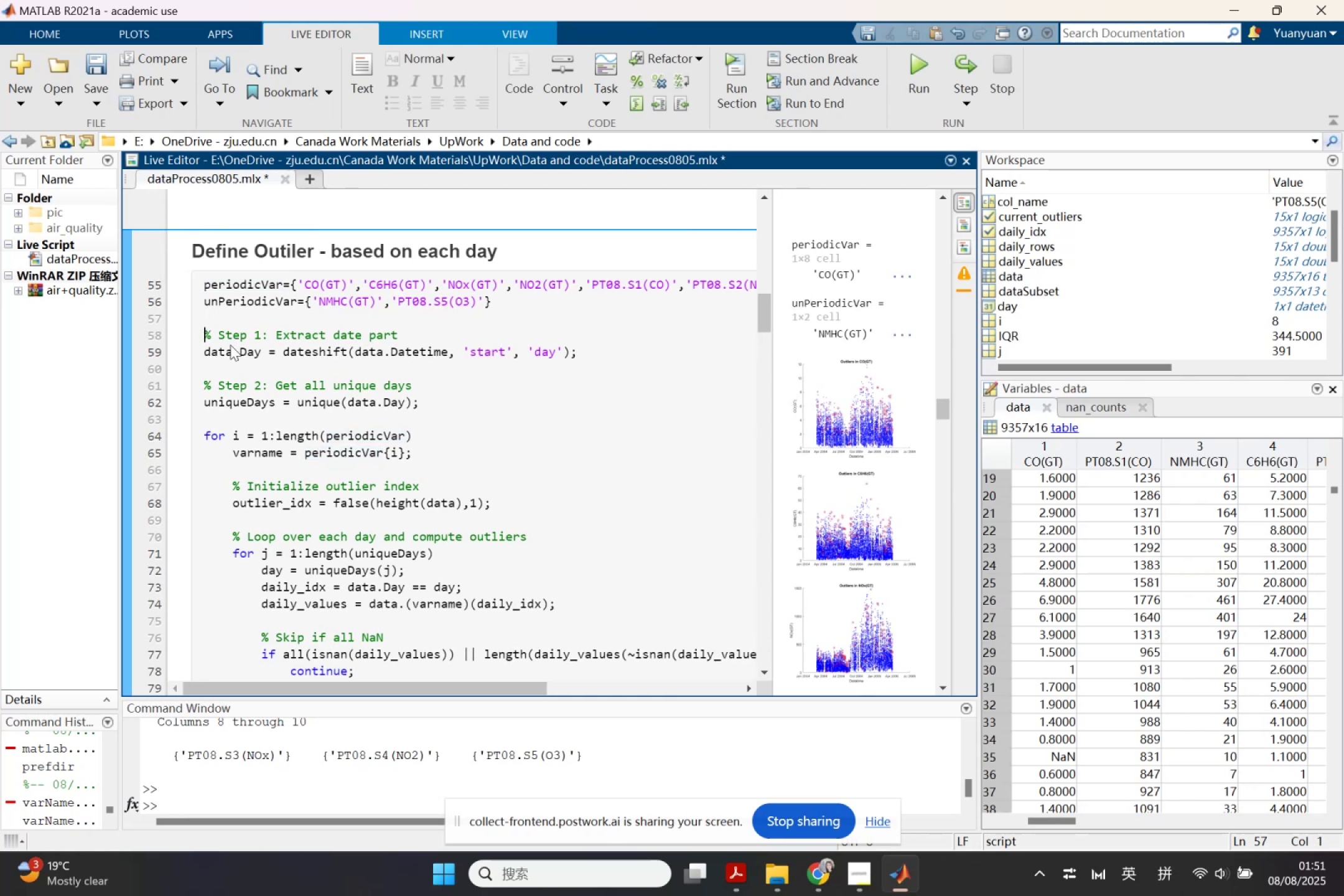 
key(ArrowDown)
 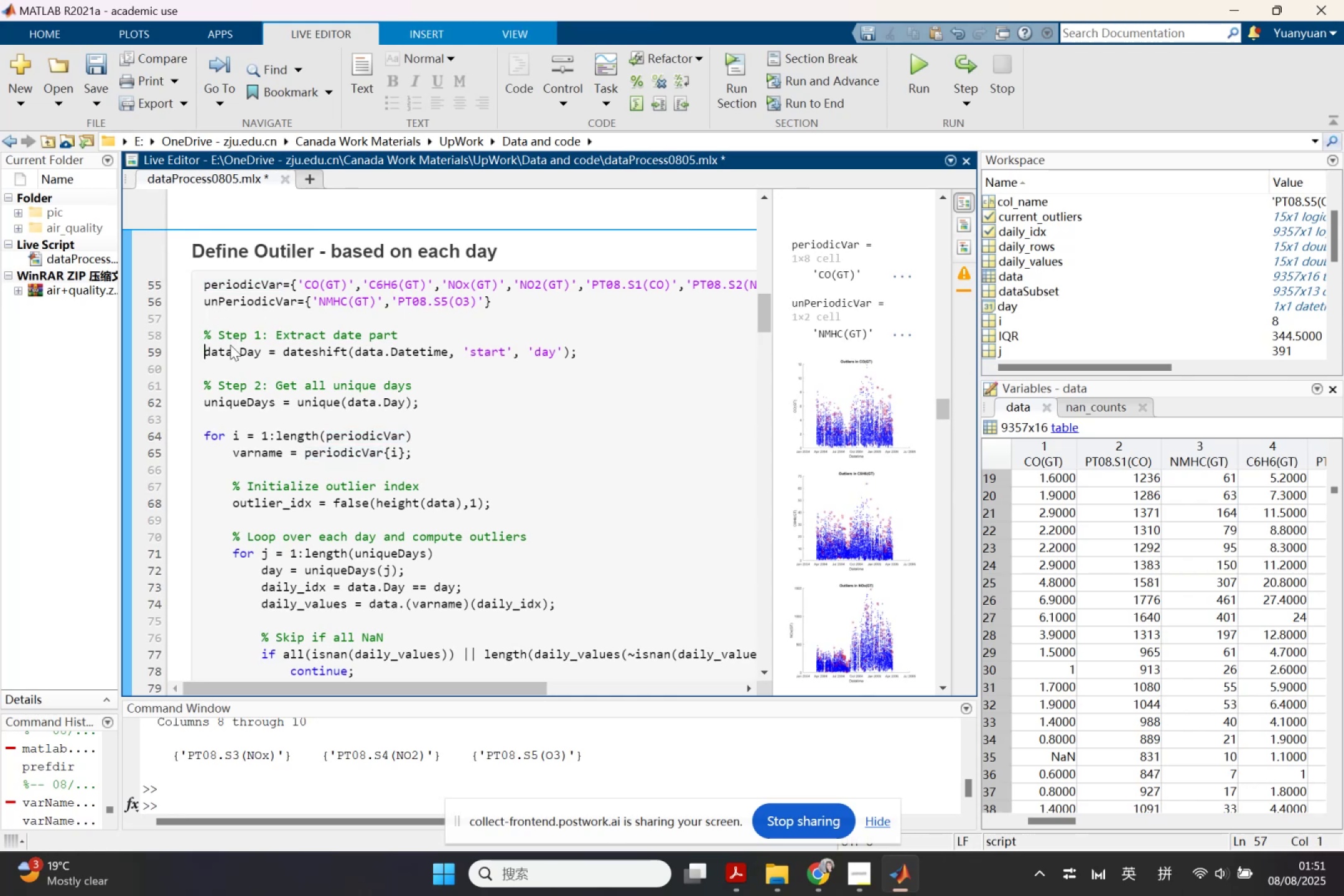 
key(ArrowDown)
 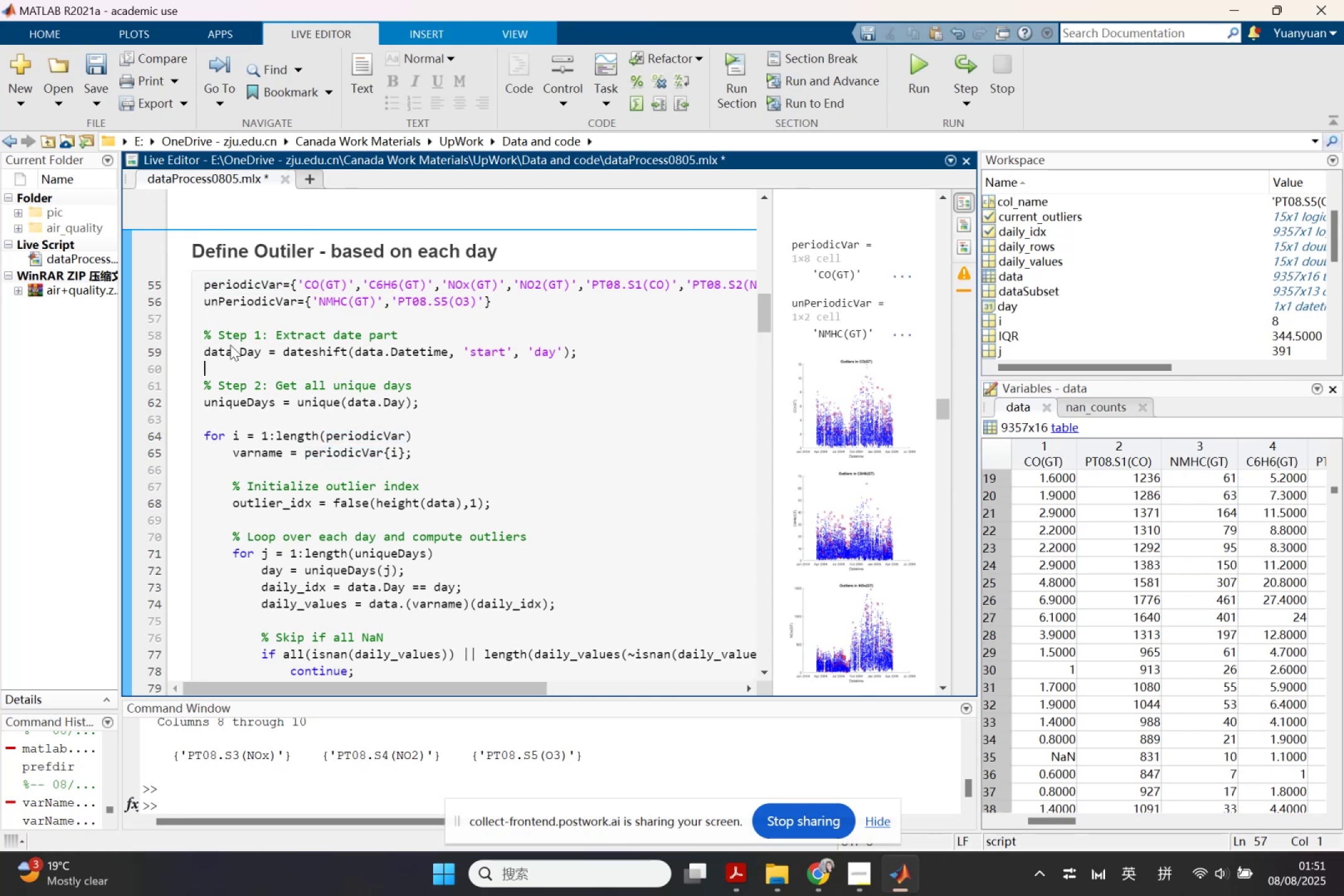 
key(ArrowDown)
 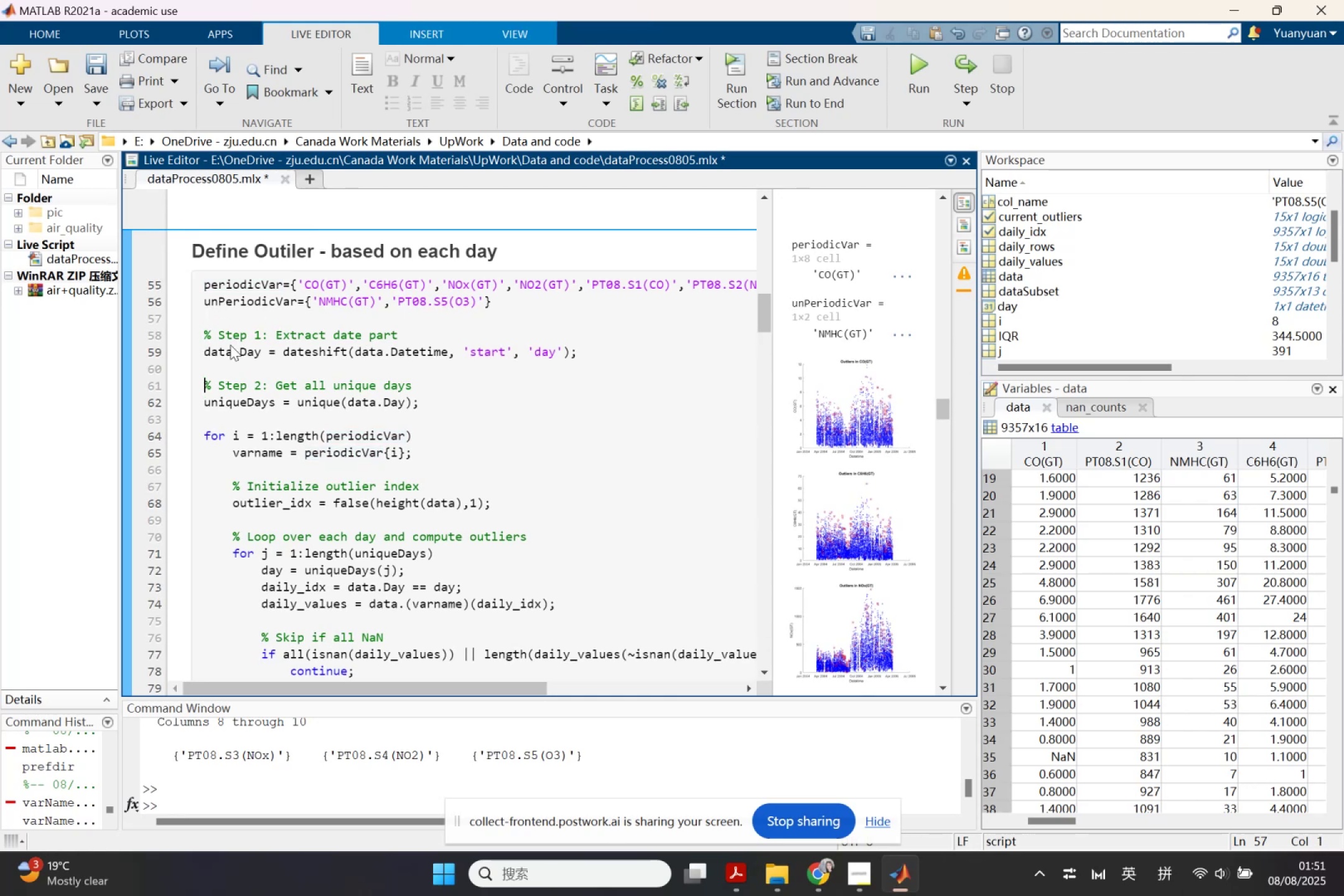 
key(ArrowDown)
 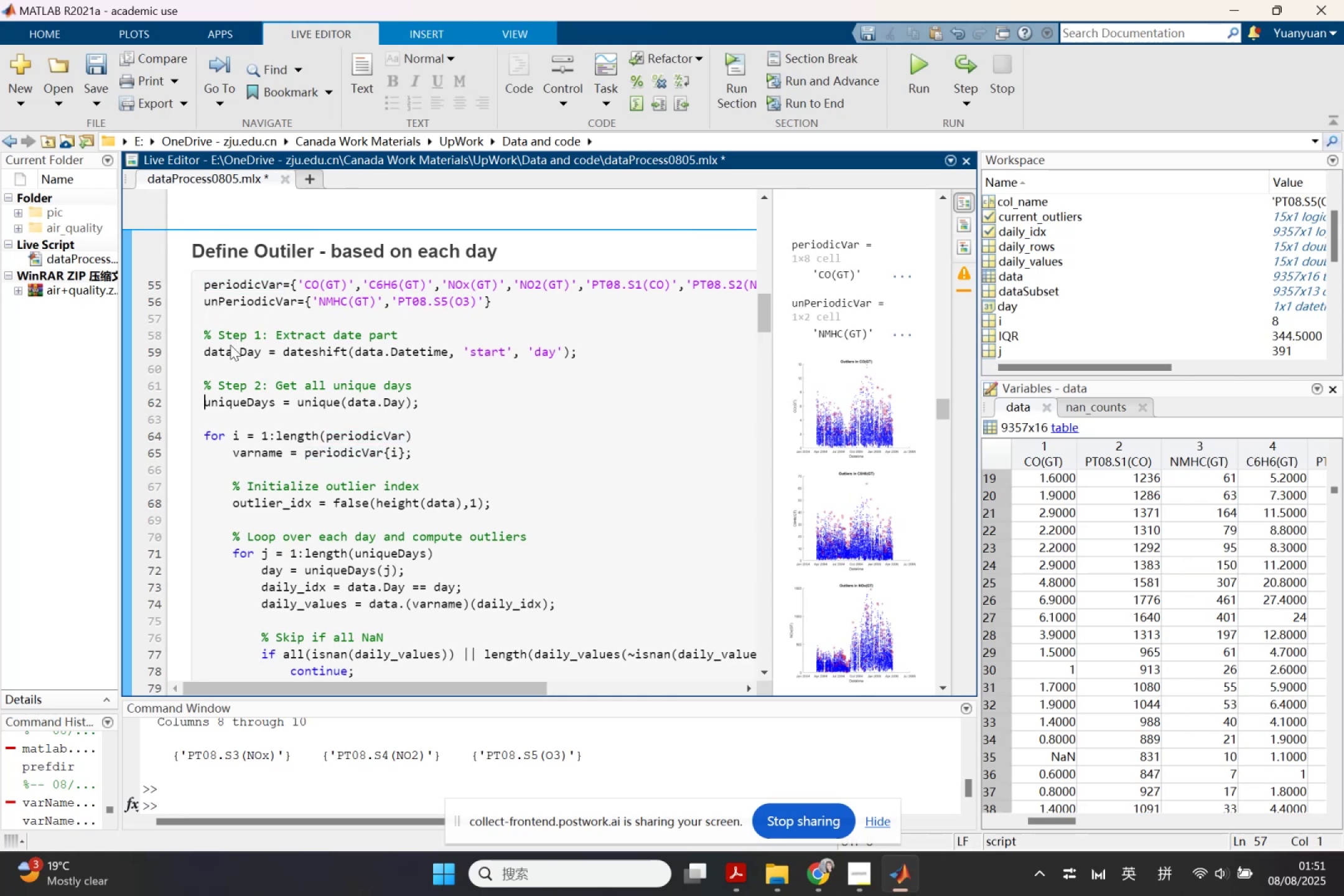 
key(ArrowDown)
 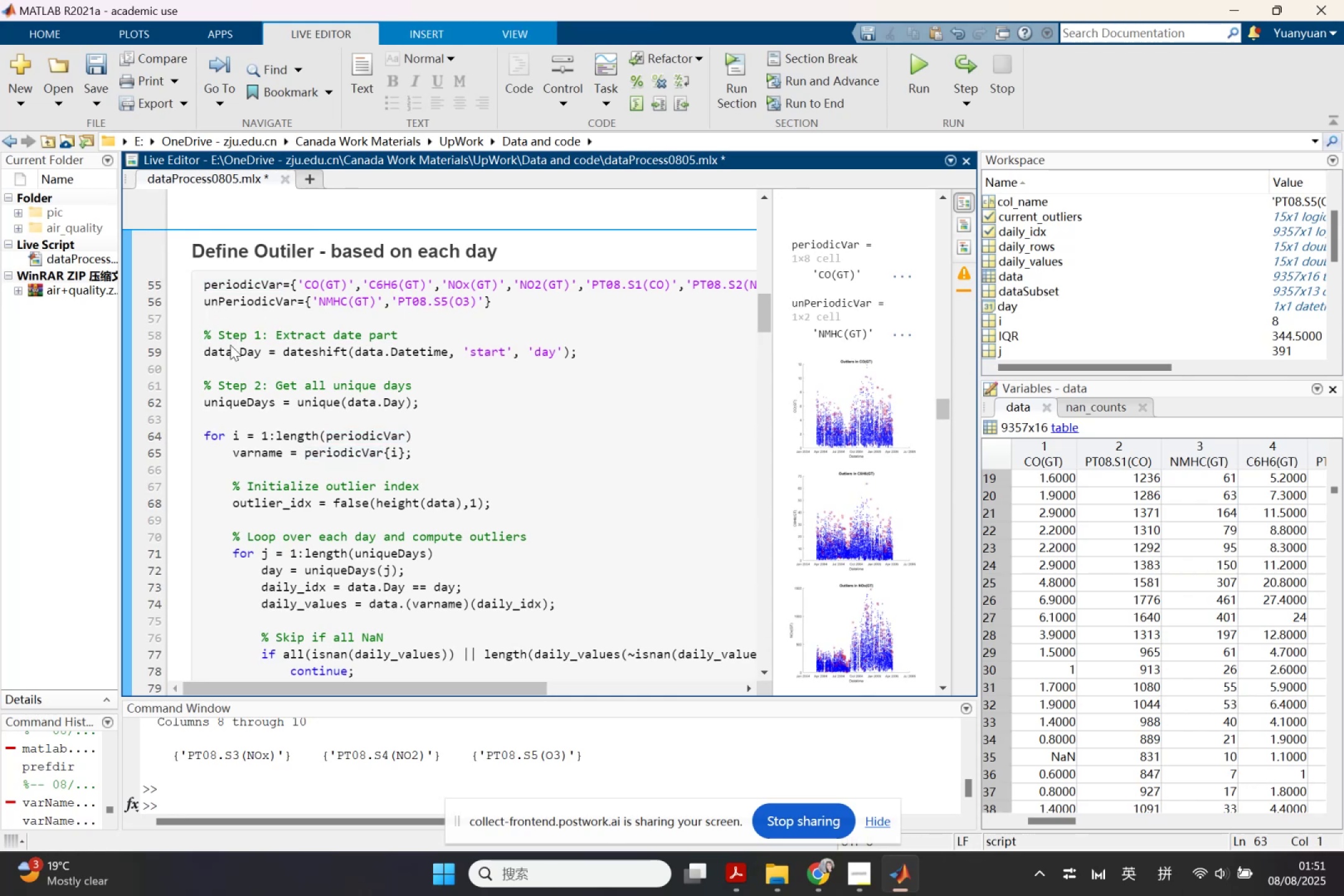 
key(Enter)
 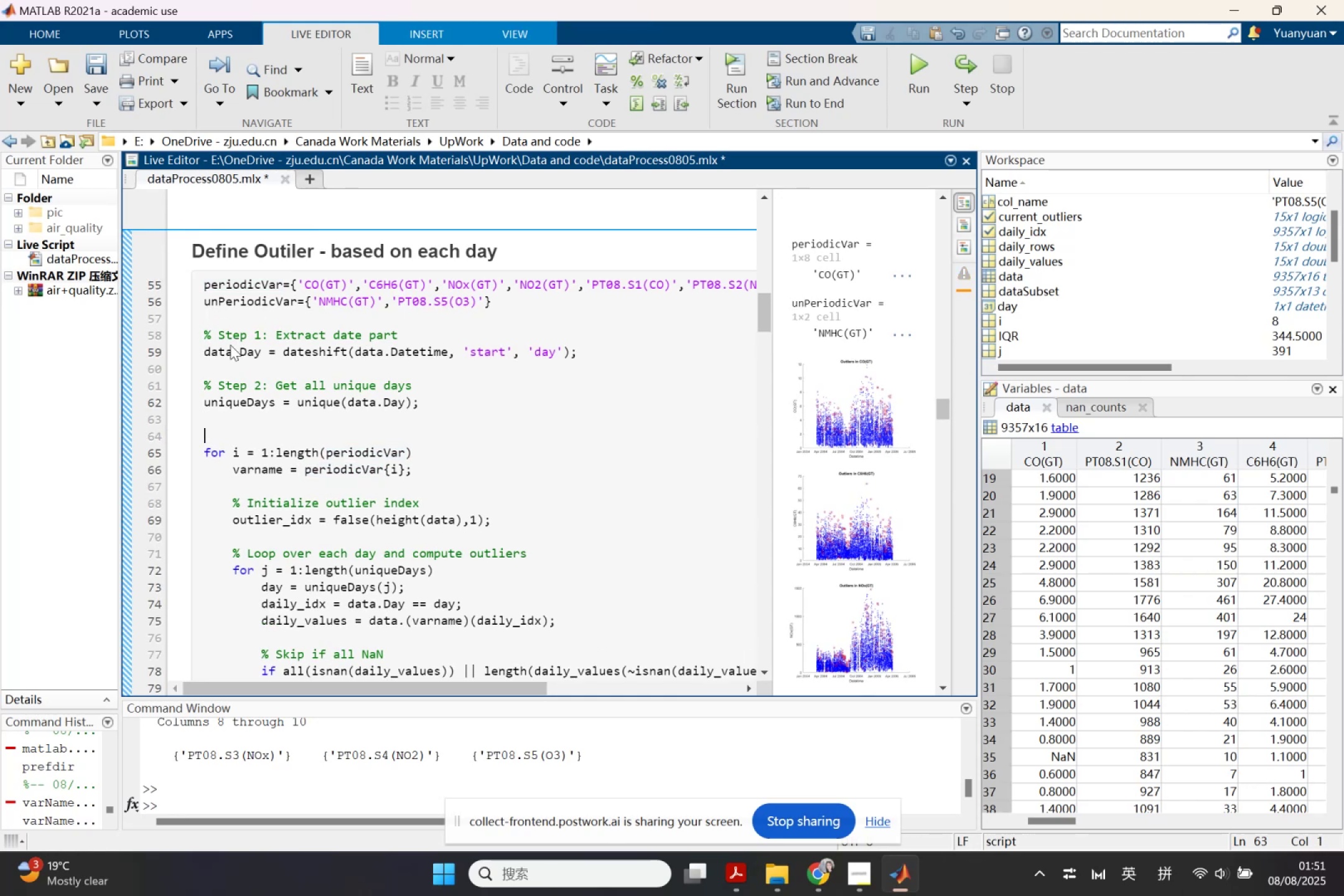 
key(Enter)
 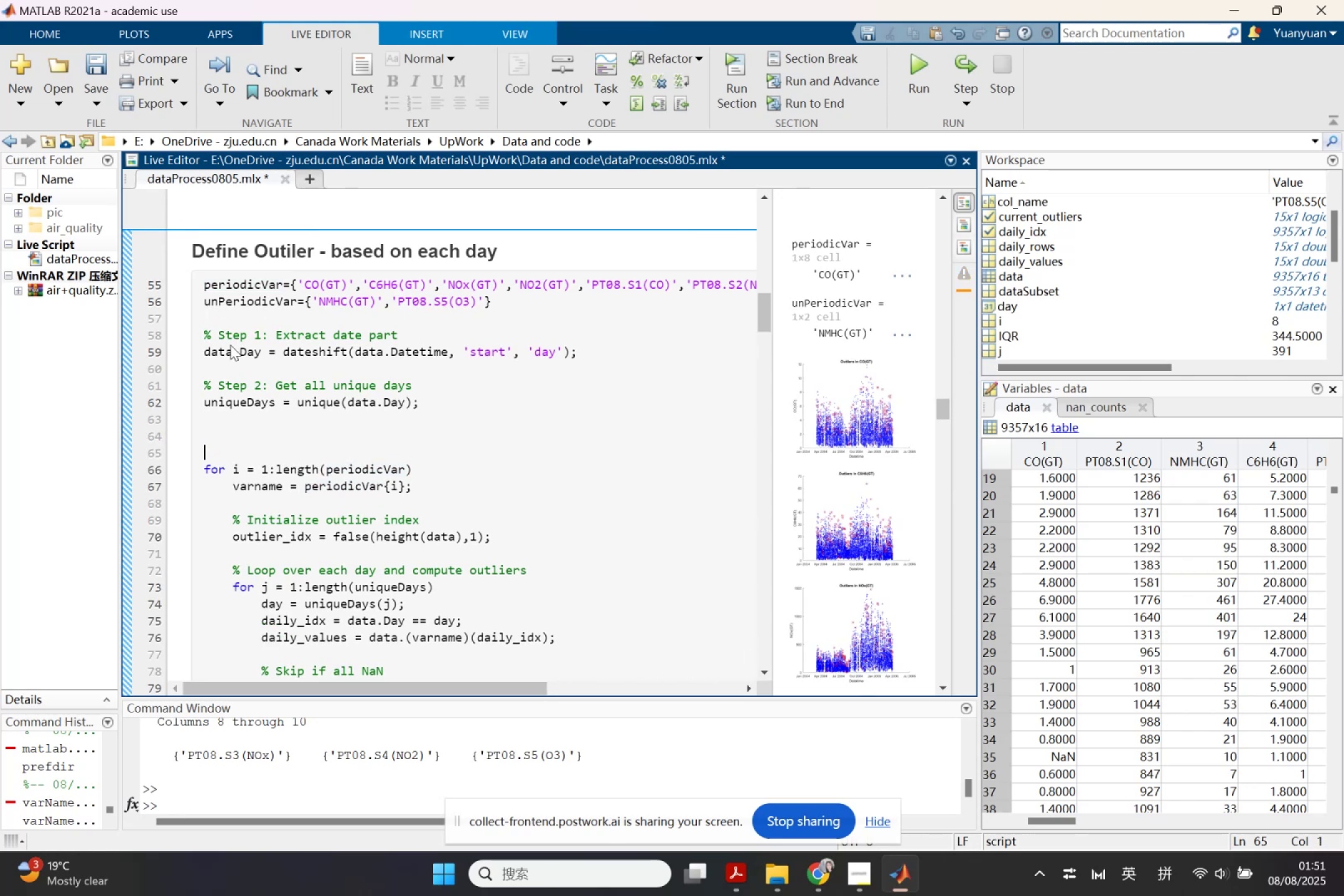 
key(ArrowUp)
 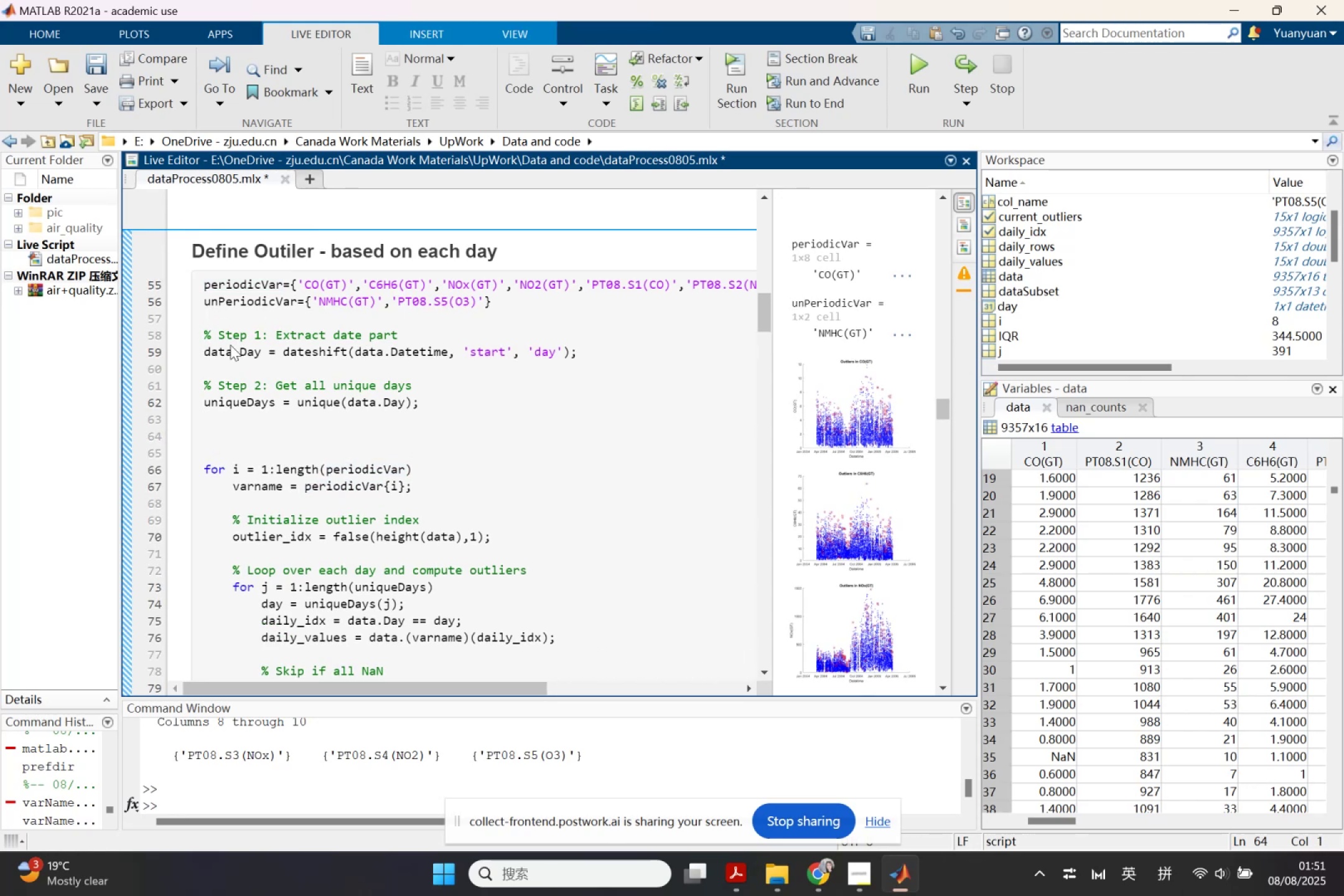 
key(ArrowDown)
 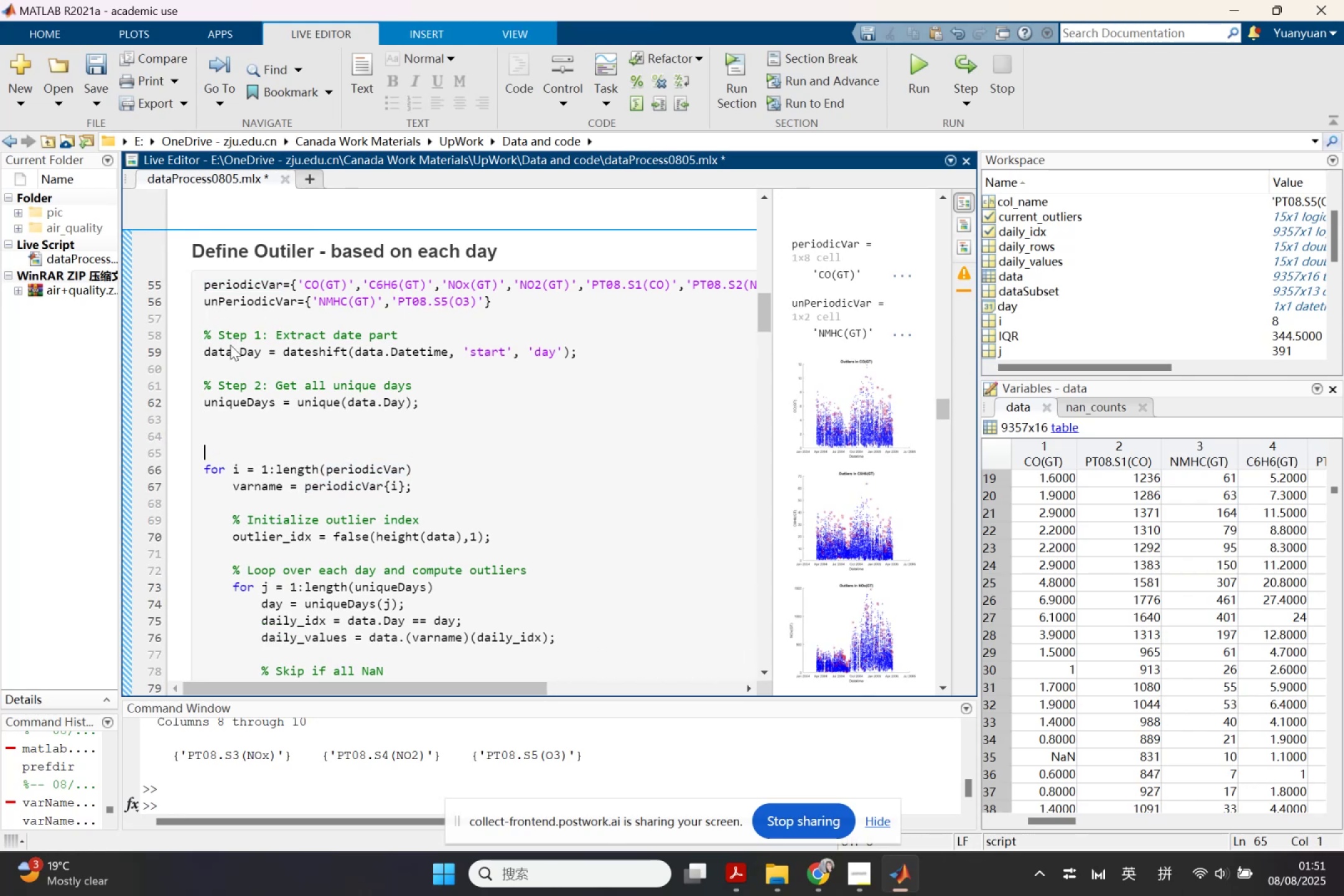 
type($)
key(Backspace)
type(% outlier for )
 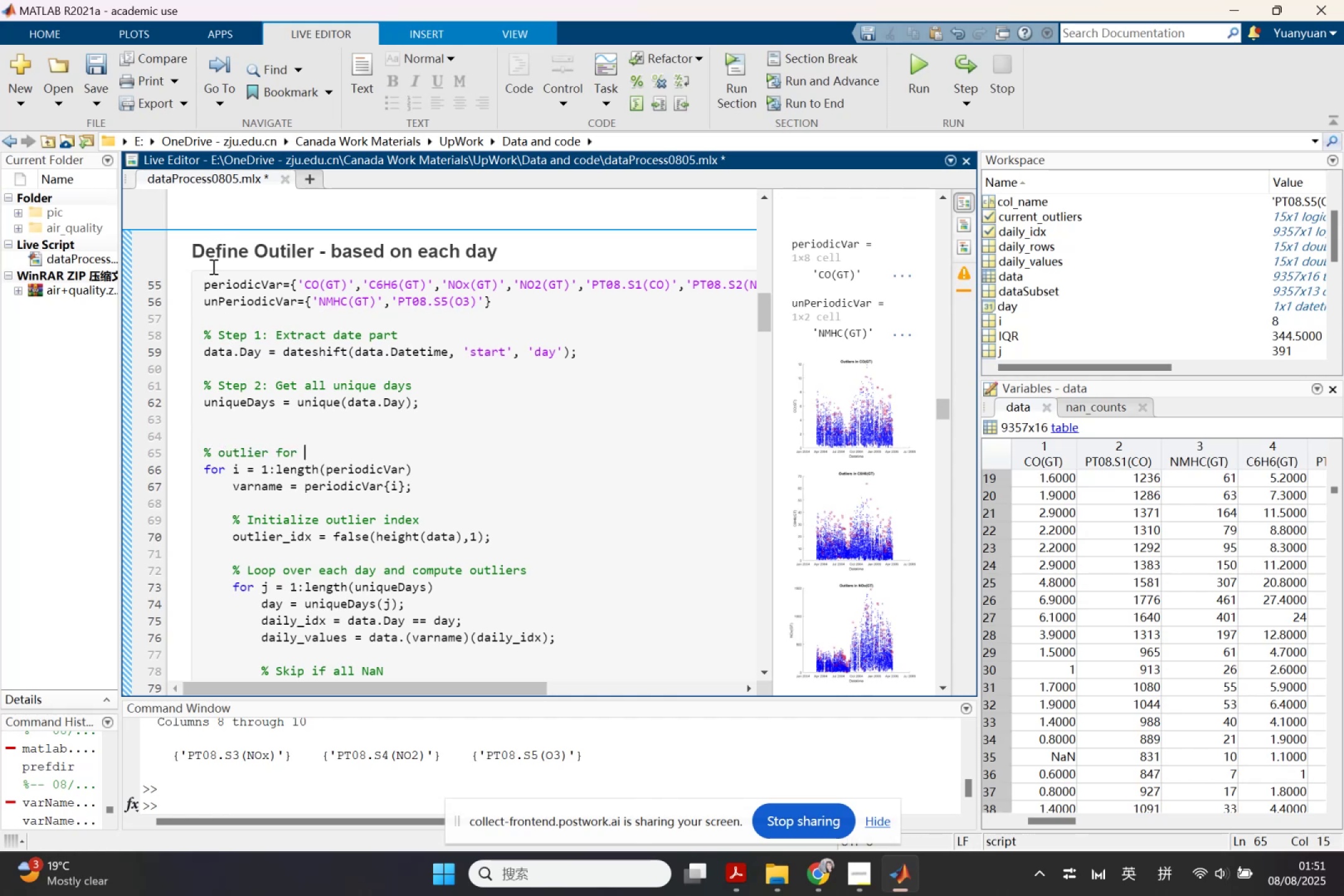 
left_click_drag(start_coordinate=[202, 282], to_coordinate=[282, 286])
 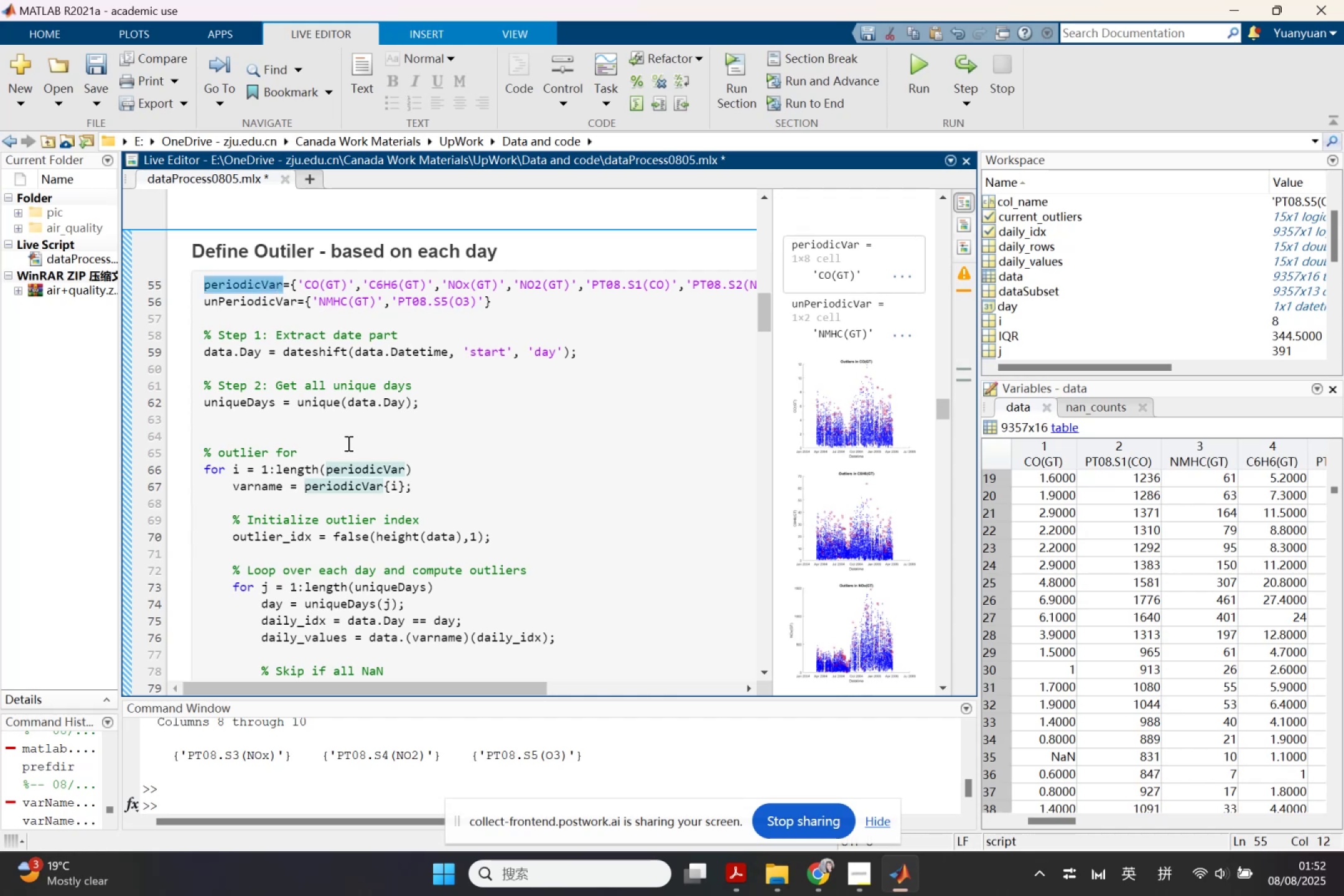 
key(Control+ControlLeft)
 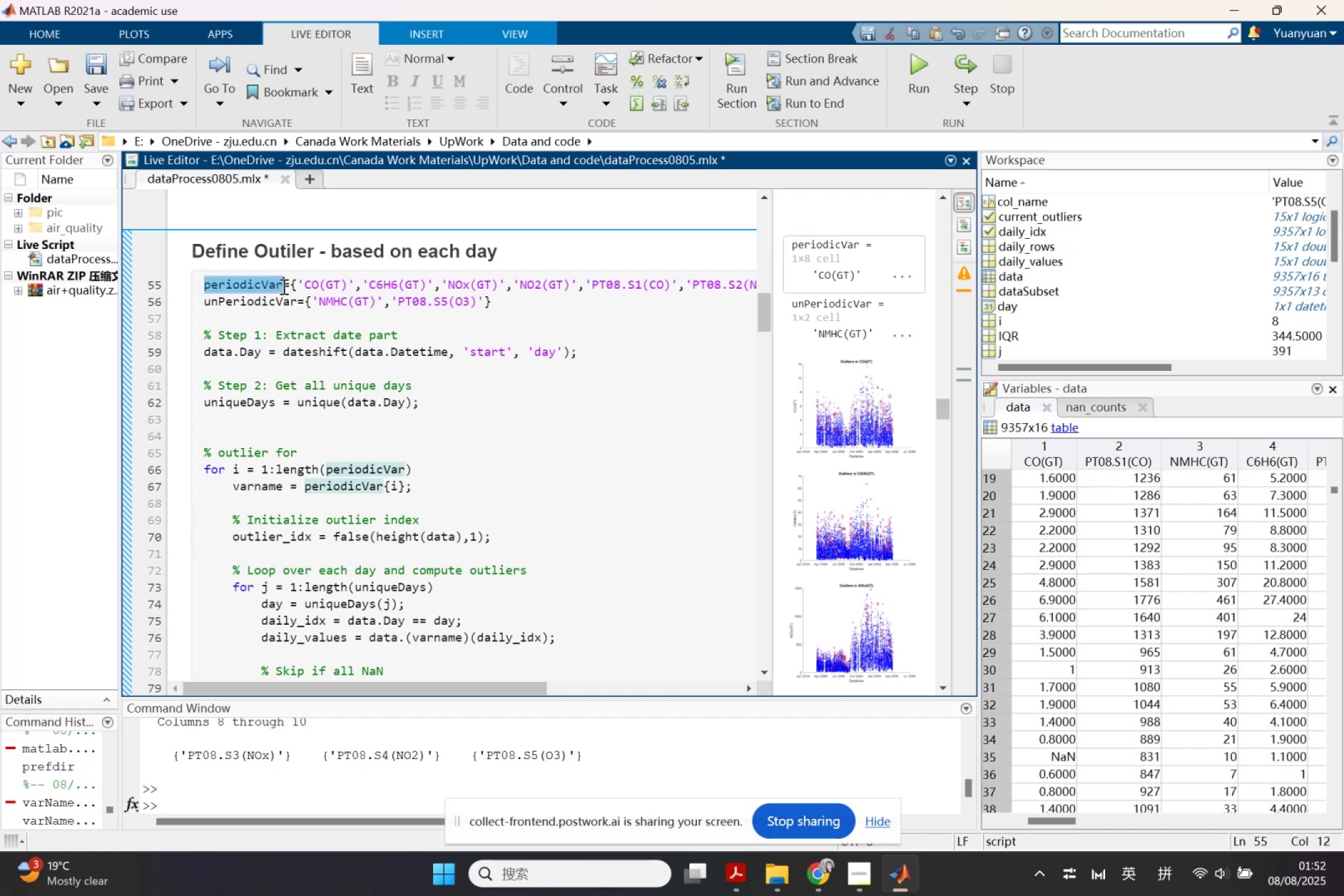 
key(Control+C)
 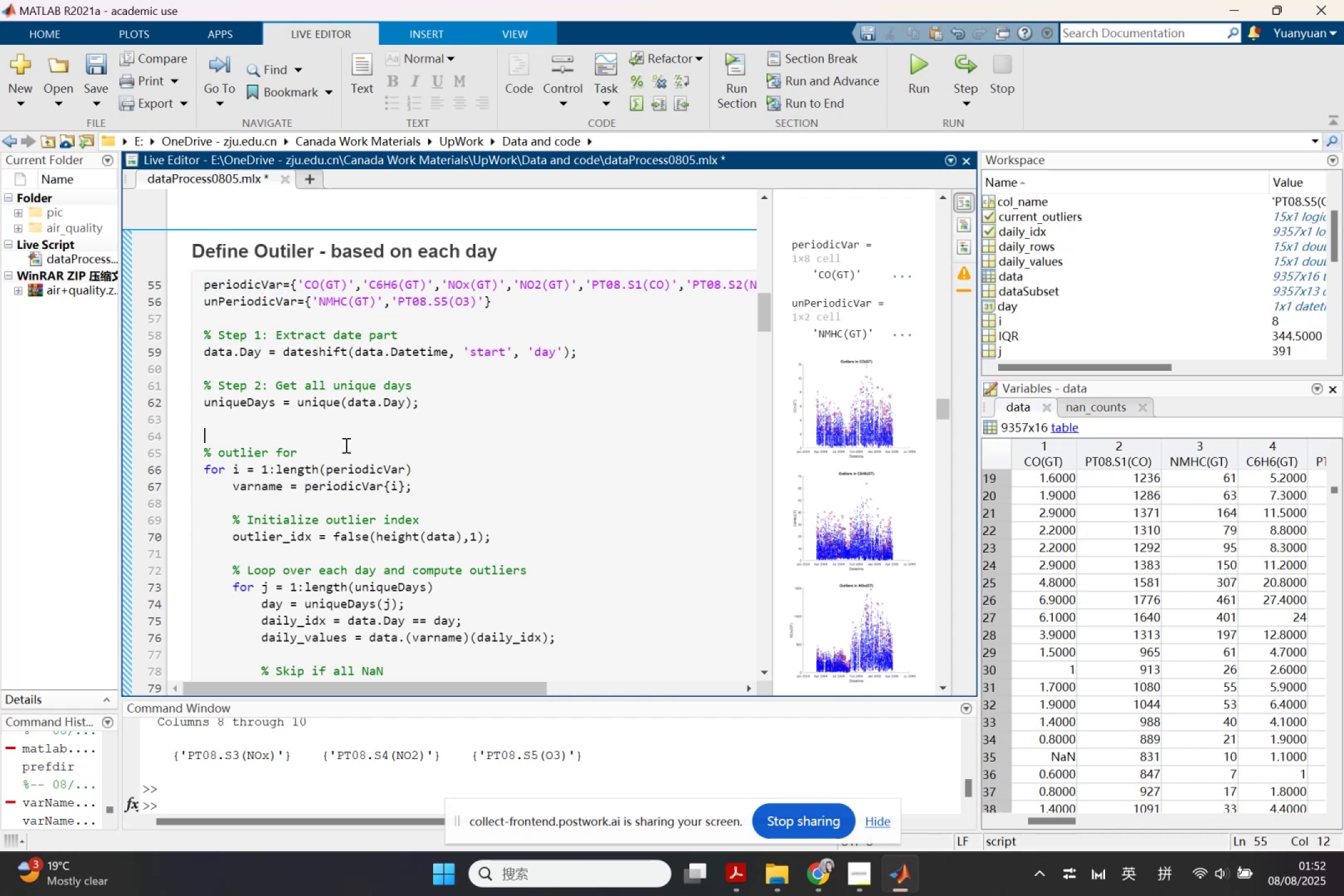 
left_click([341, 450])
 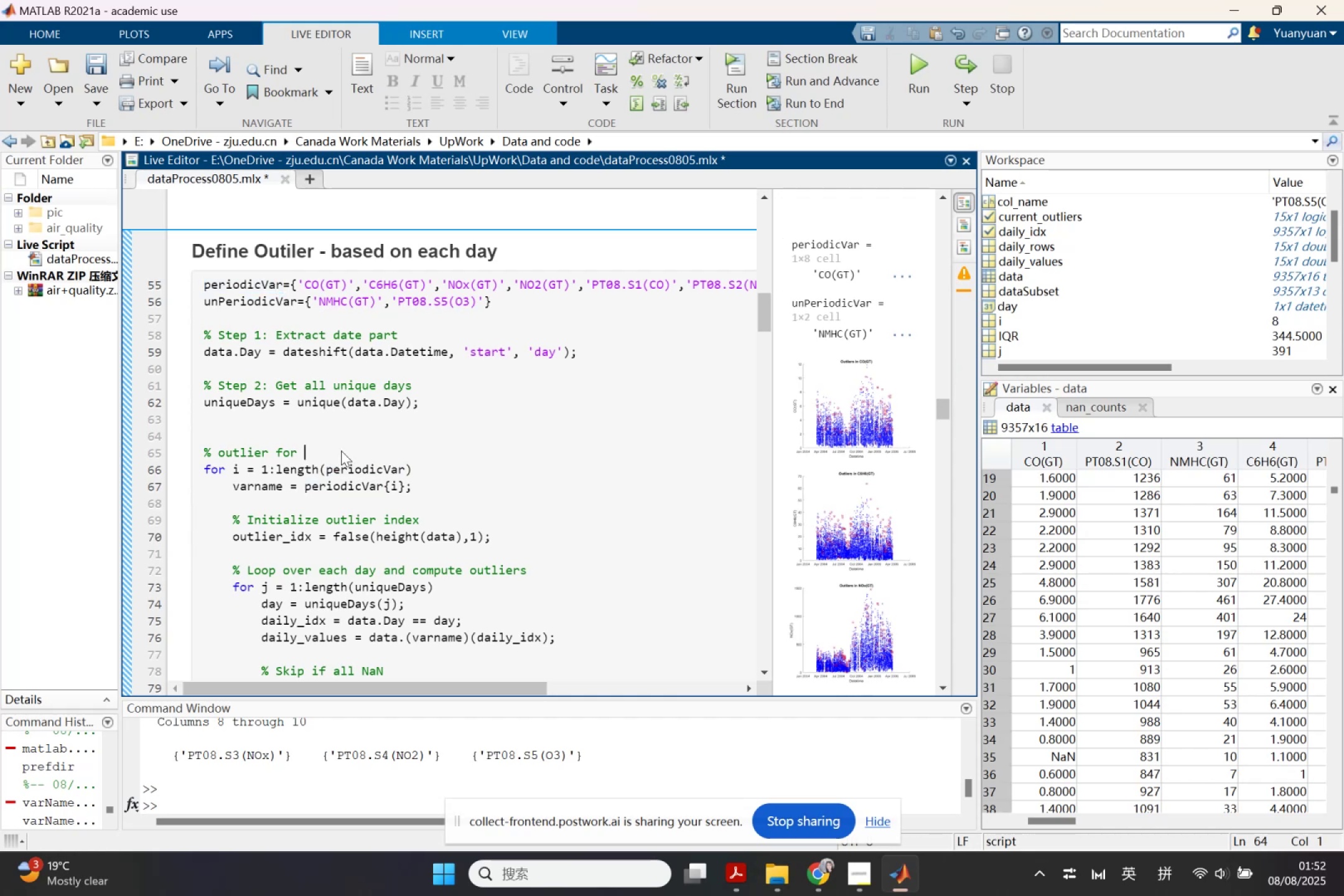 
key(Control+ControlLeft)
 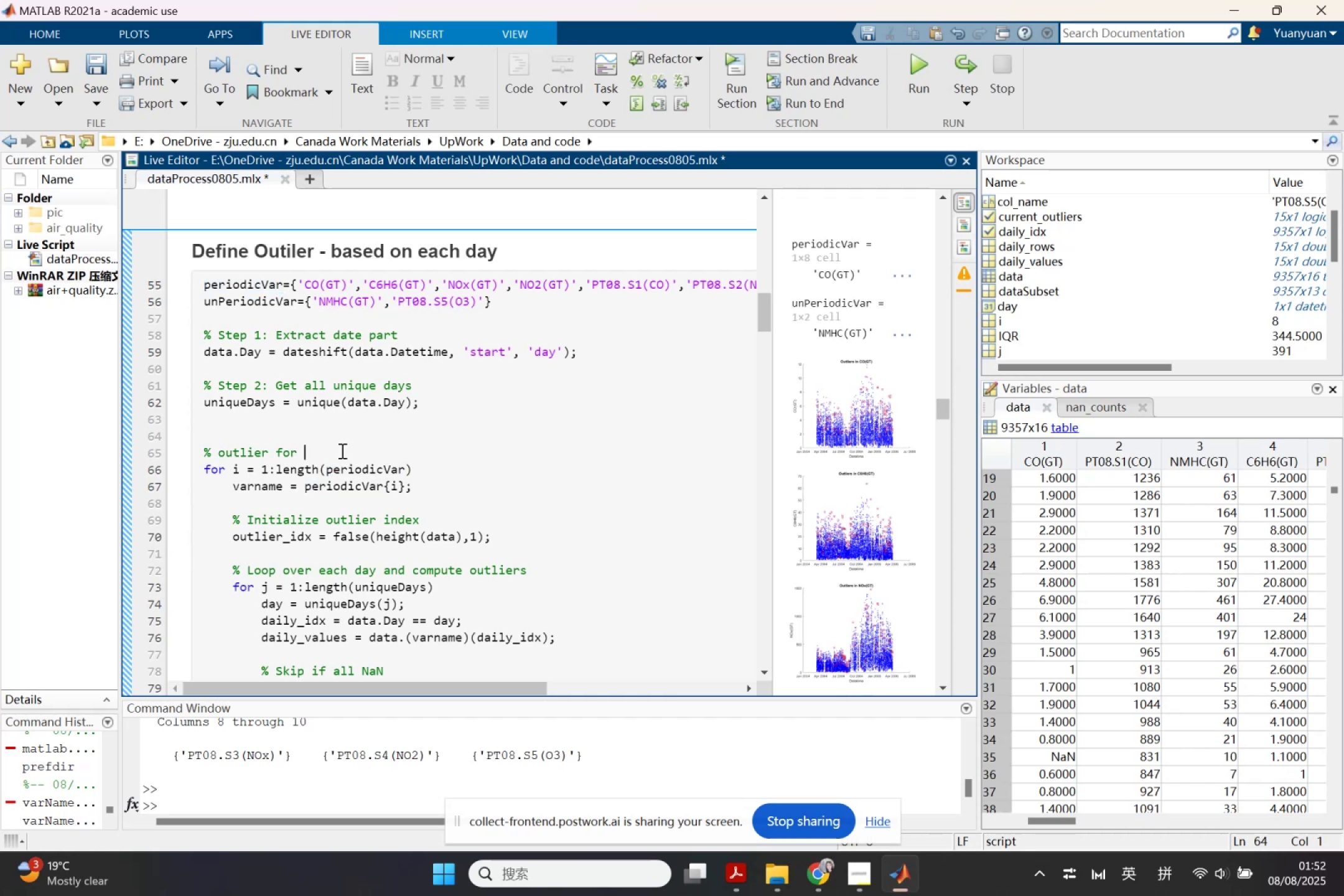 
key(Control+V)
 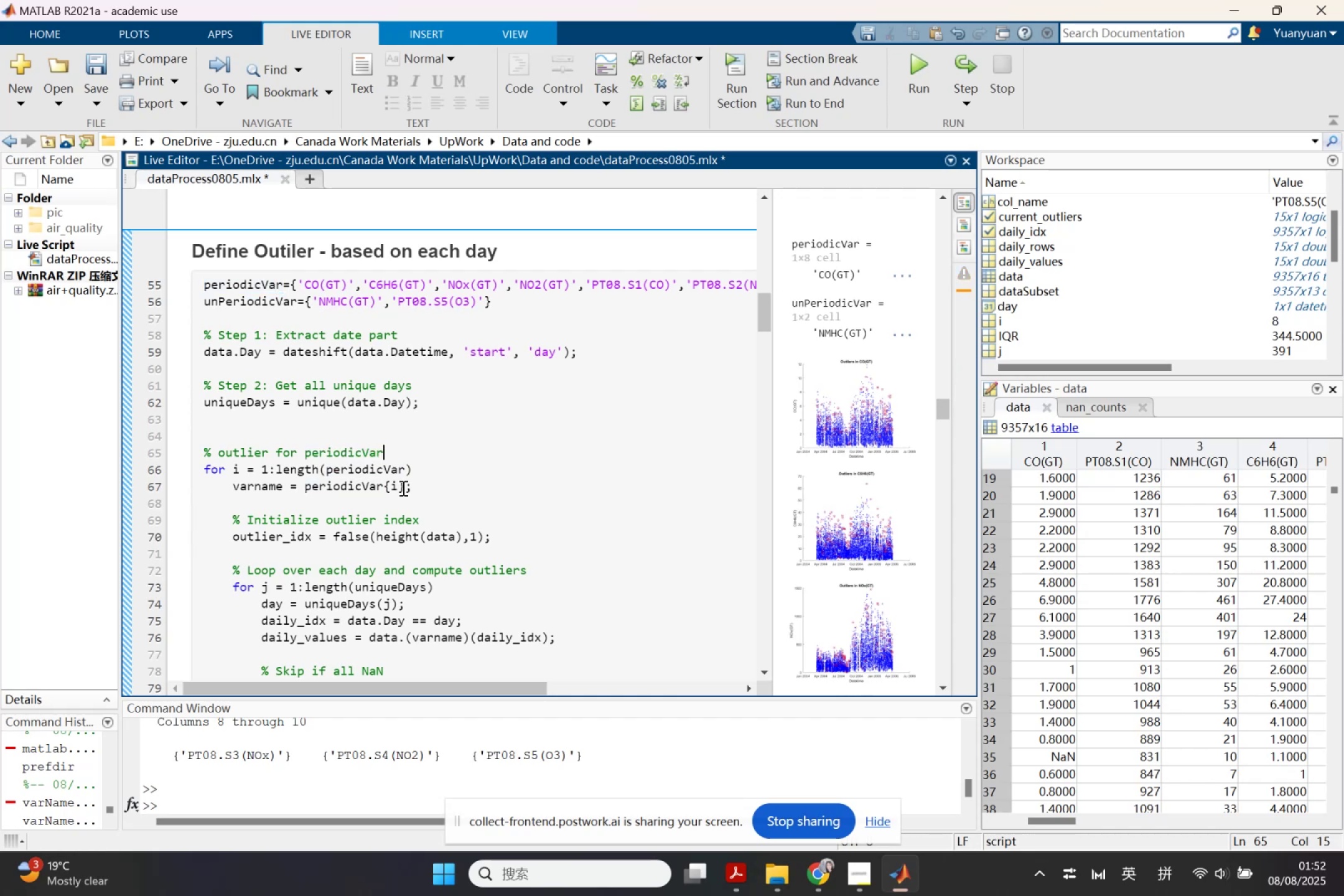 
scroll: coordinate [428, 520], scroll_direction: down, amount: 7.0
 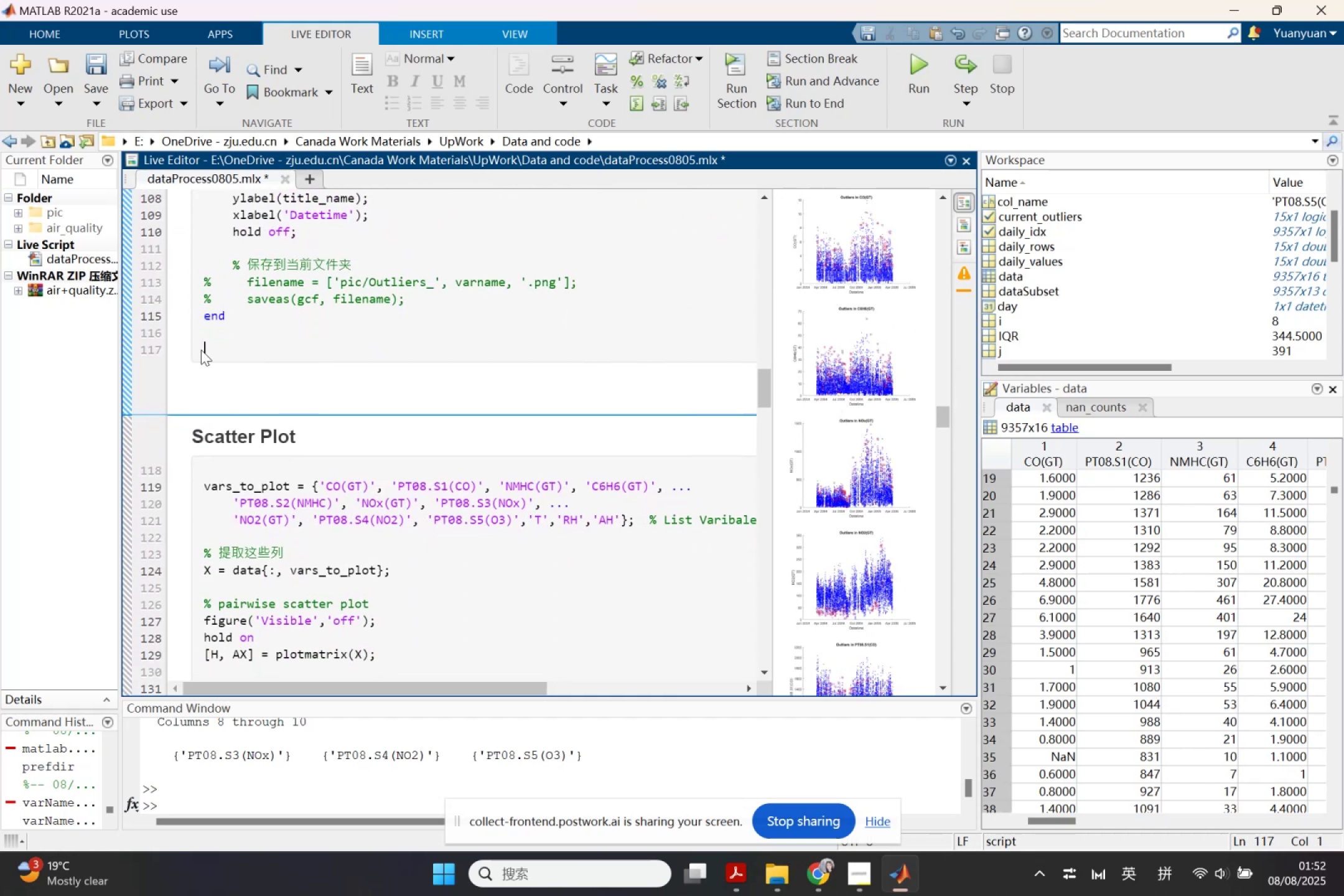 
type(for )
 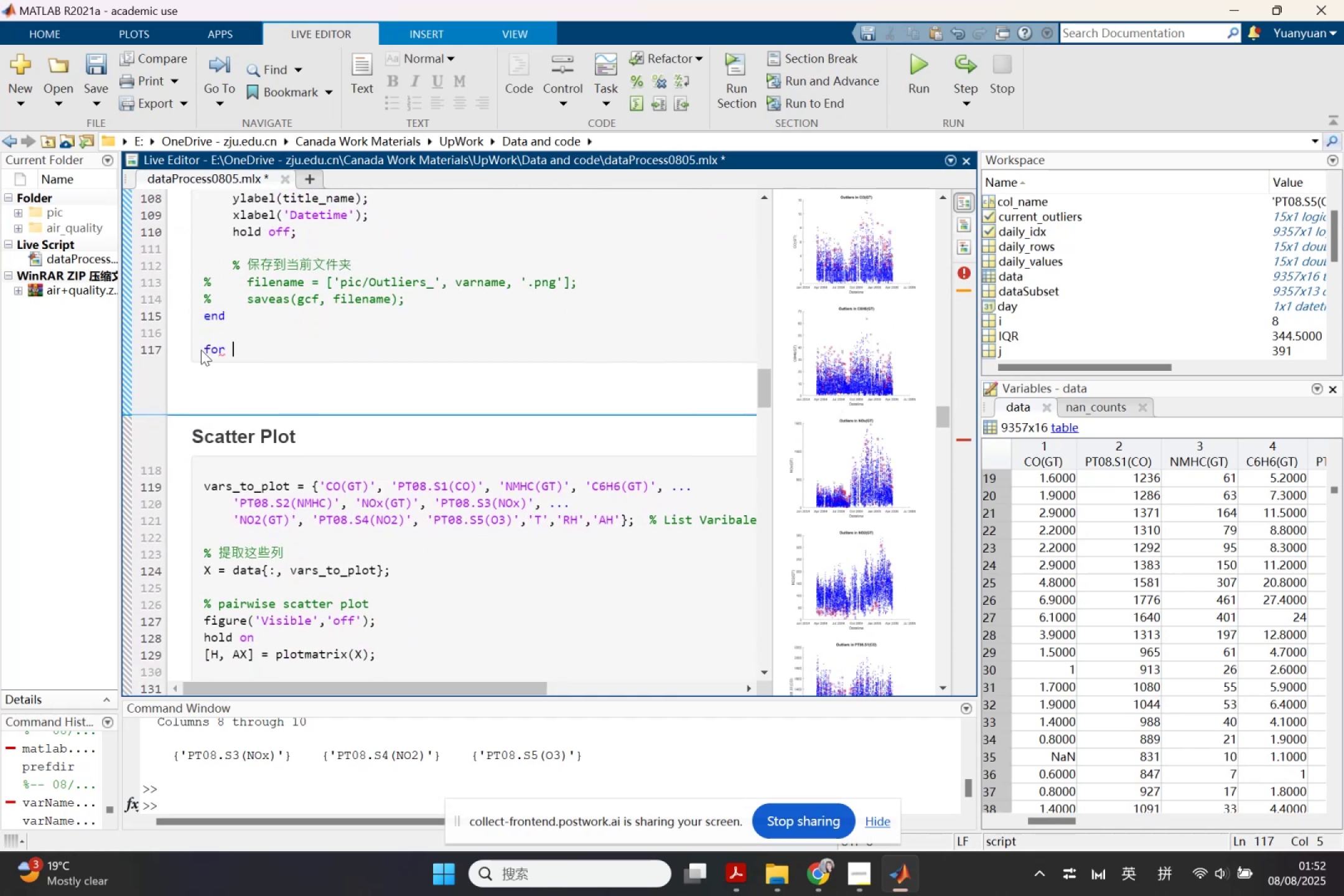 
left_click([209, 335])
 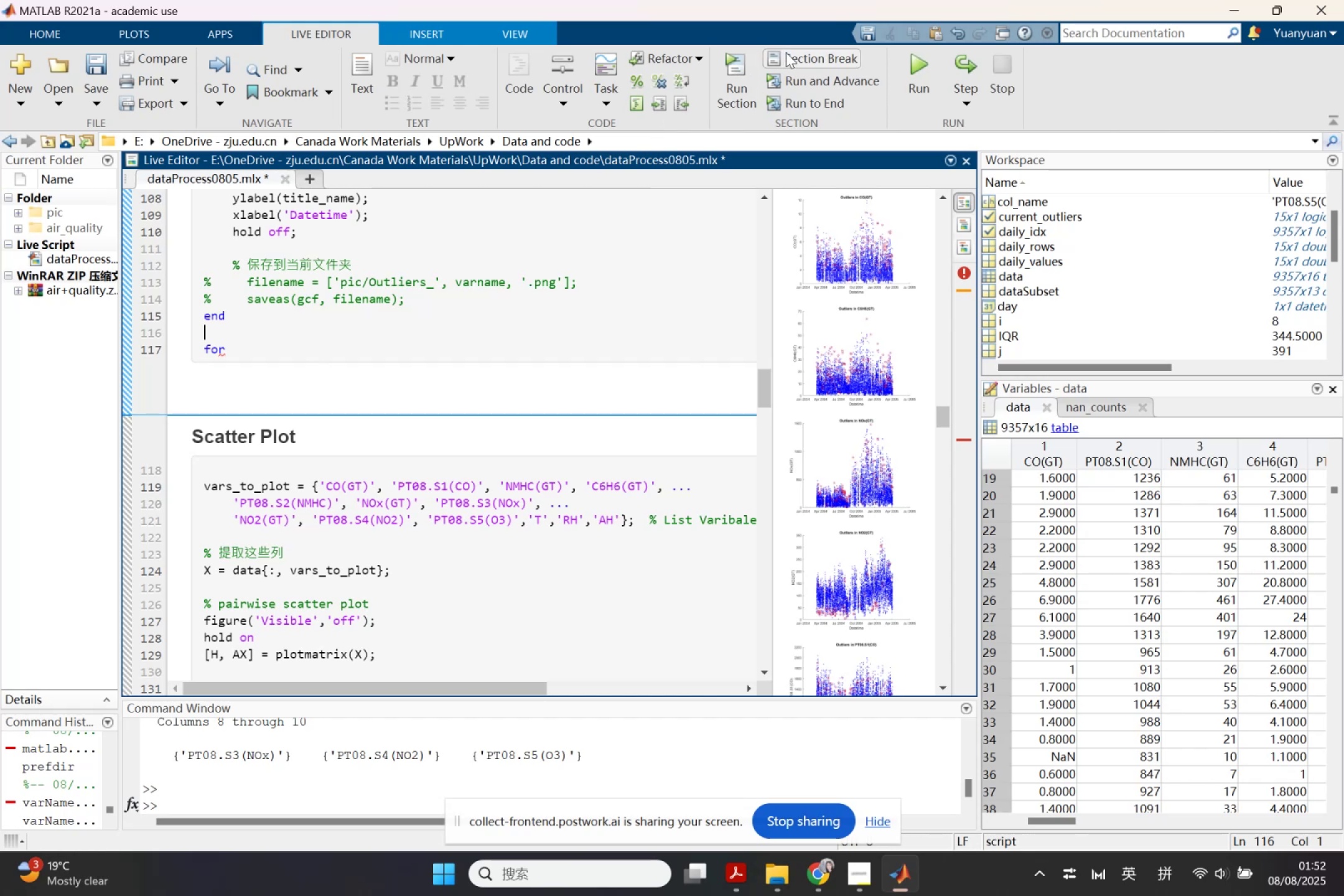 
left_click([786, 52])
 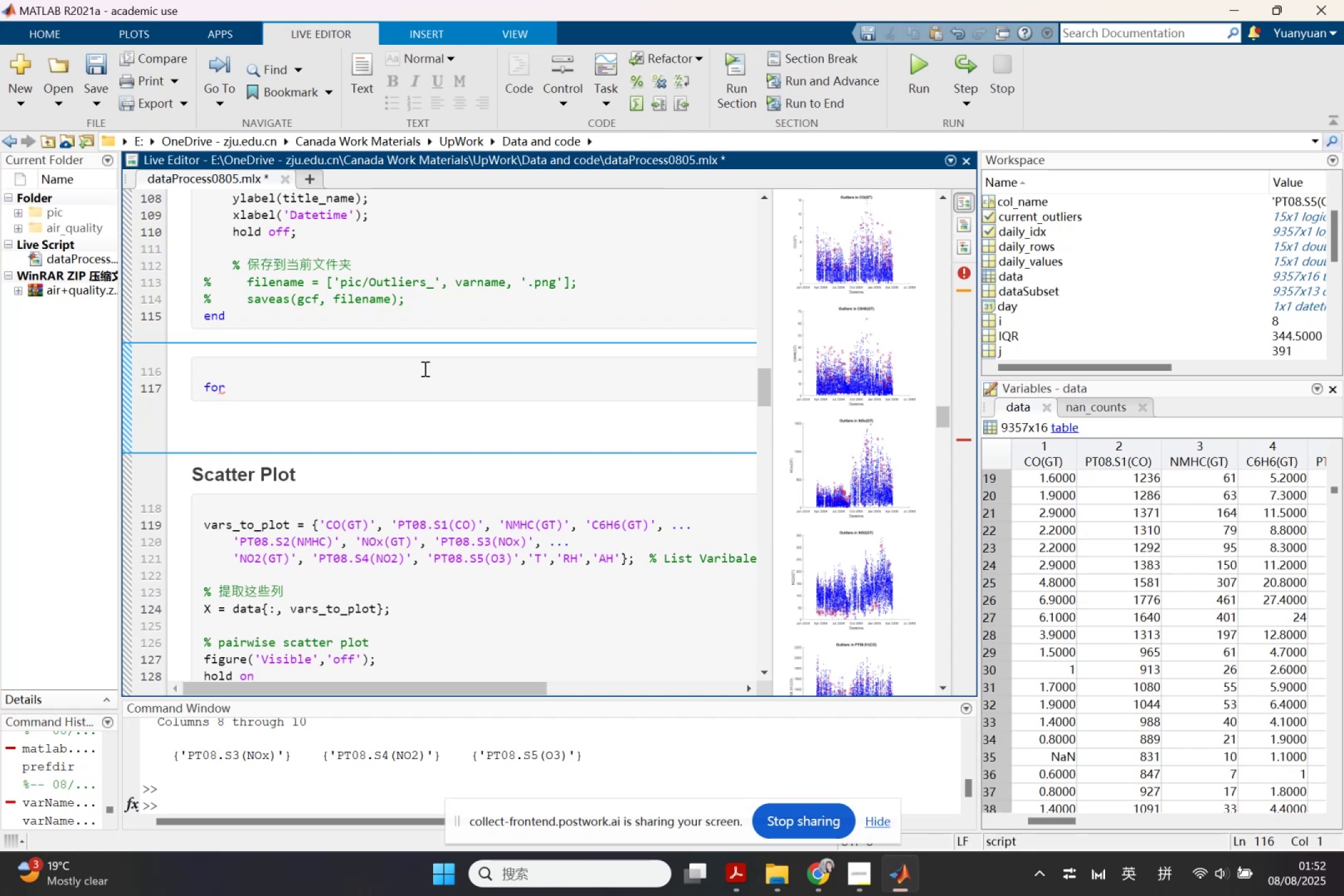 
scroll: coordinate [251, 322], scroll_direction: up, amount: 5.0
 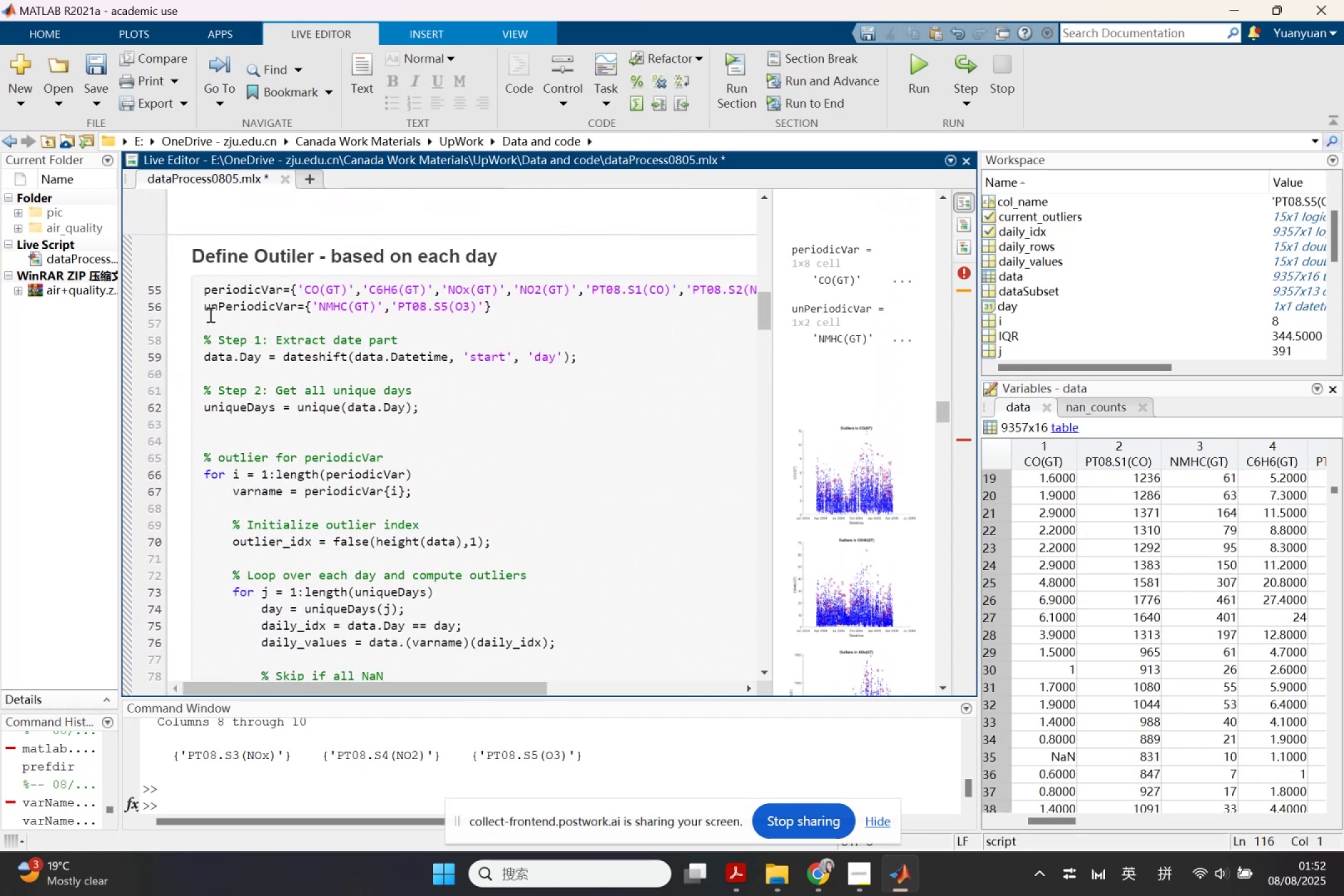 
left_click_drag(start_coordinate=[202, 309], to_coordinate=[294, 302])
 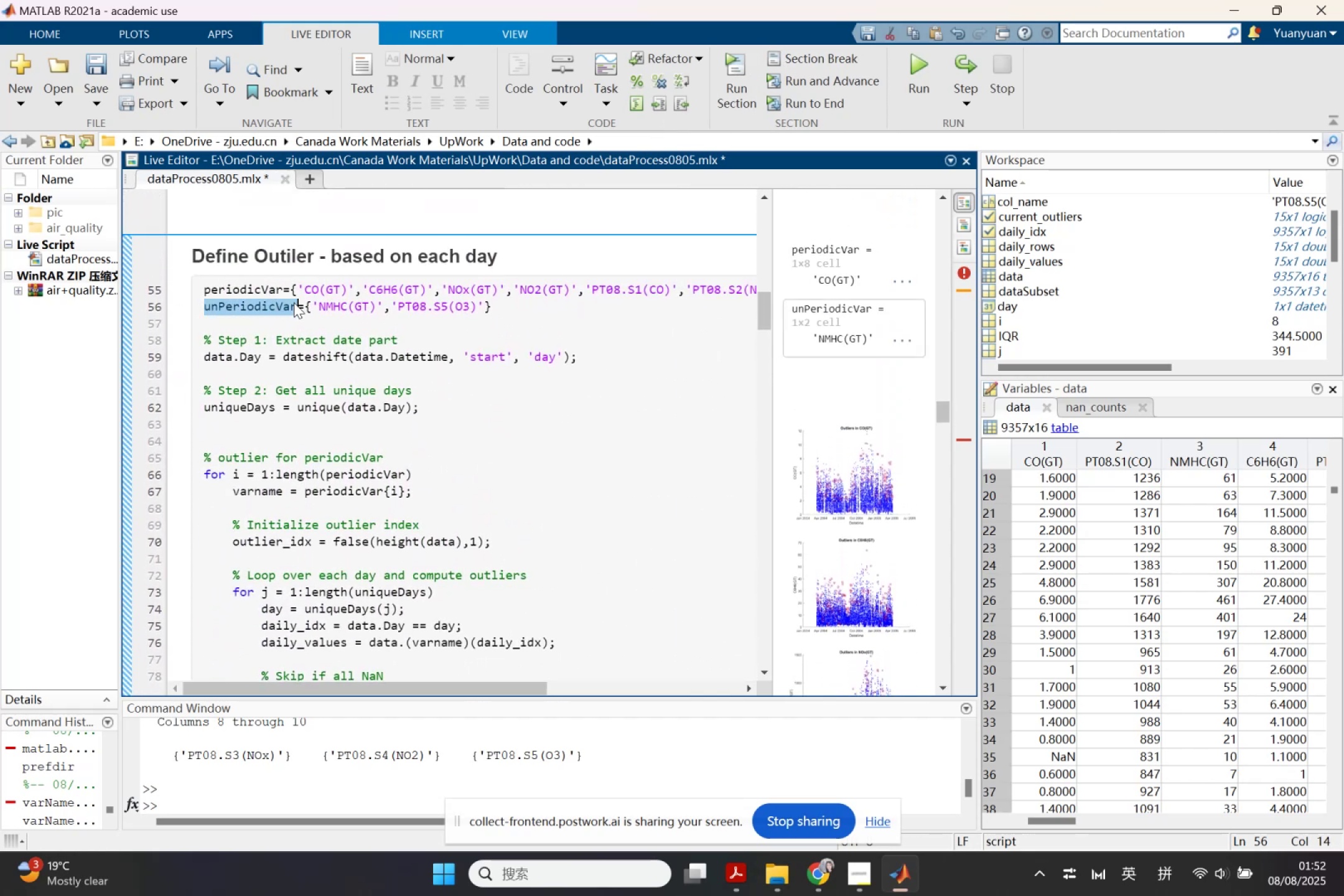 
key(Control+ControlLeft)
 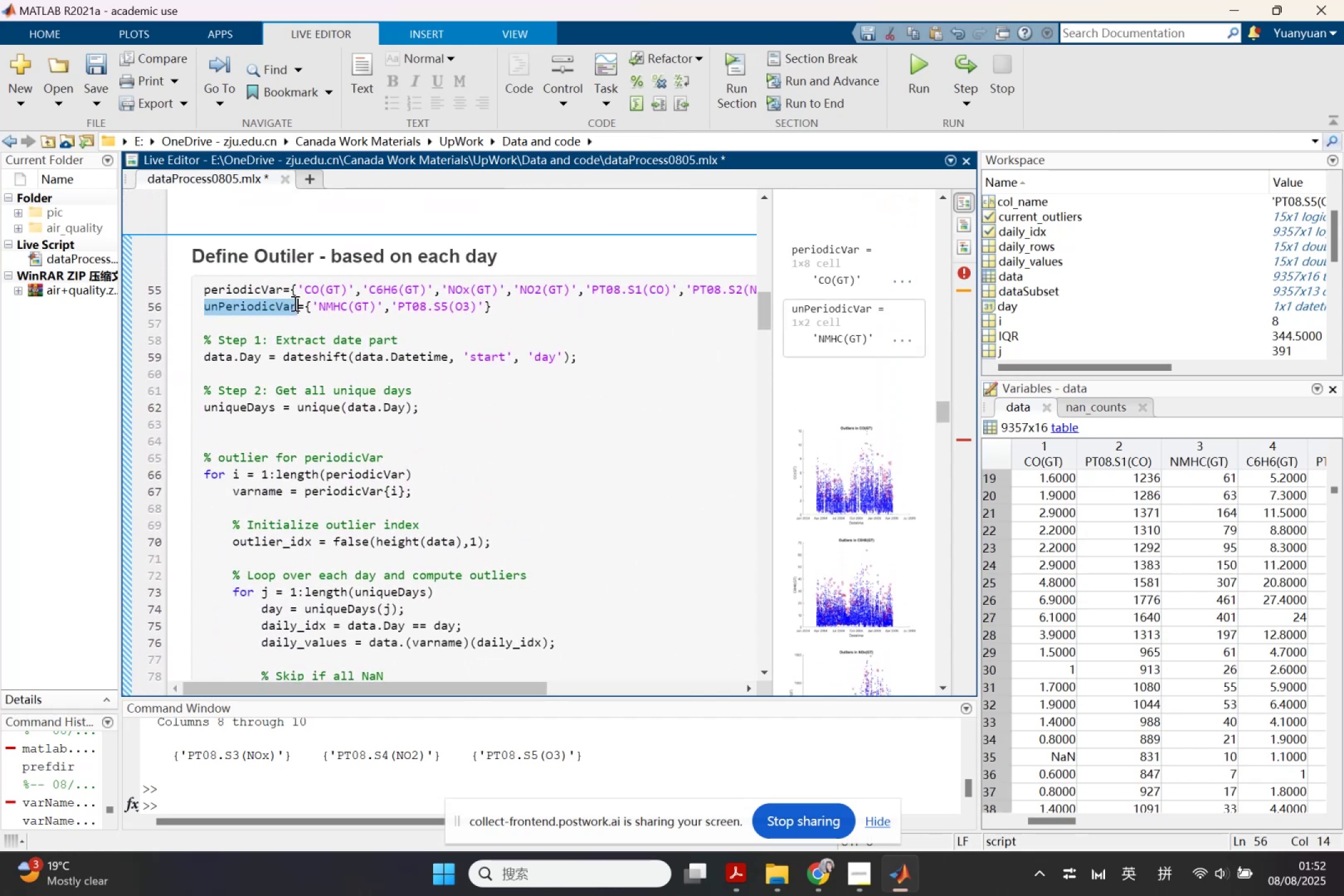 
key(Control+C)
 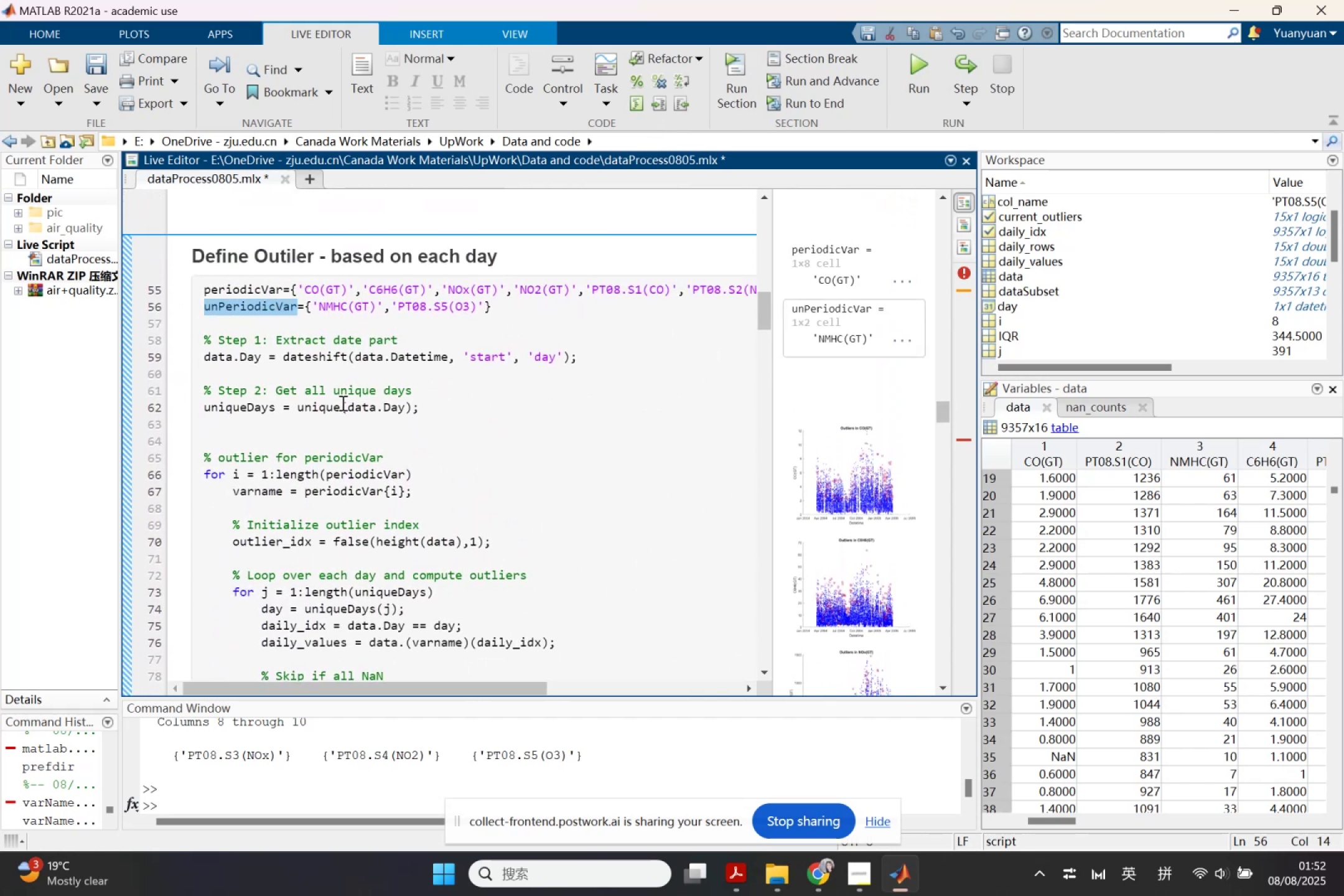 
scroll: coordinate [365, 490], scroll_direction: down, amount: 7.0
 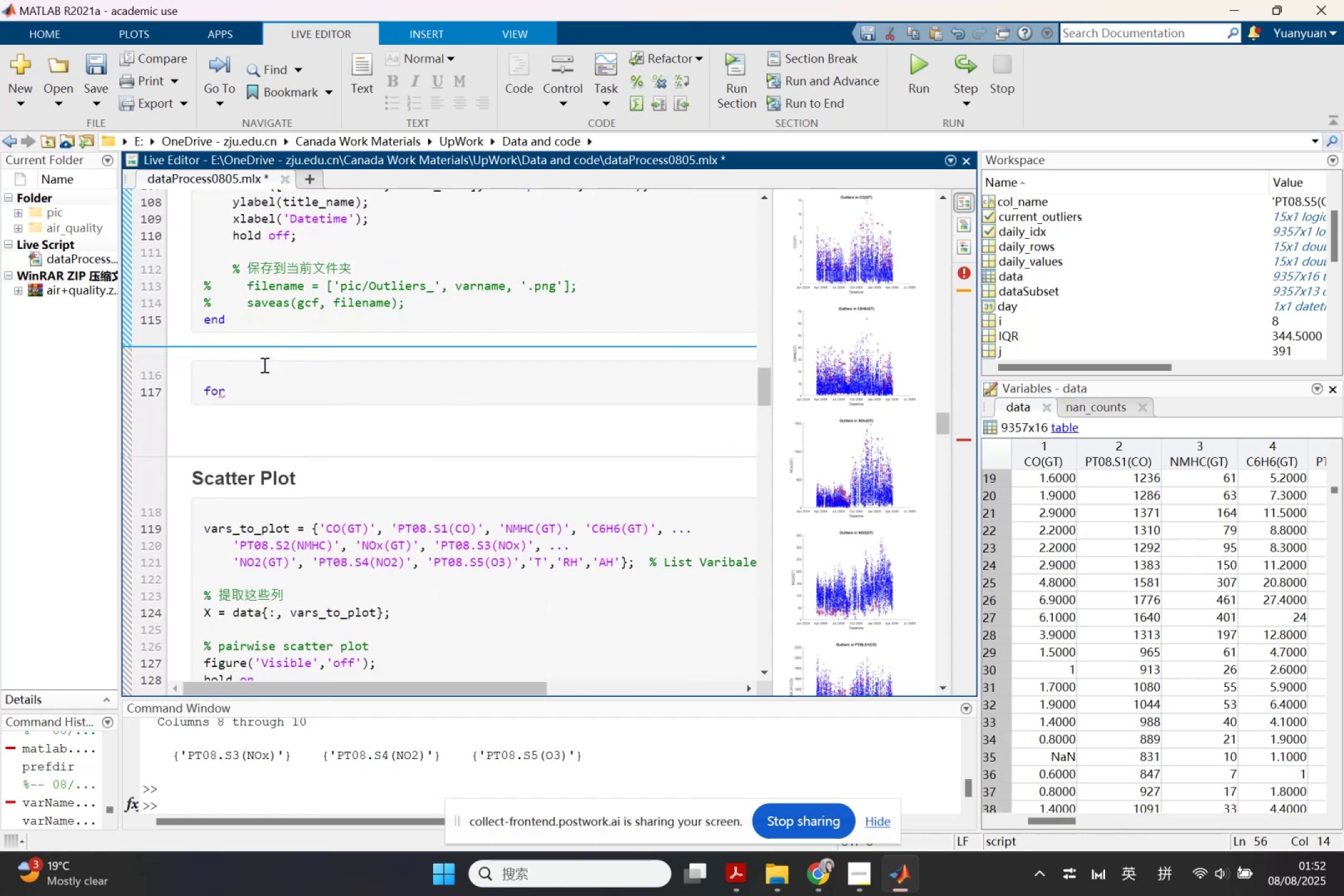 
left_click([256, 391])
 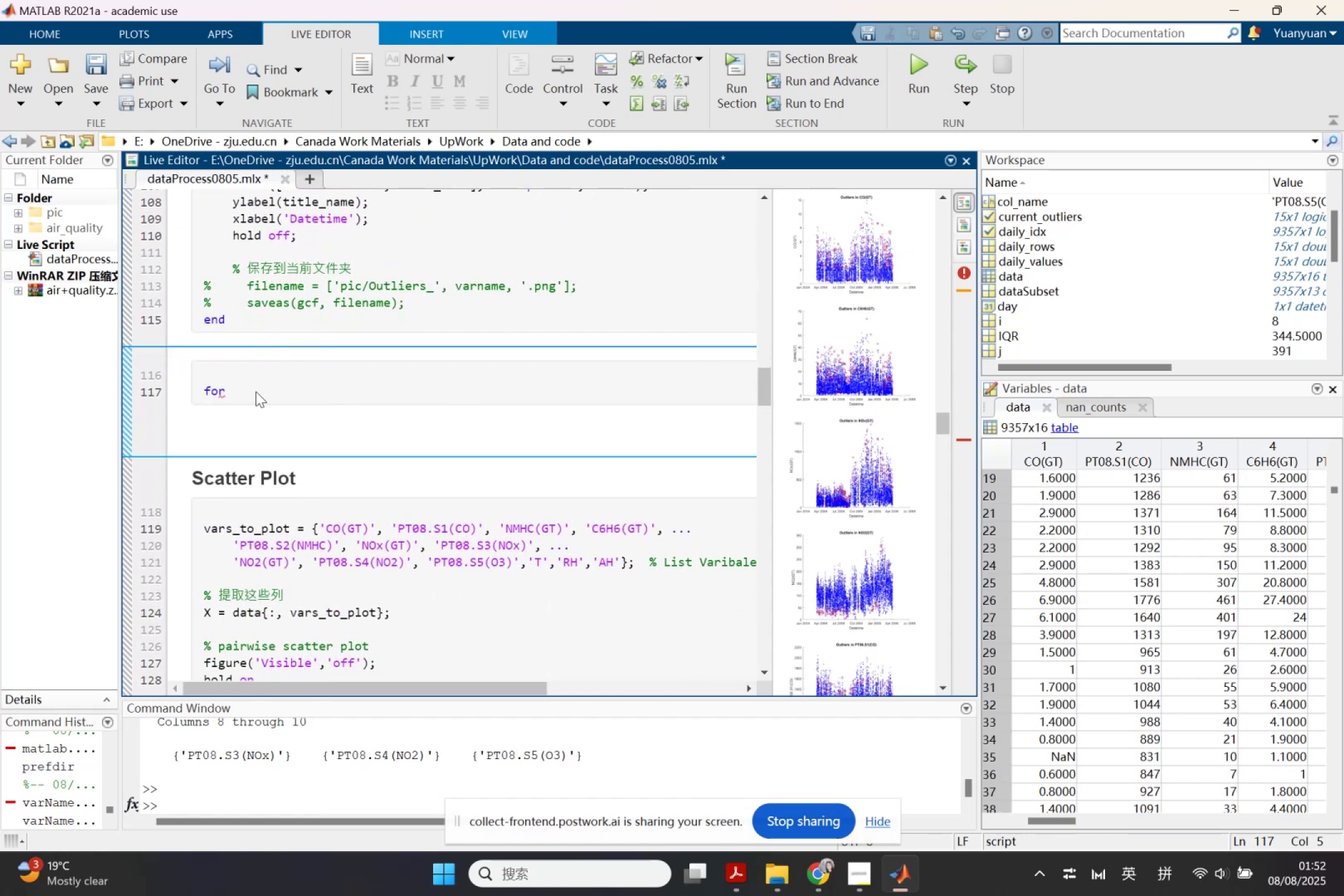 
type(j=1:length())
 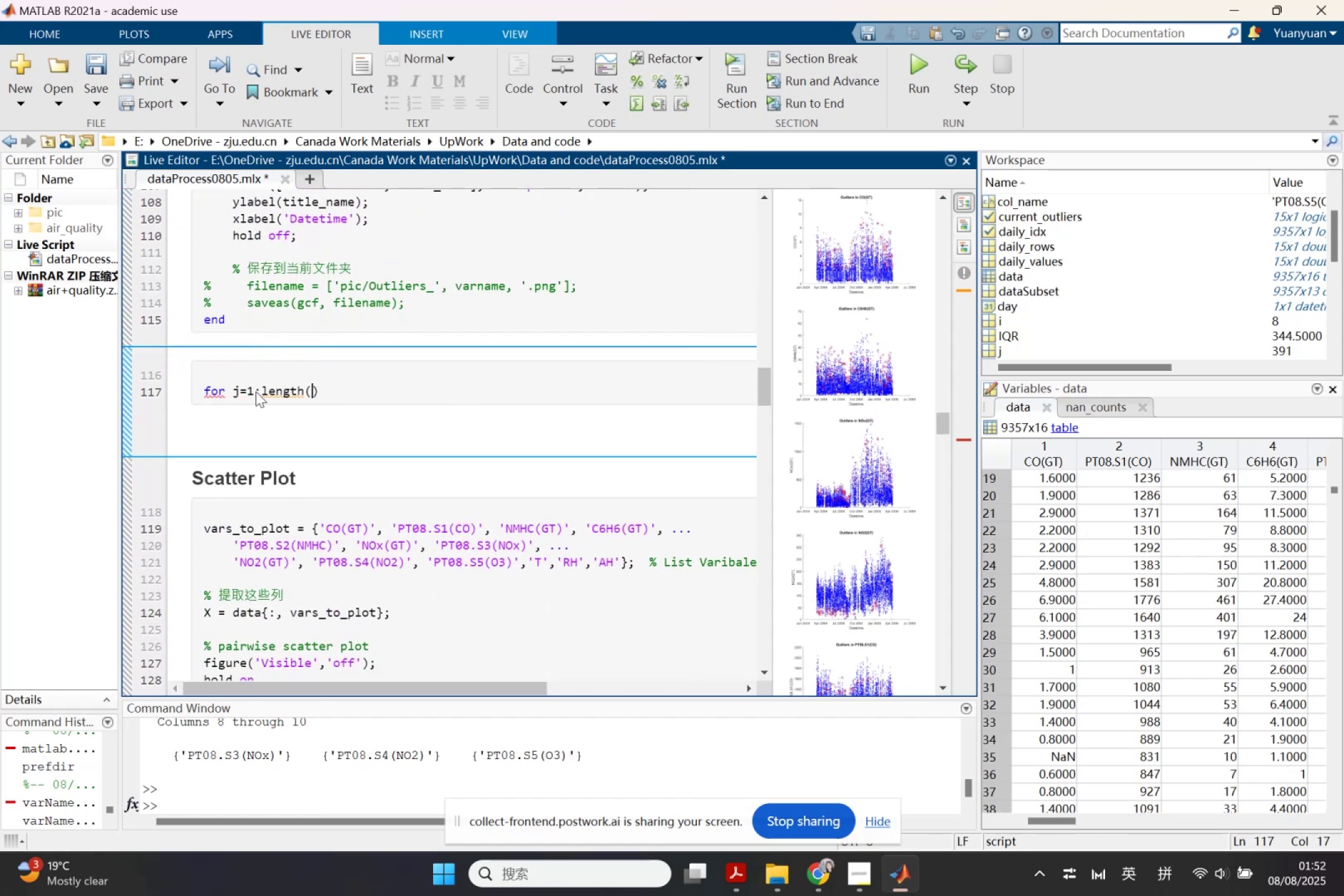 
 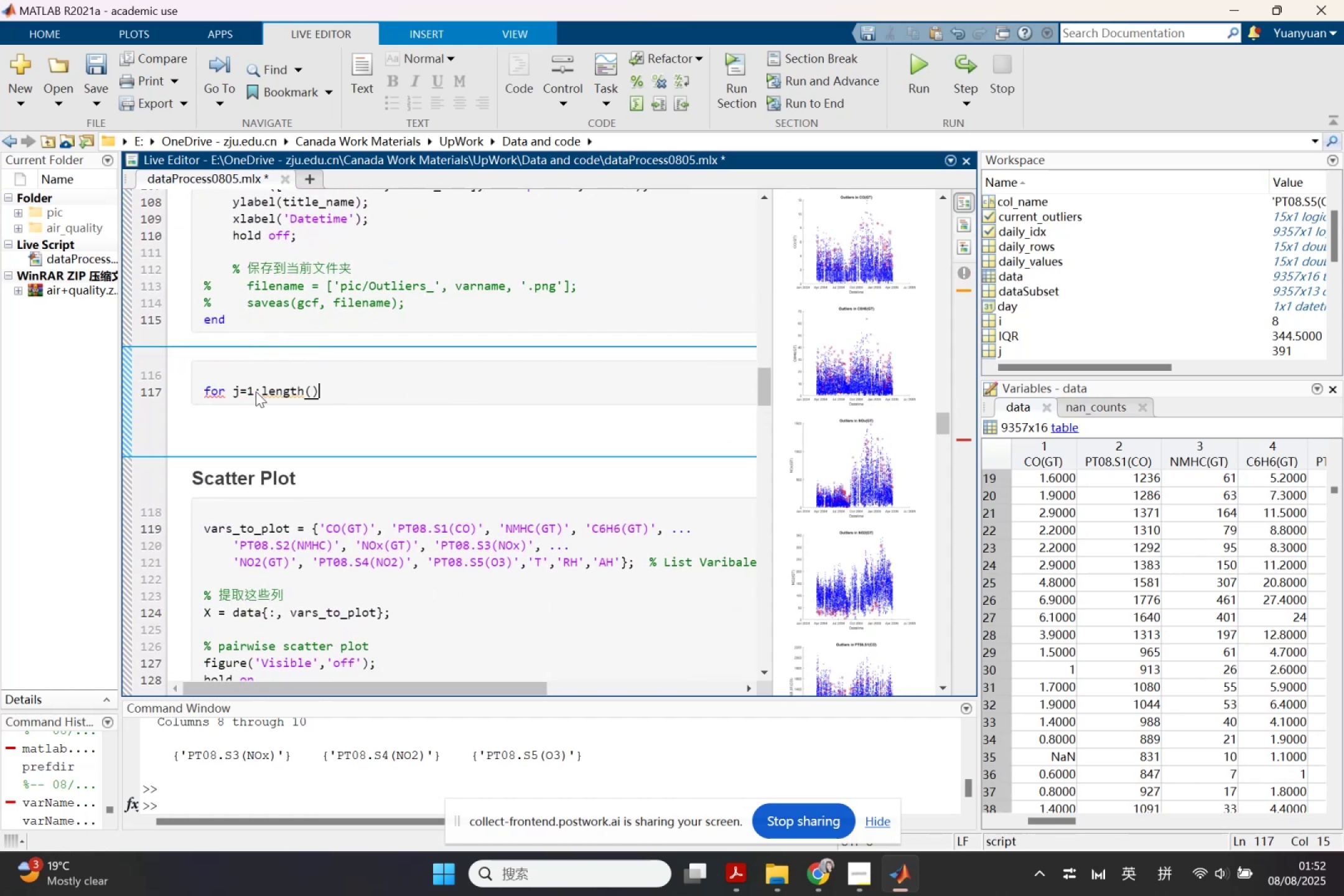 
key(ArrowLeft)
 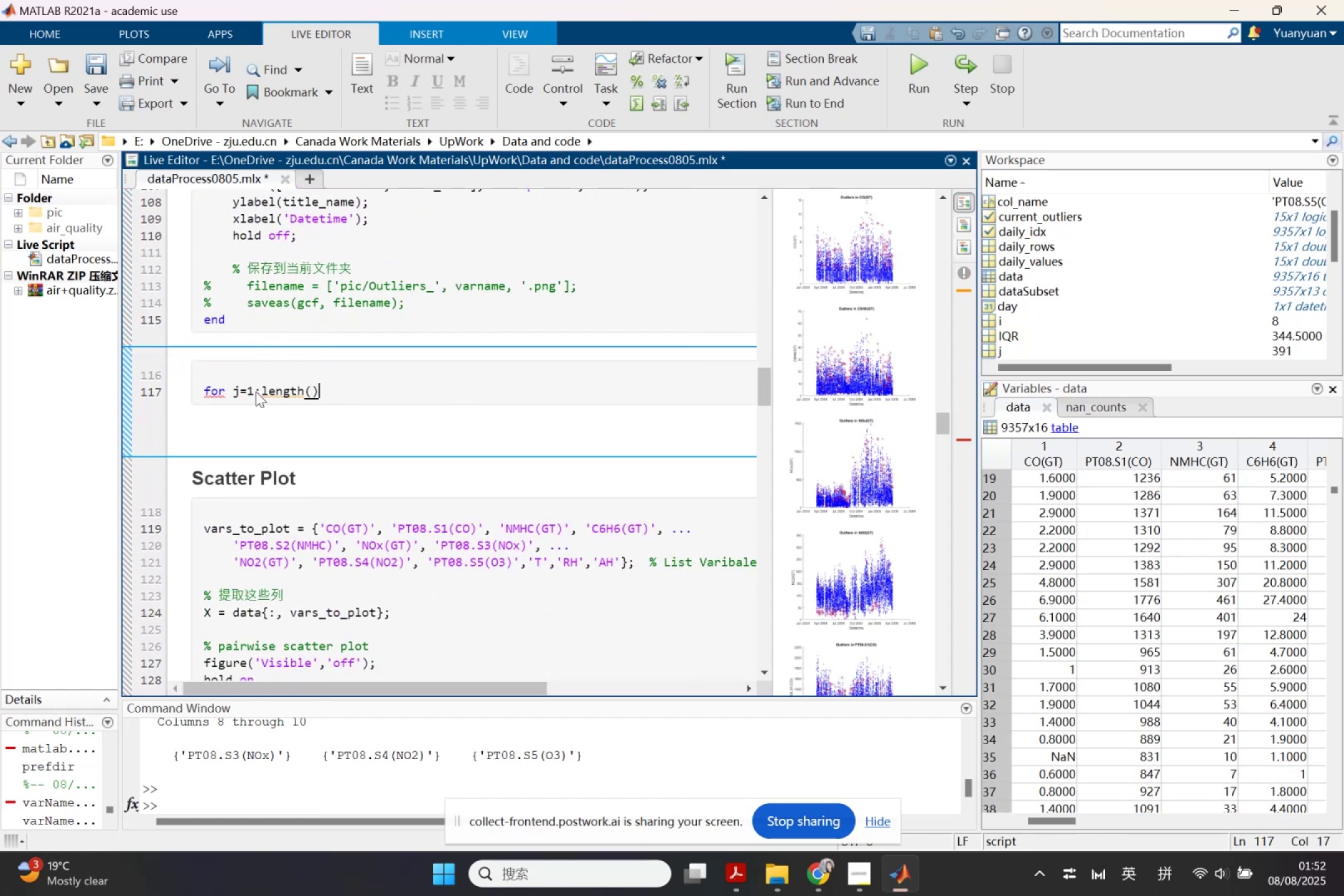 
key(Control+ControlLeft)
 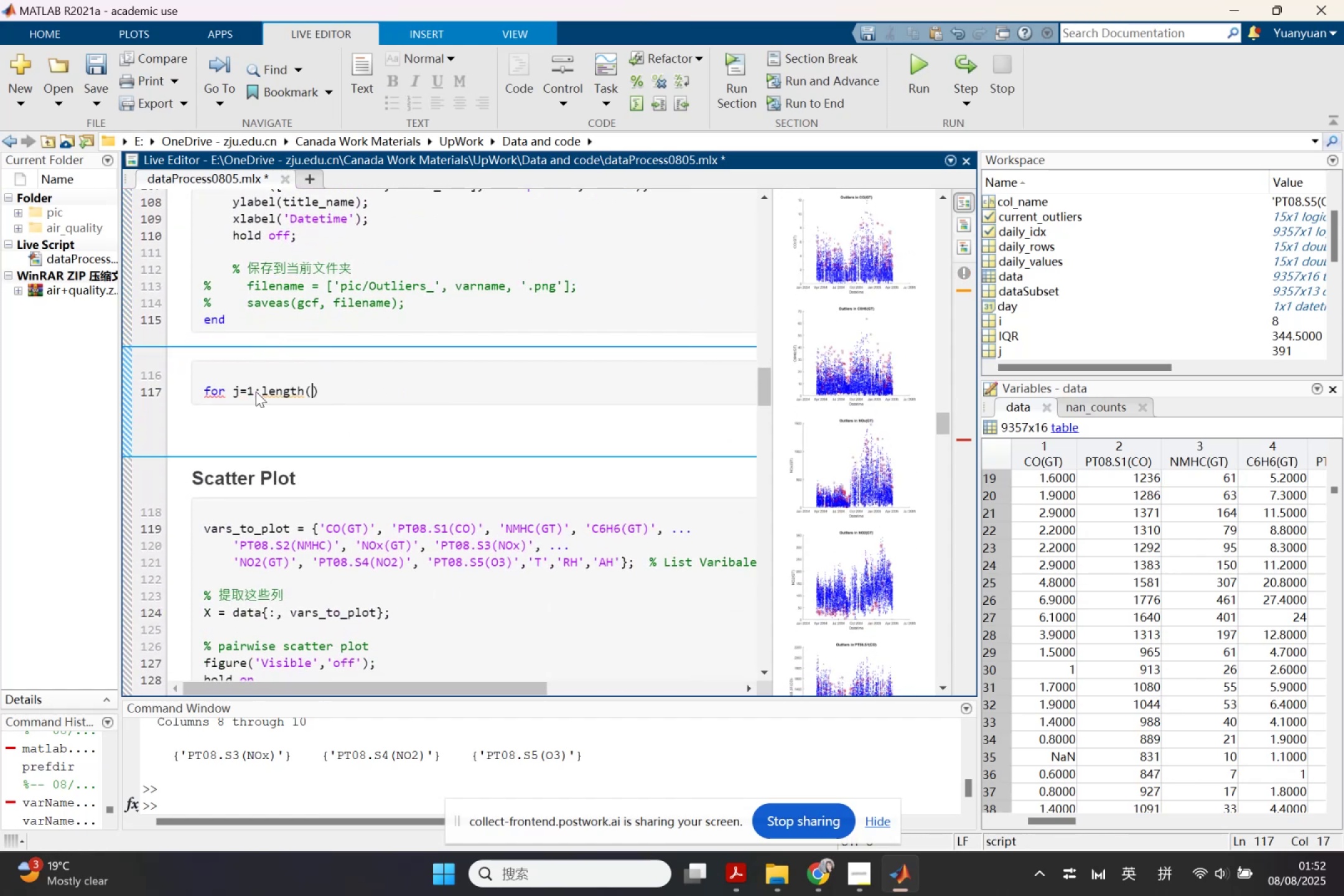 
key(Control+V)
 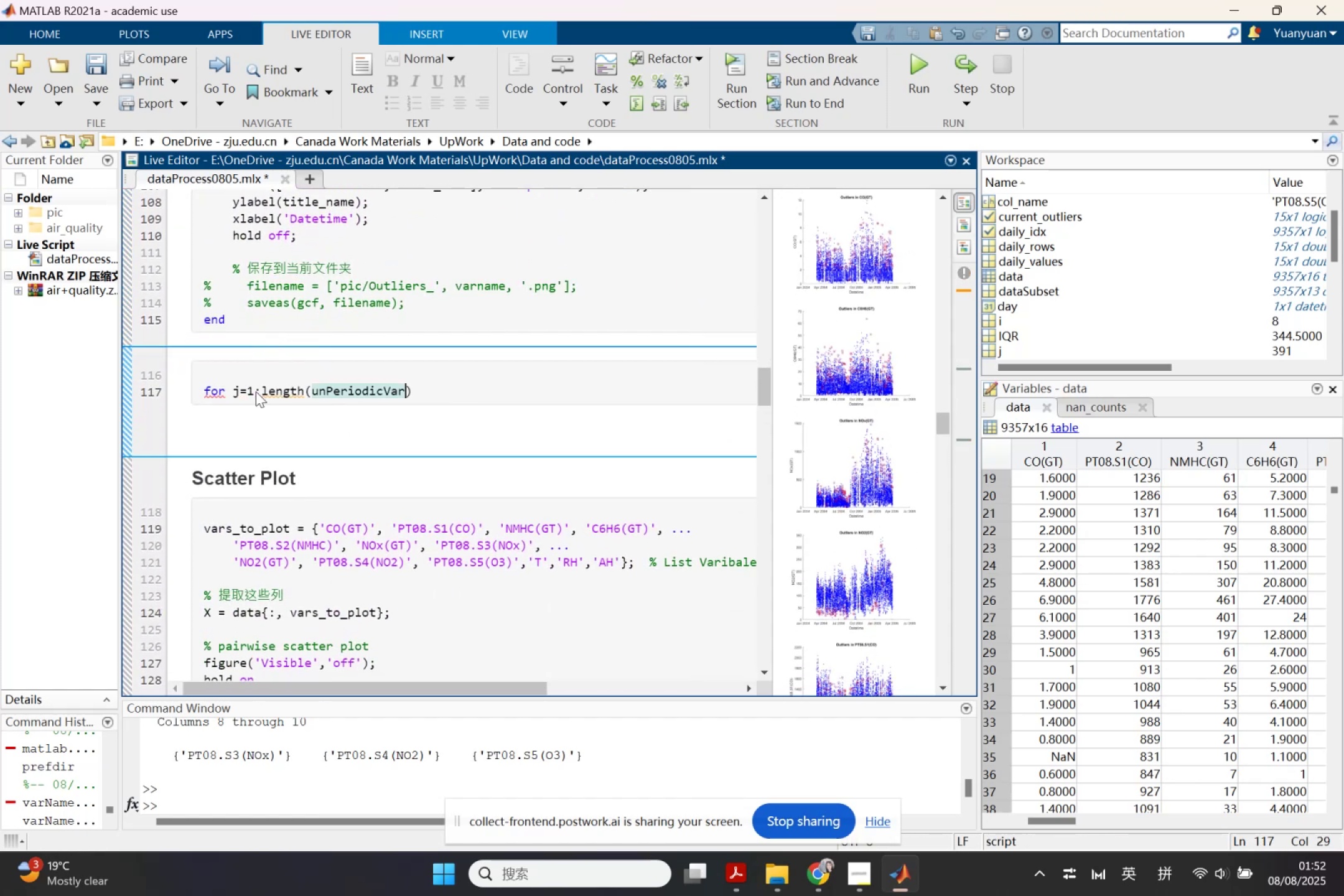 
key(ArrowRight)
 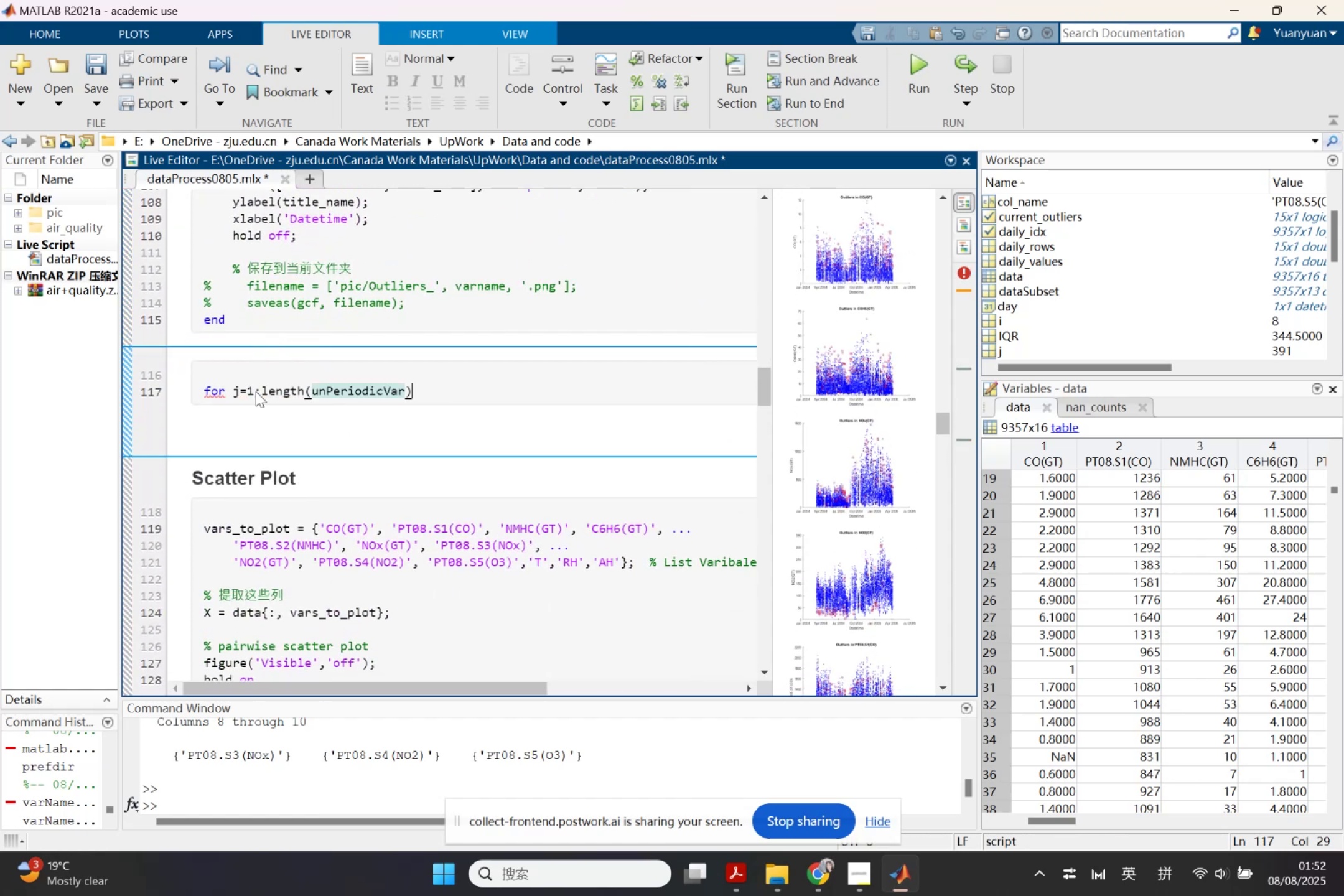 
key(Enter)
 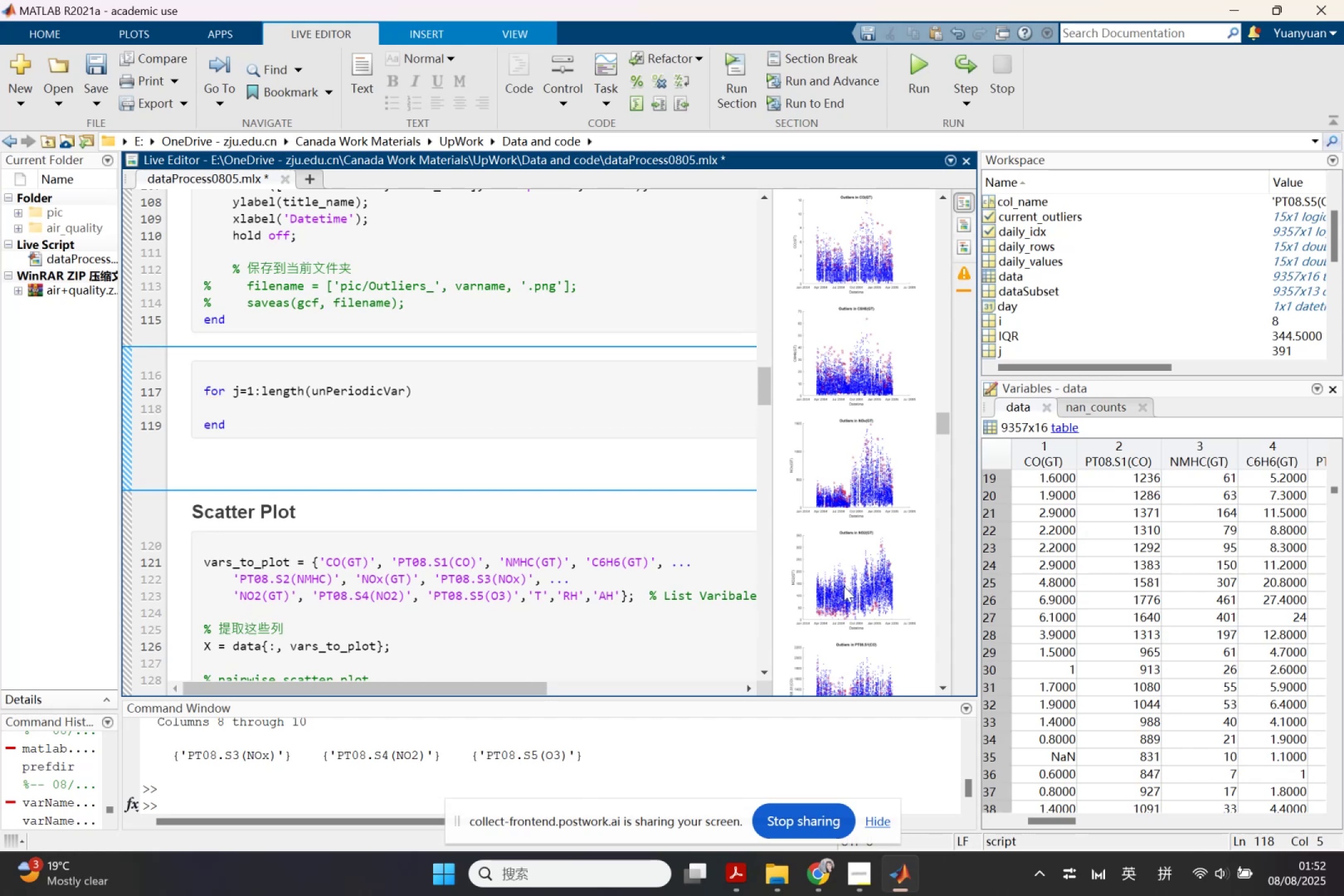 
left_click([819, 867])
 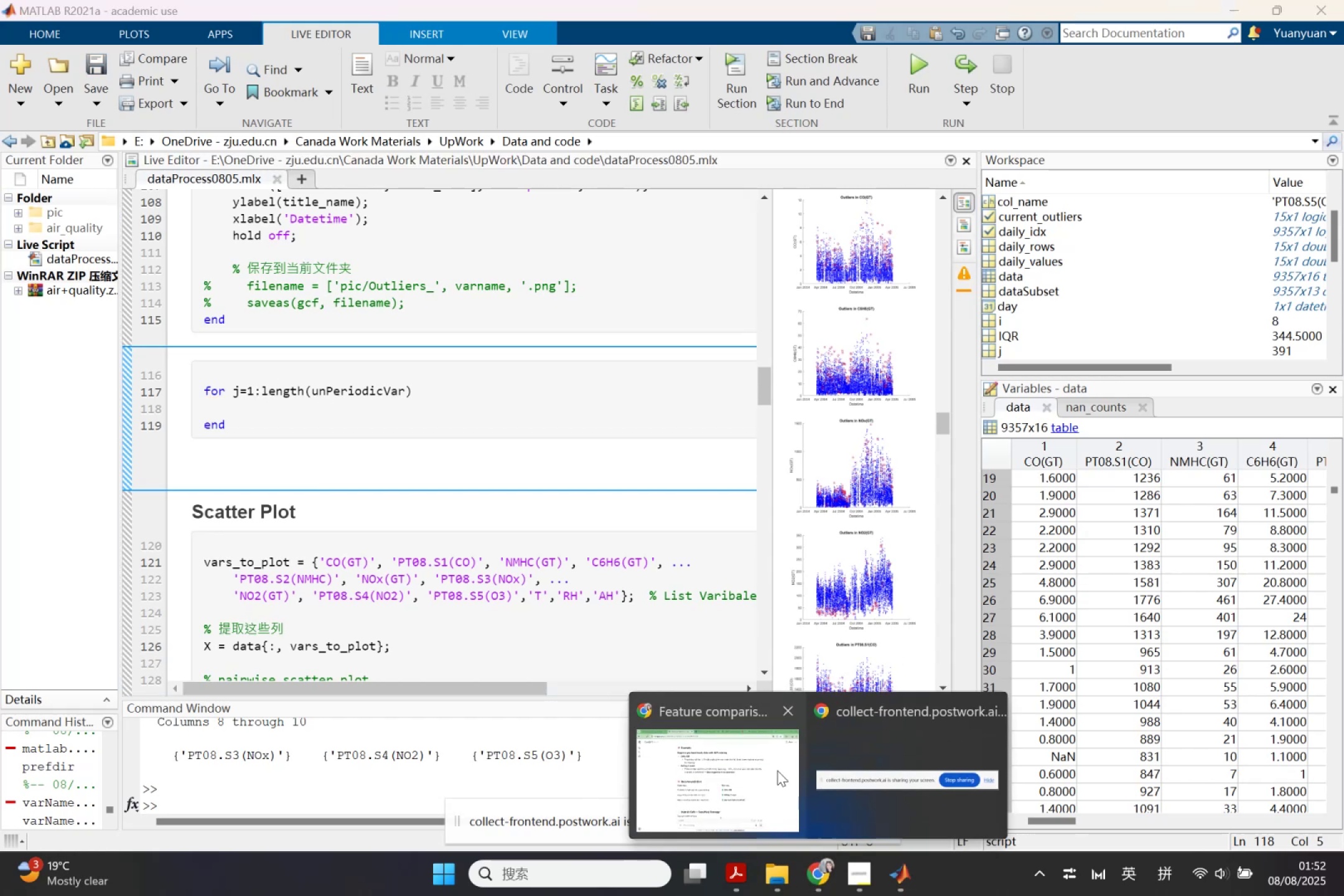 
left_click([777, 770])
 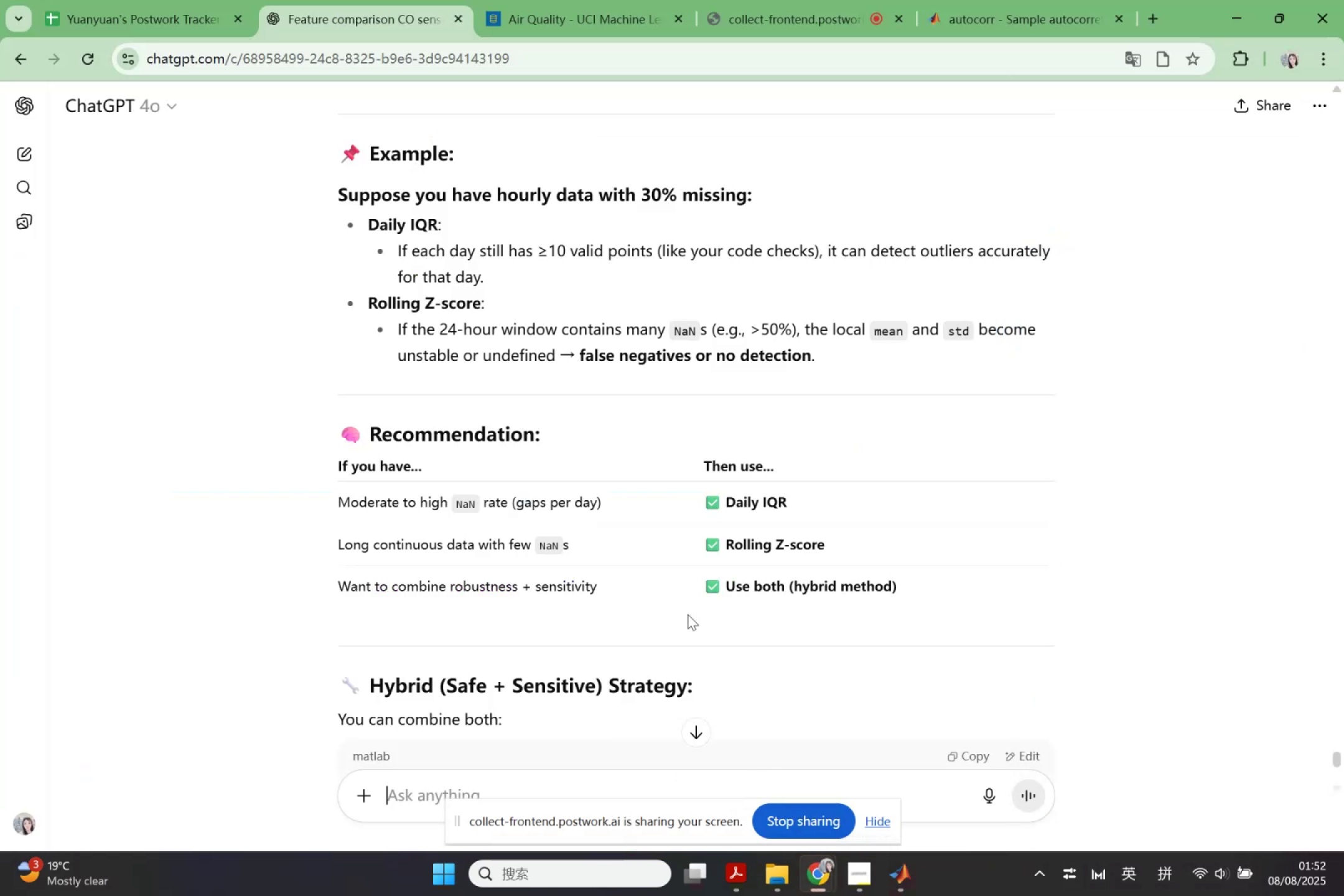 
scroll: coordinate [684, 526], scroll_direction: up, amount: 67.0
 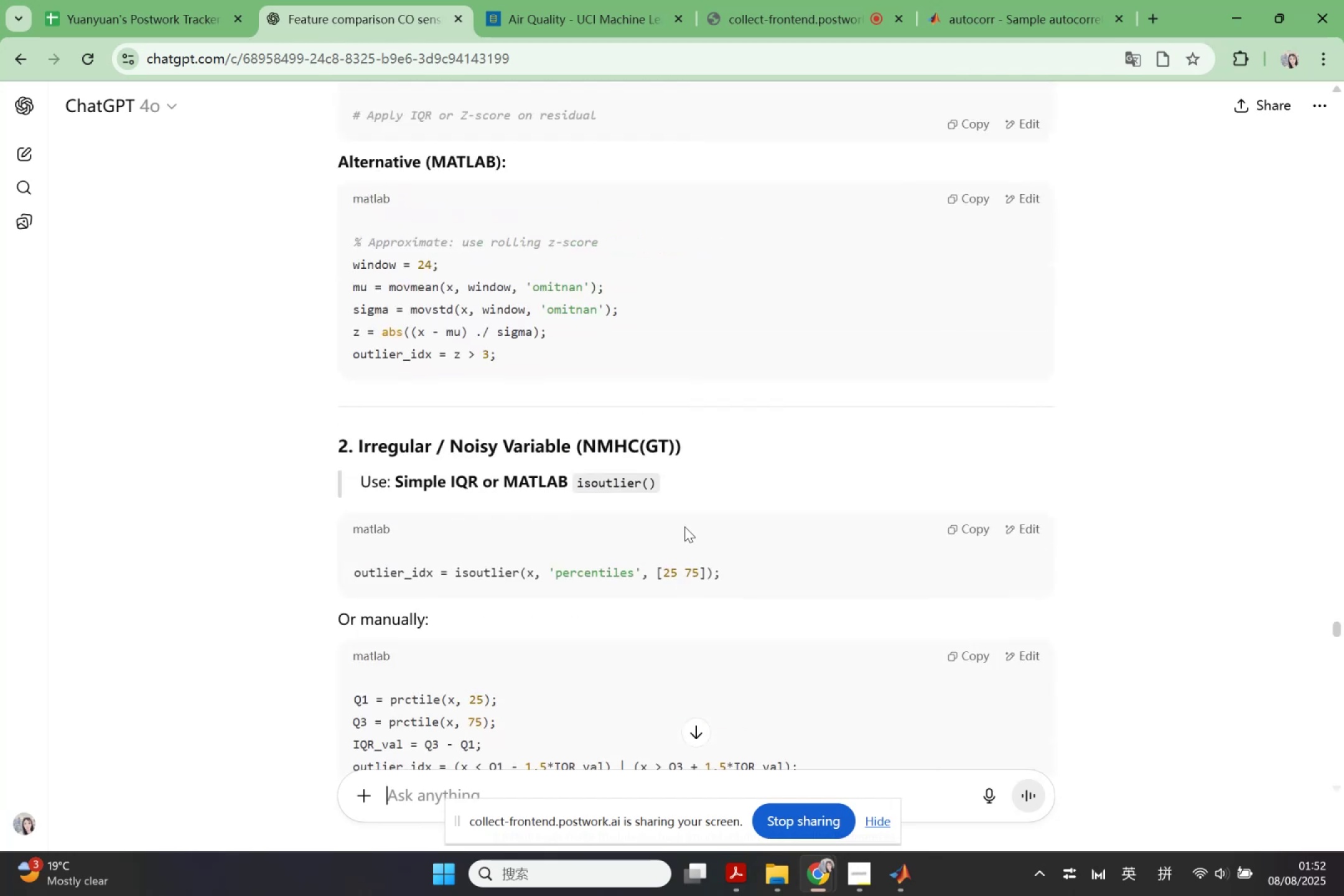 
scroll: coordinate [684, 526], scroll_direction: down, amount: 1.0
 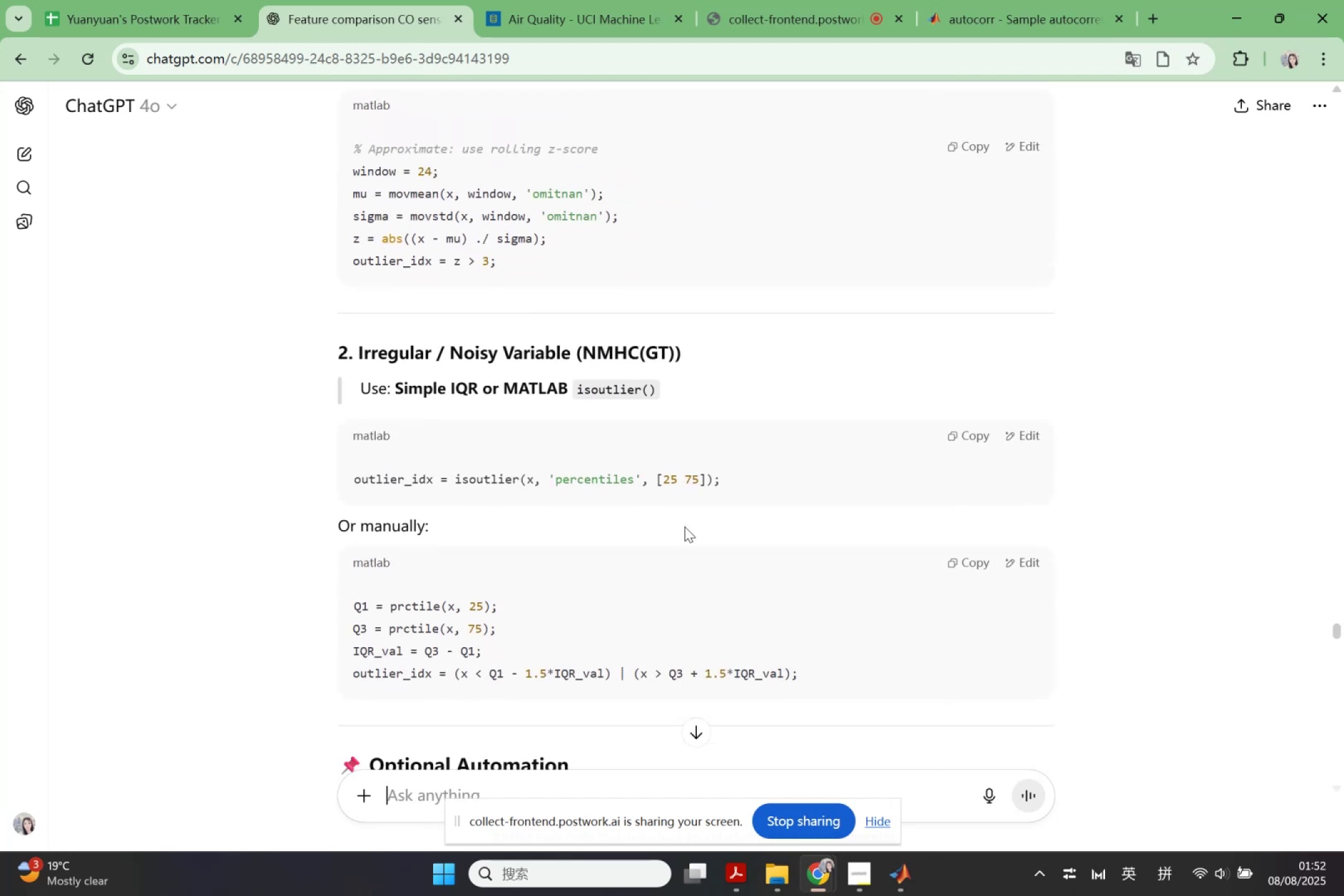 
wait(9.43)
 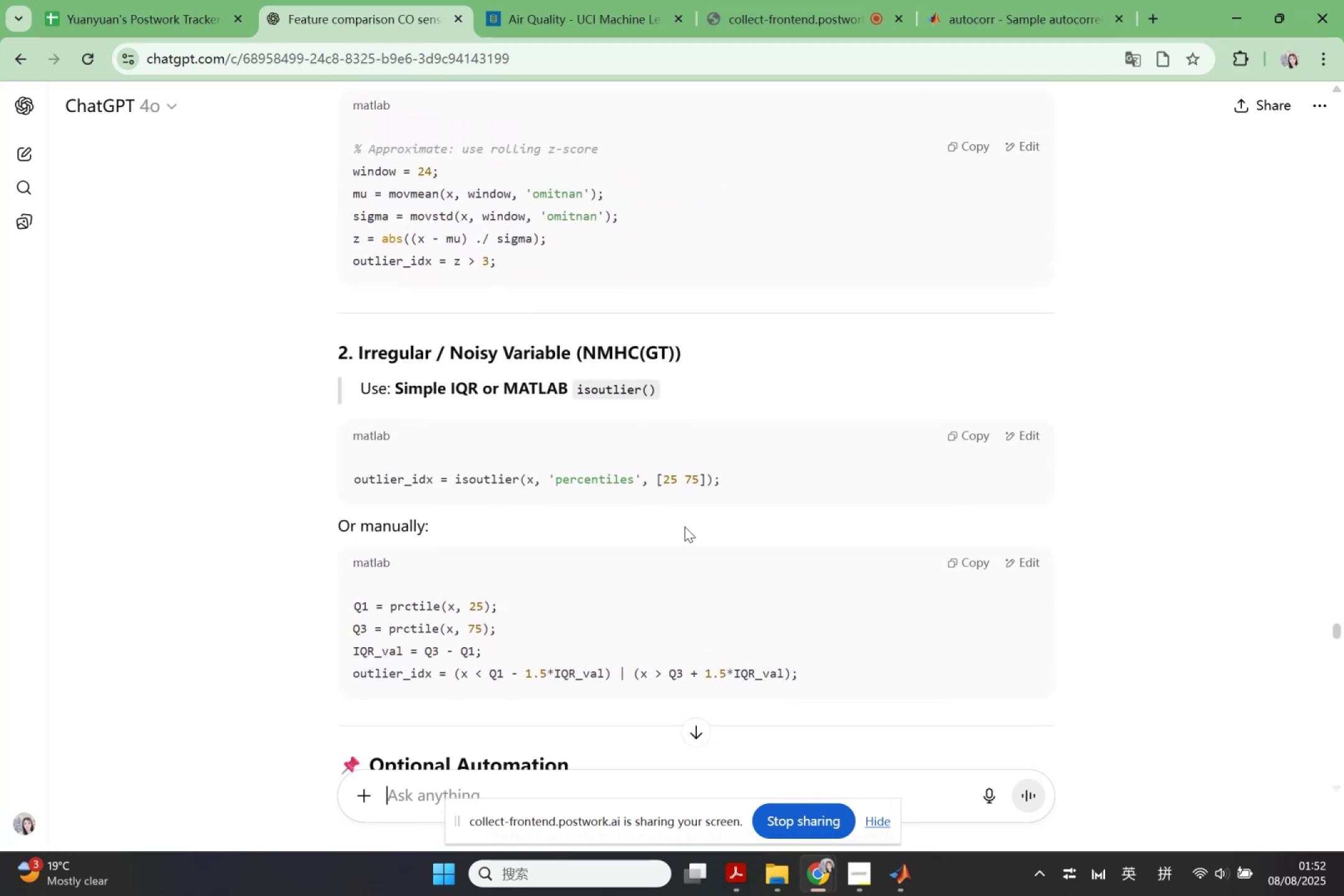 
left_click_drag(start_coordinate=[353, 600], to_coordinate=[806, 673])
 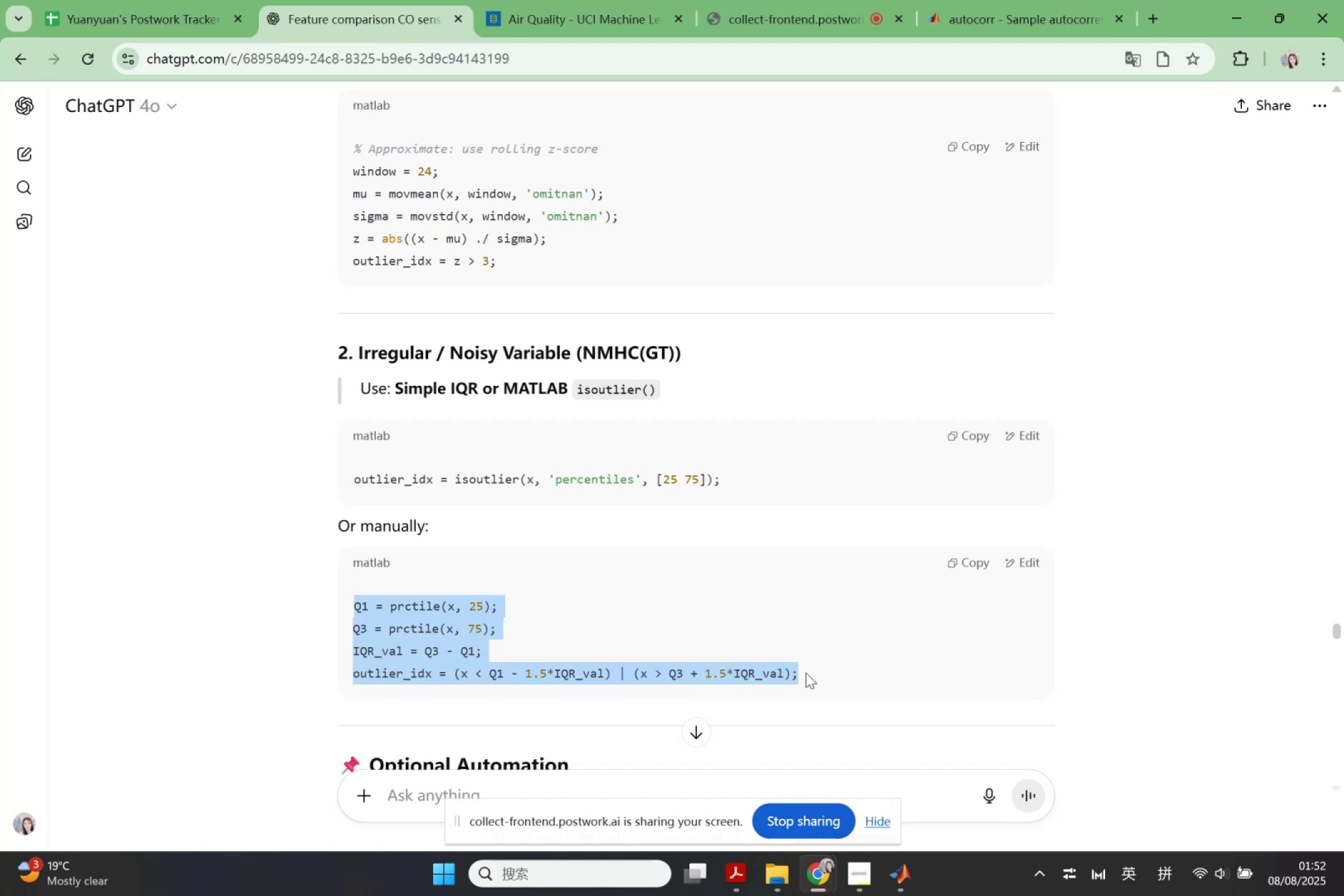 
key(Control+ControlLeft)
 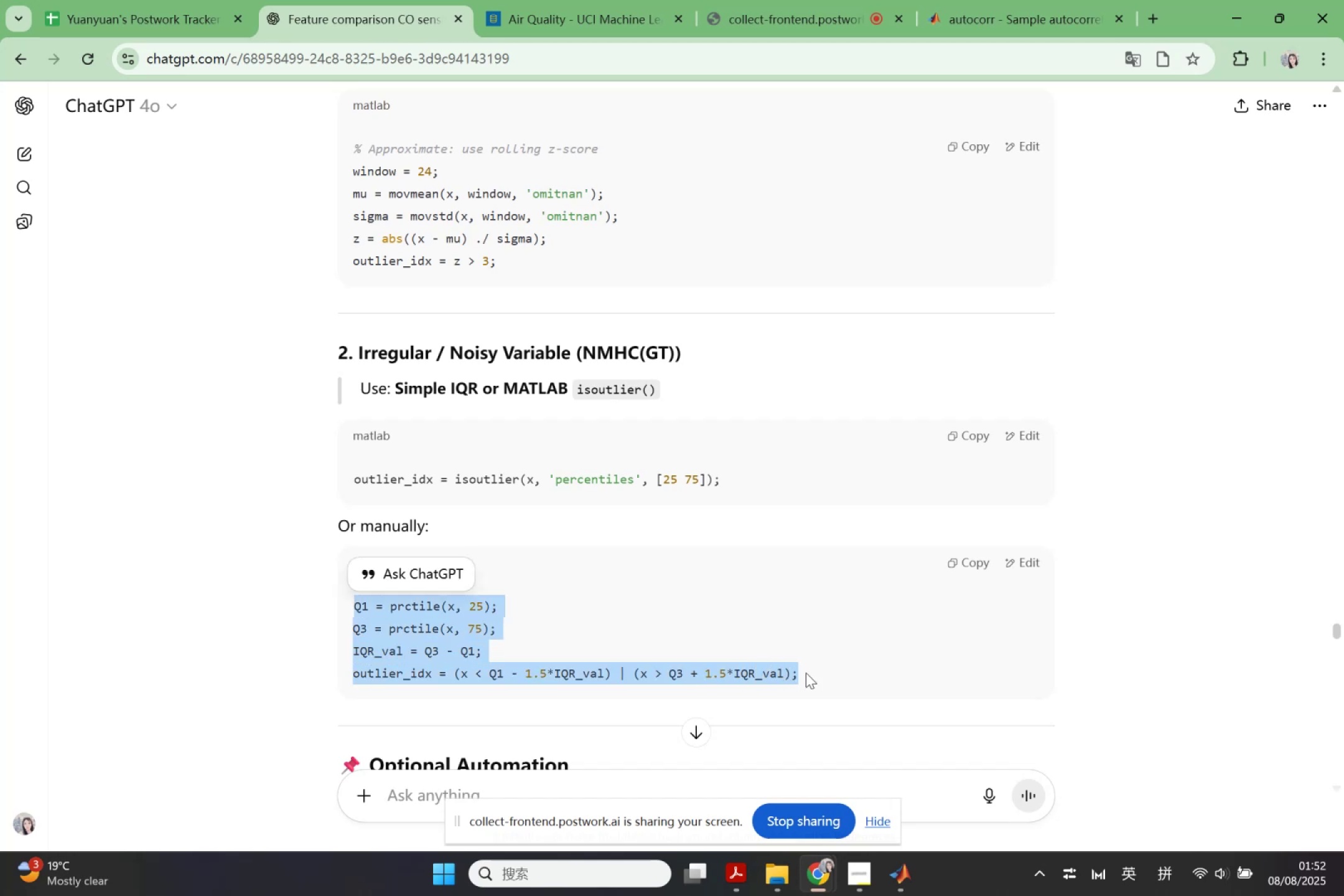 
key(Control+C)
 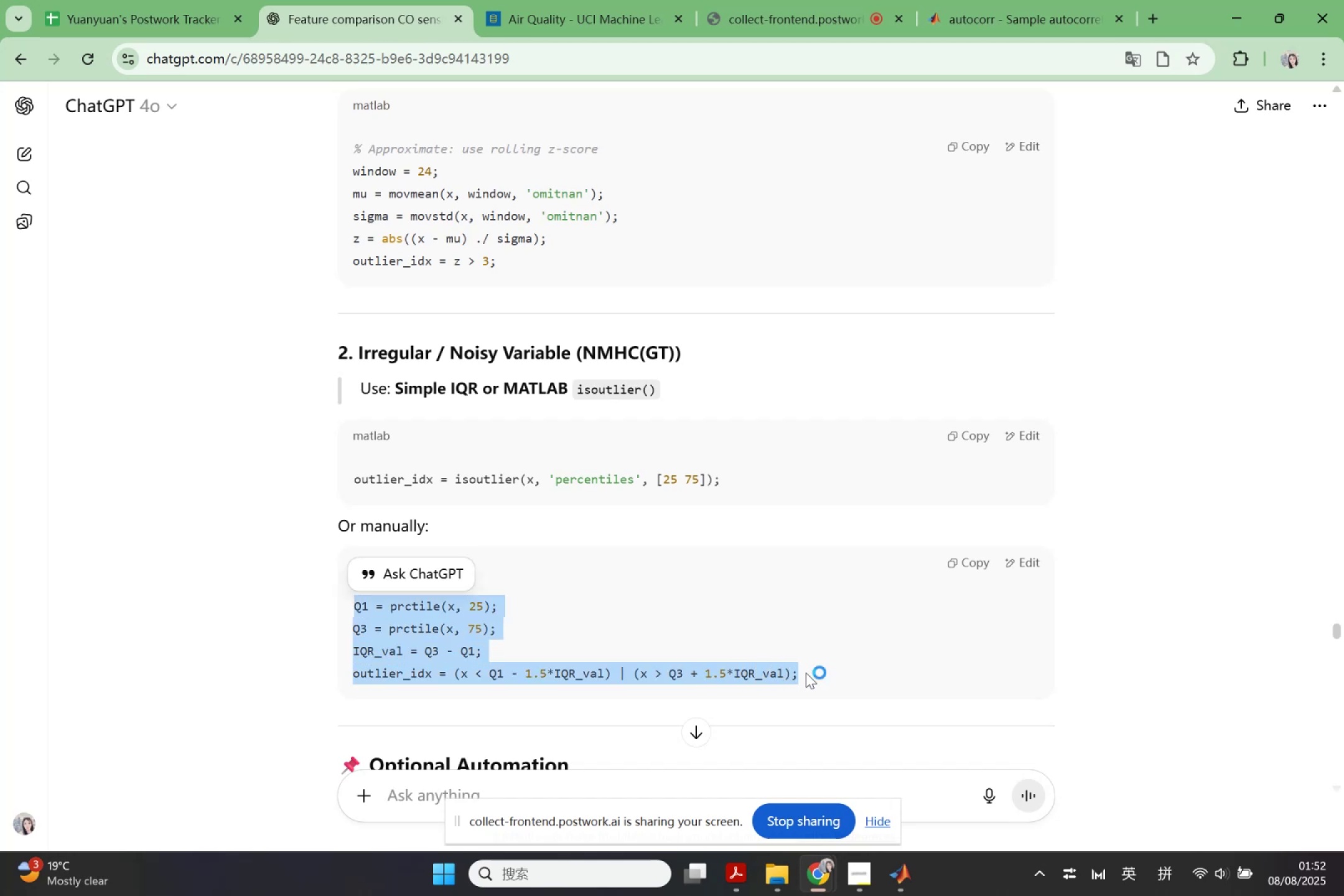 
scroll: coordinate [806, 673], scroll_direction: down, amount: 2.0
 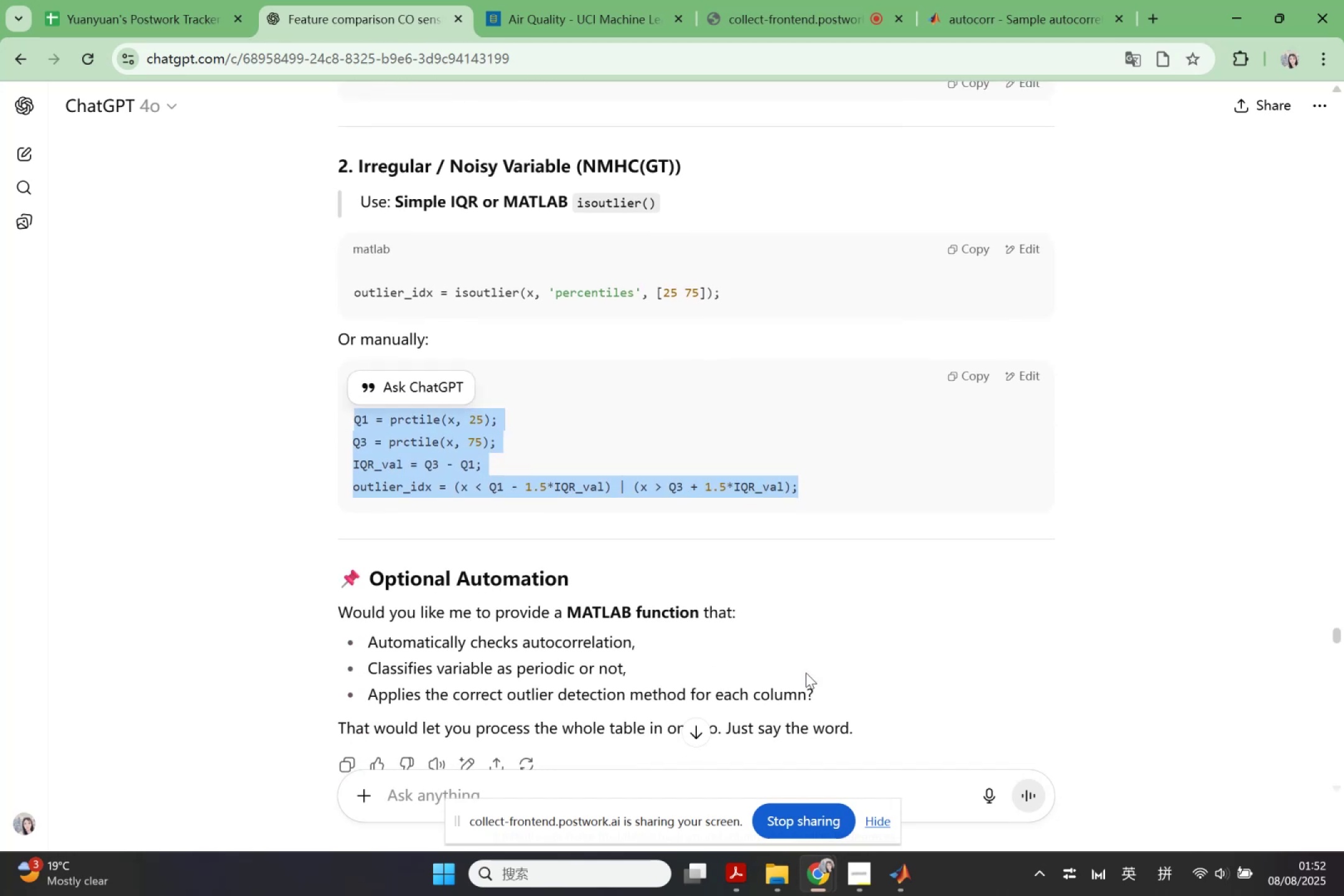 
scroll: coordinate [806, 673], scroll_direction: up, amount: 6.0
 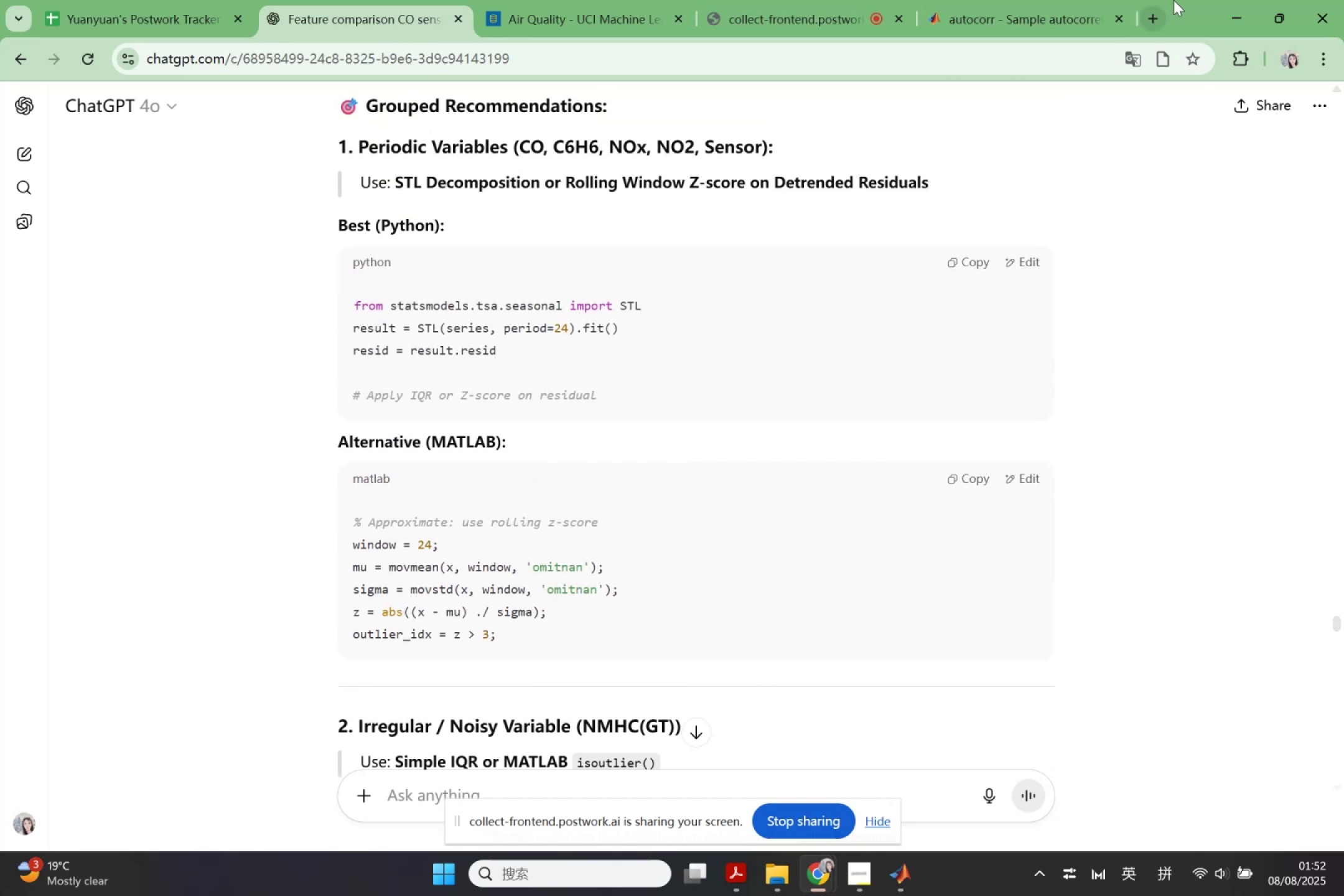 
left_click([1239, 17])
 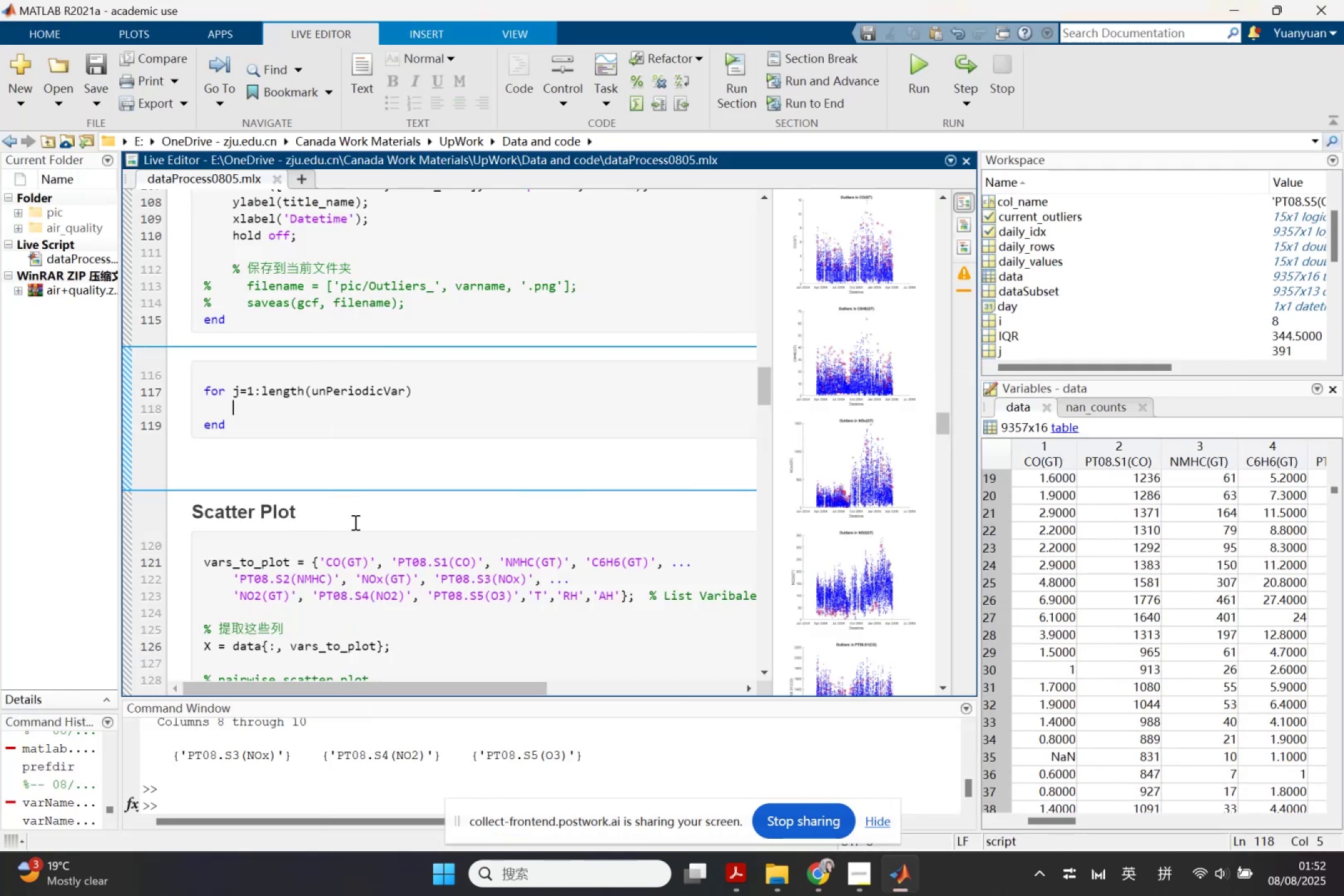 
key(Control+V)
 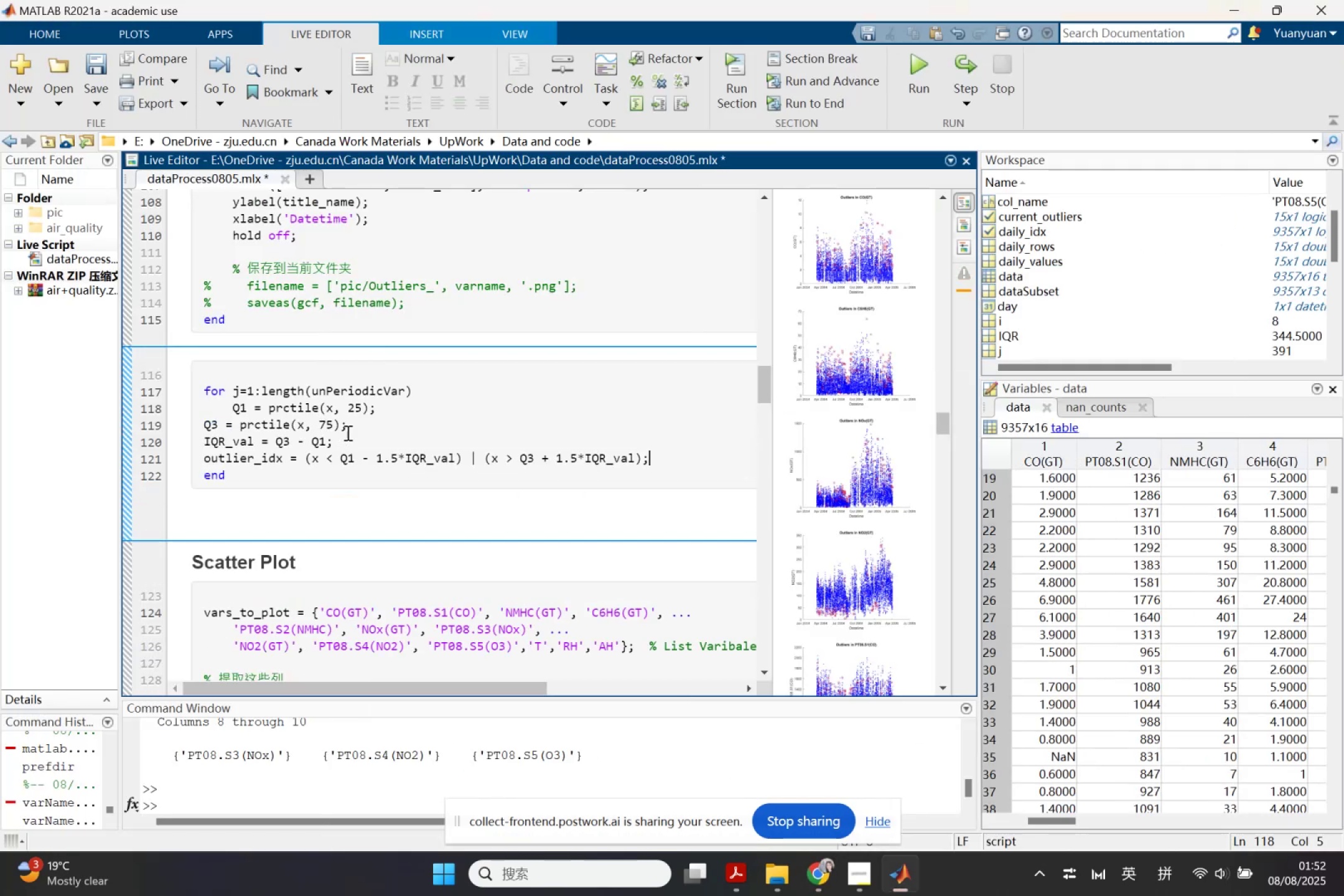 
scroll: coordinate [349, 434], scroll_direction: up, amount: 2.0
 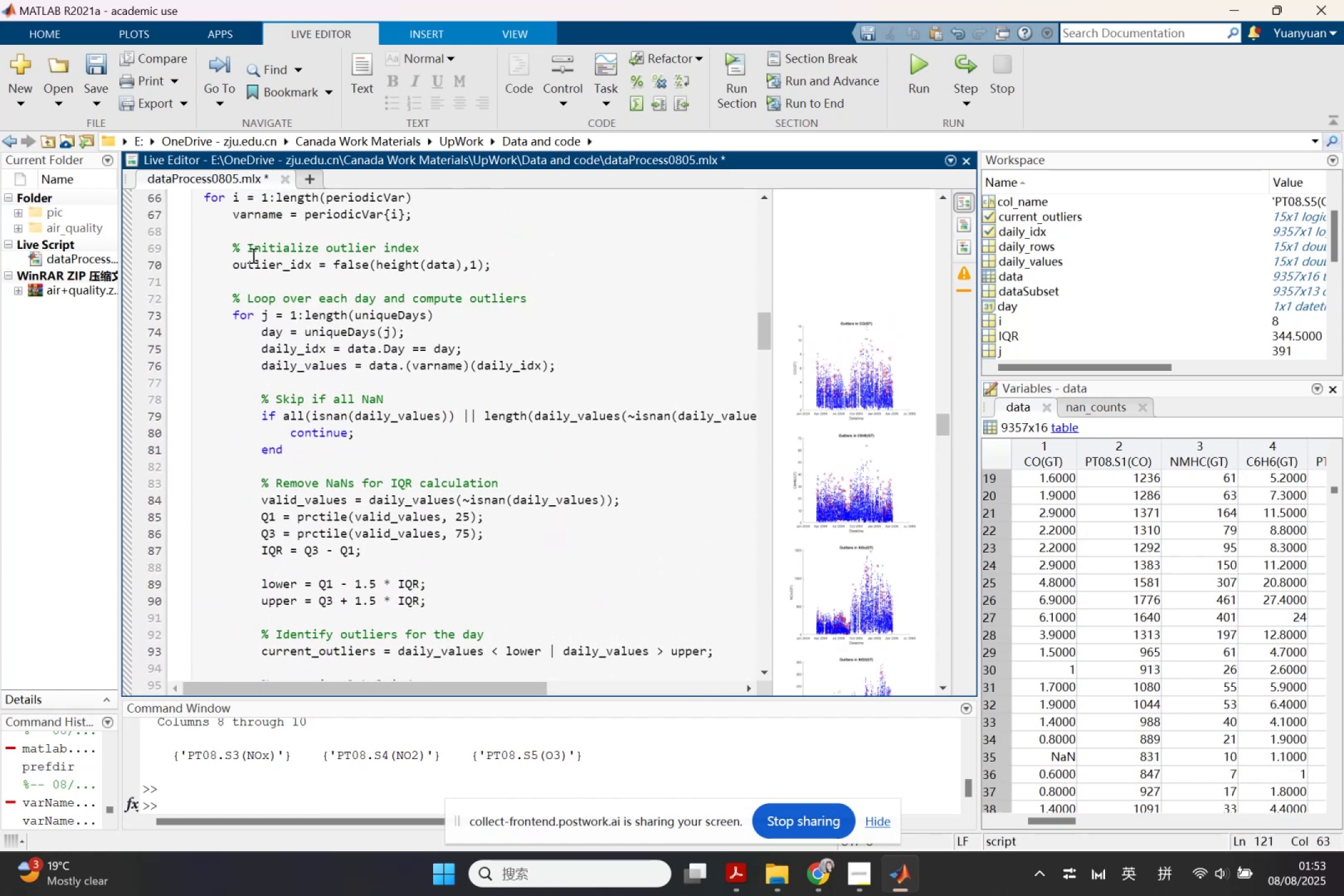 
left_click_drag(start_coordinate=[231, 212], to_coordinate=[491, 261])
 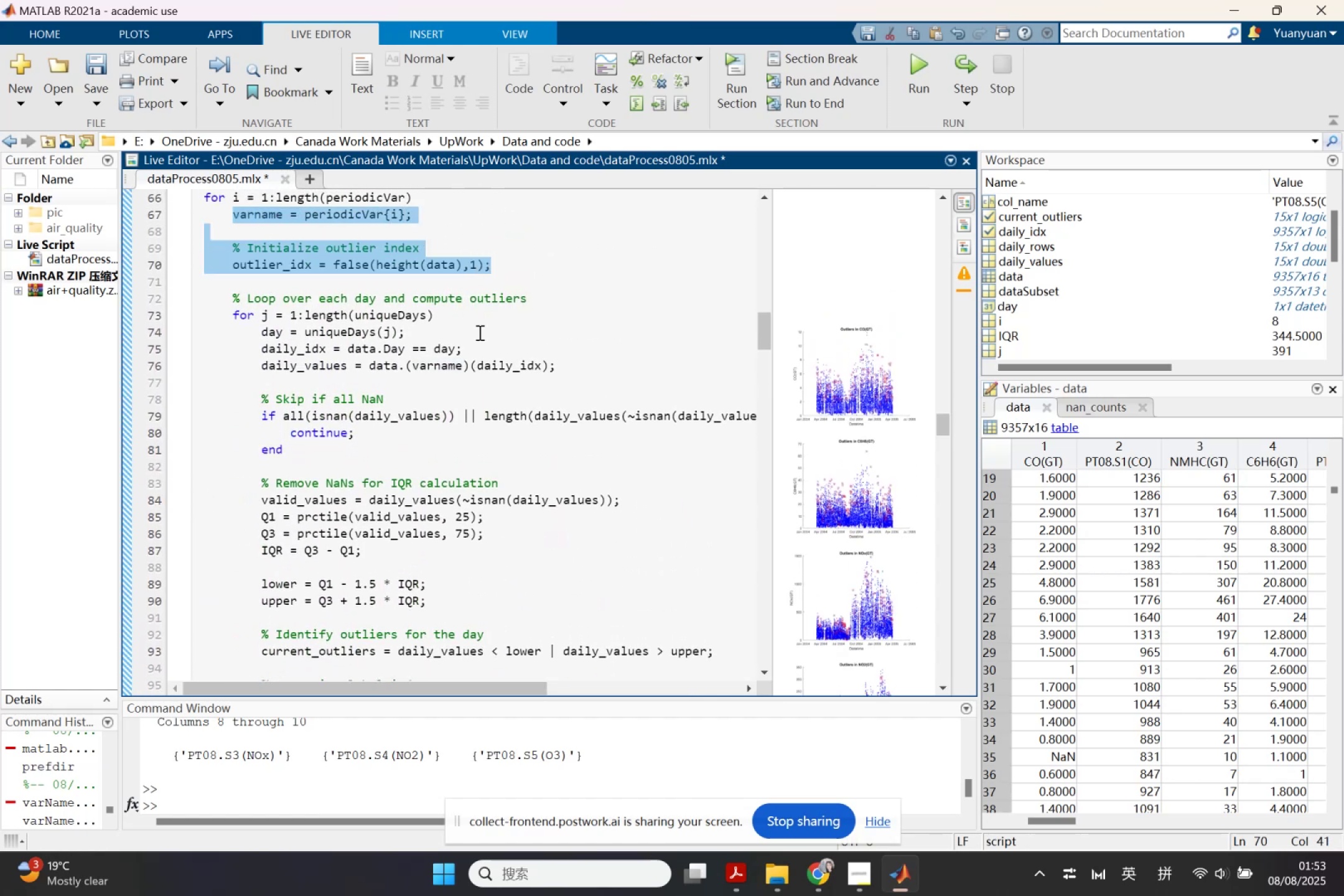 
key(Control+ControlLeft)
 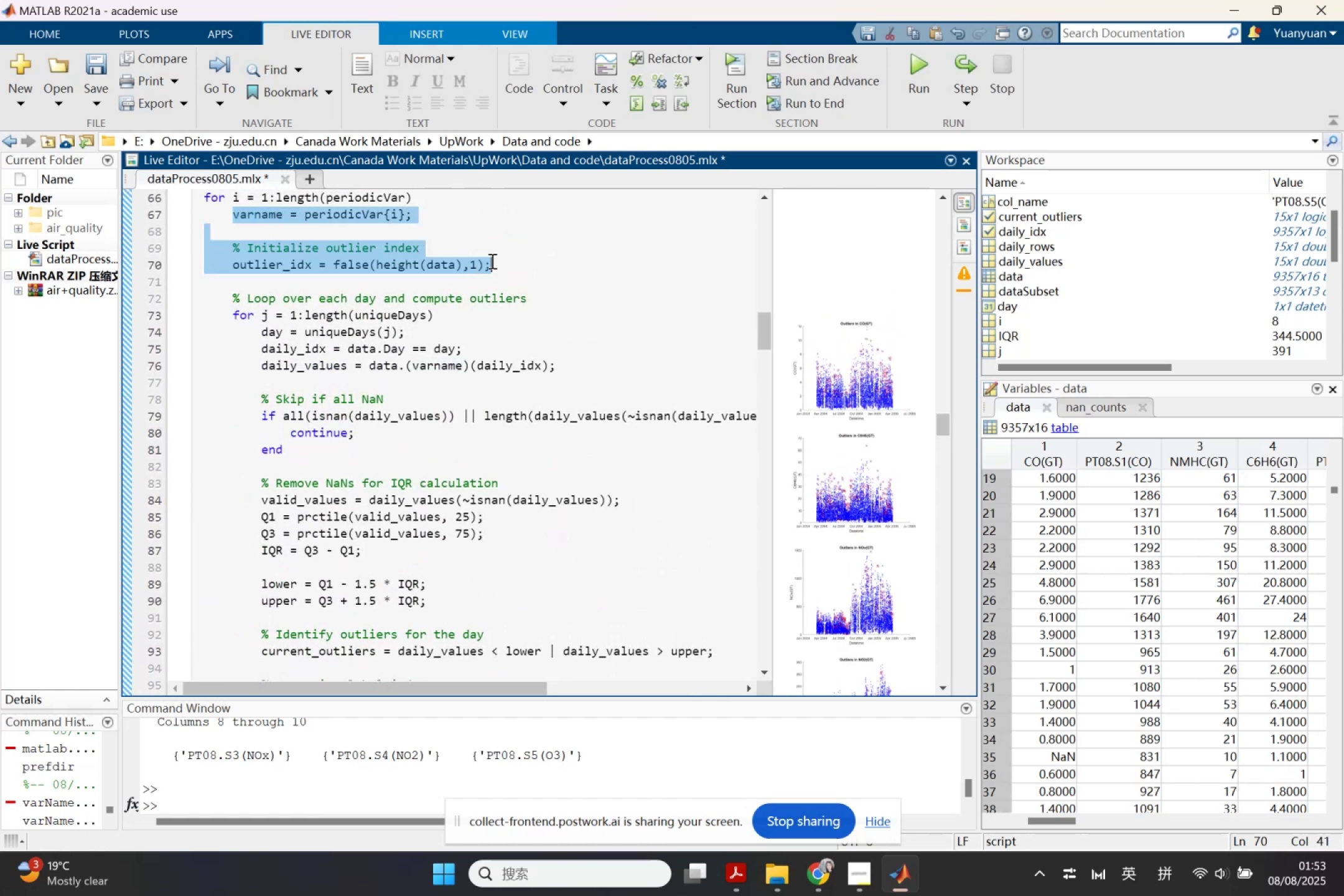 
key(Control+C)
 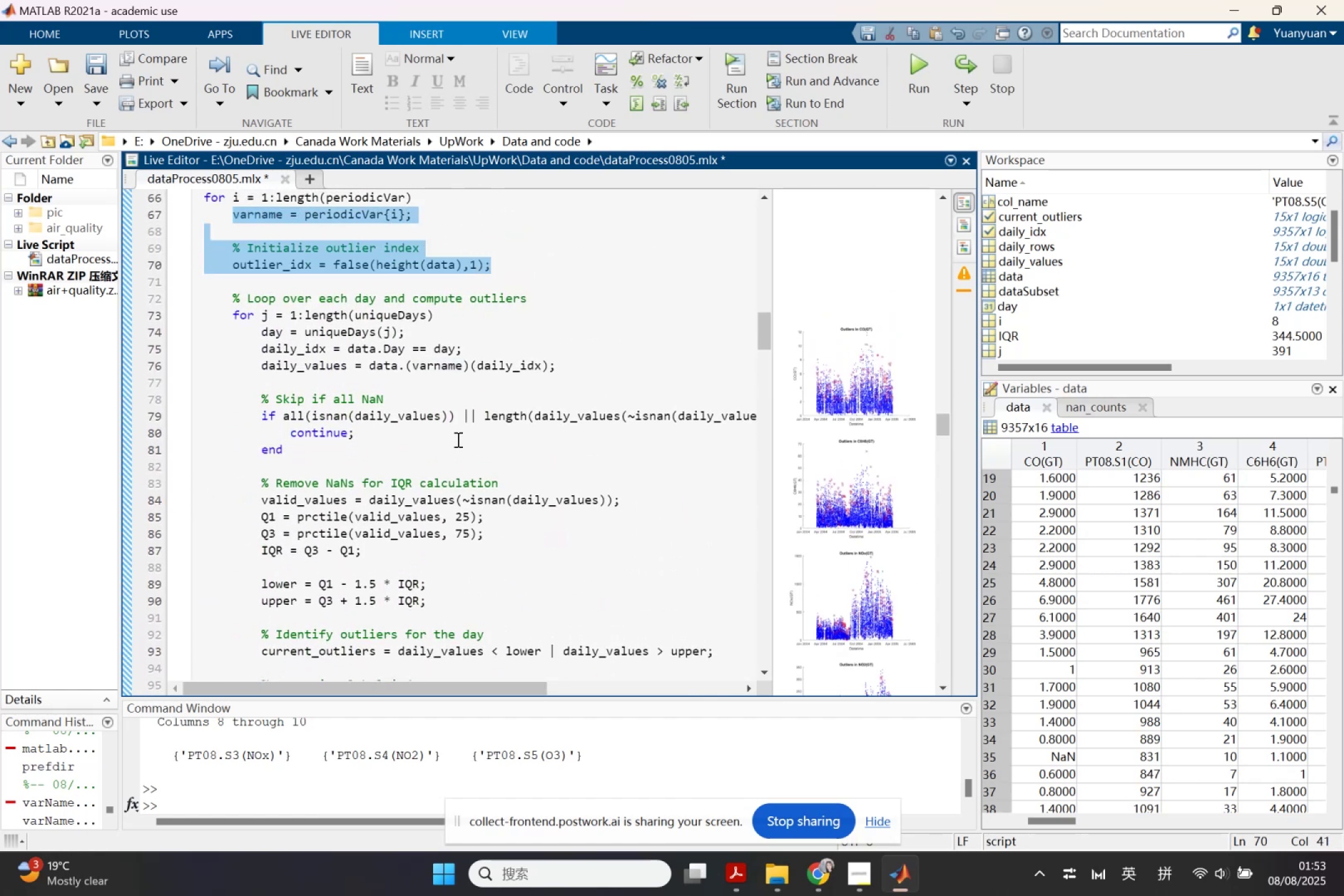 
scroll: coordinate [436, 507], scroll_direction: down, amount: 3.0
 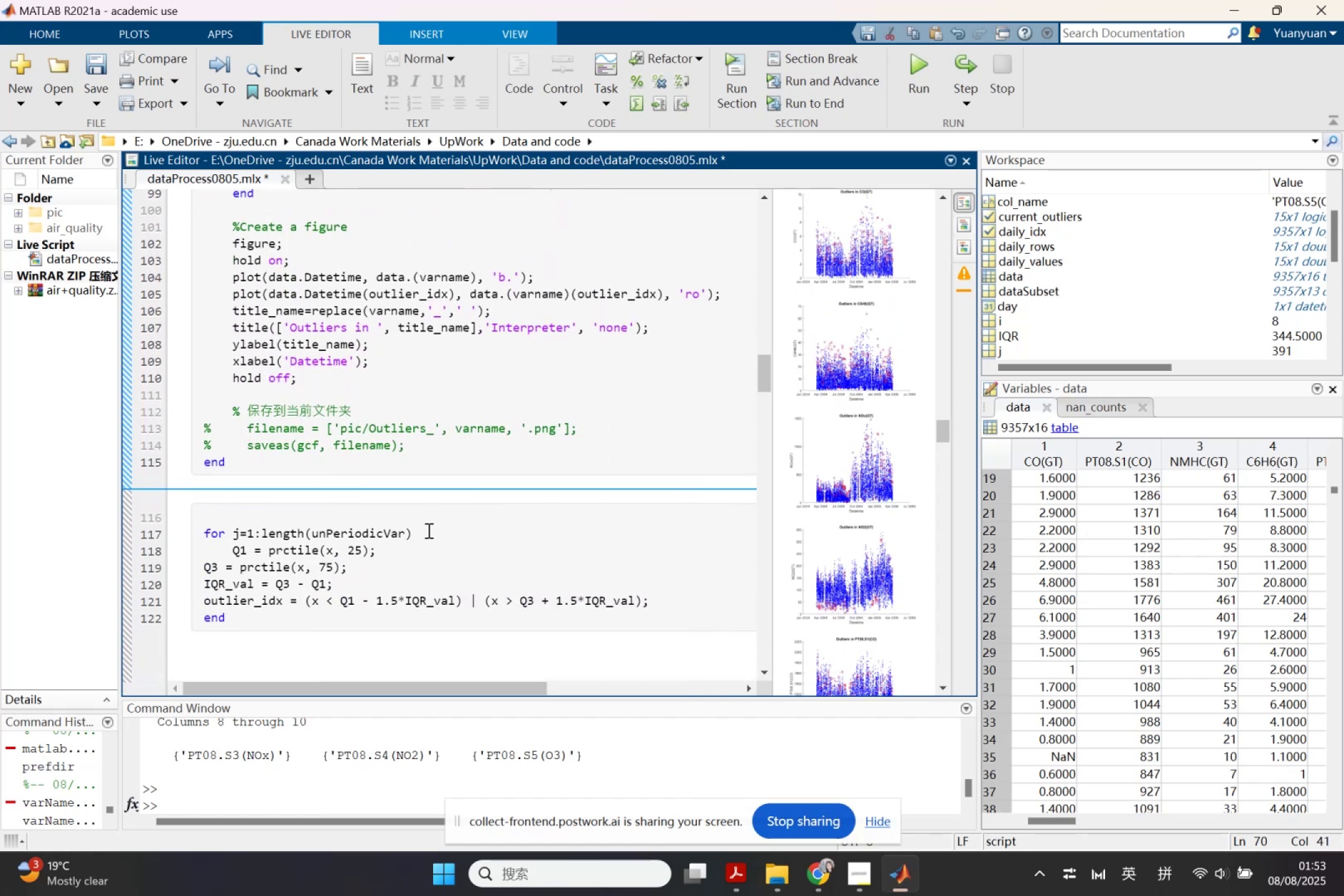 
left_click([427, 534])
 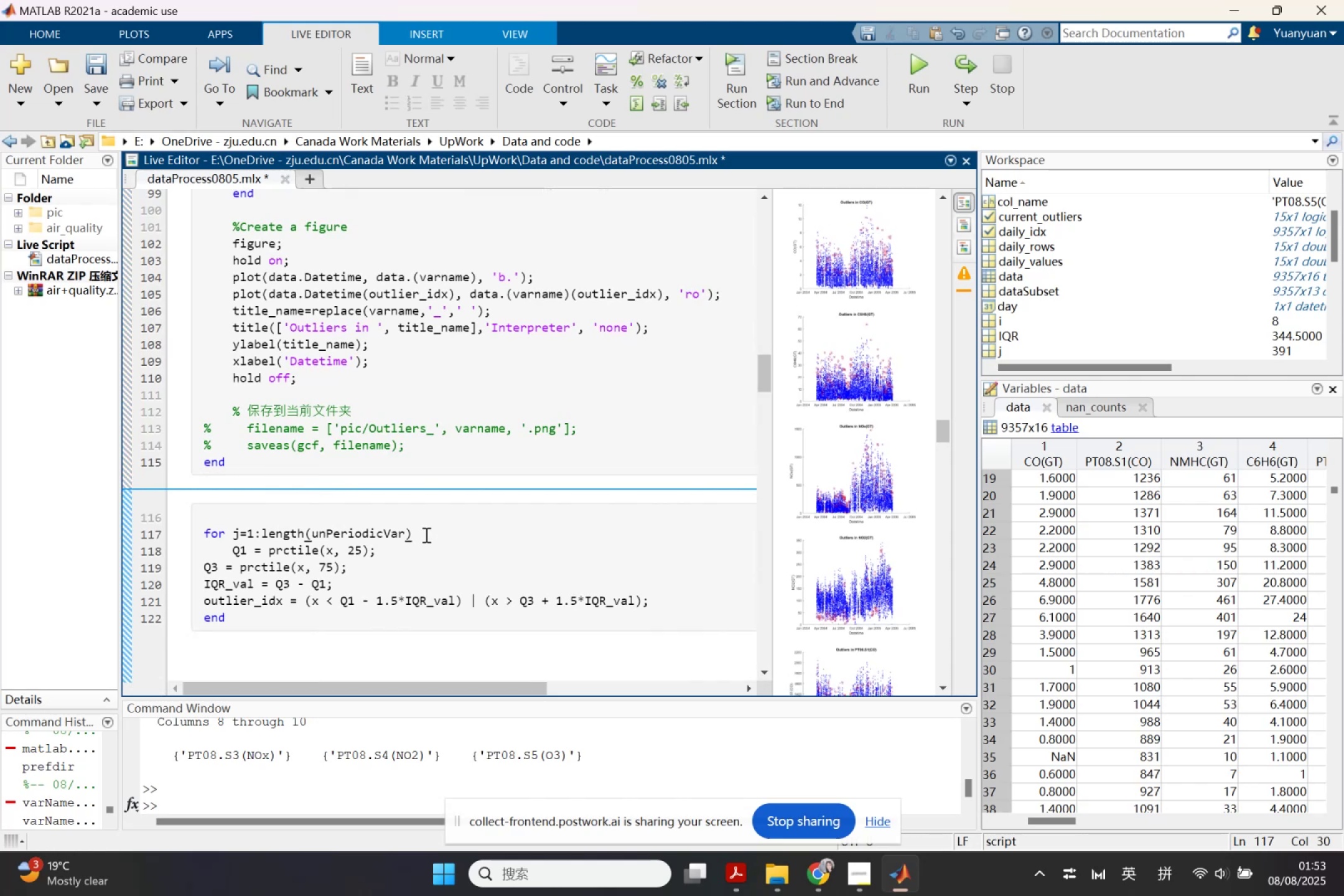 
key(Enter)
 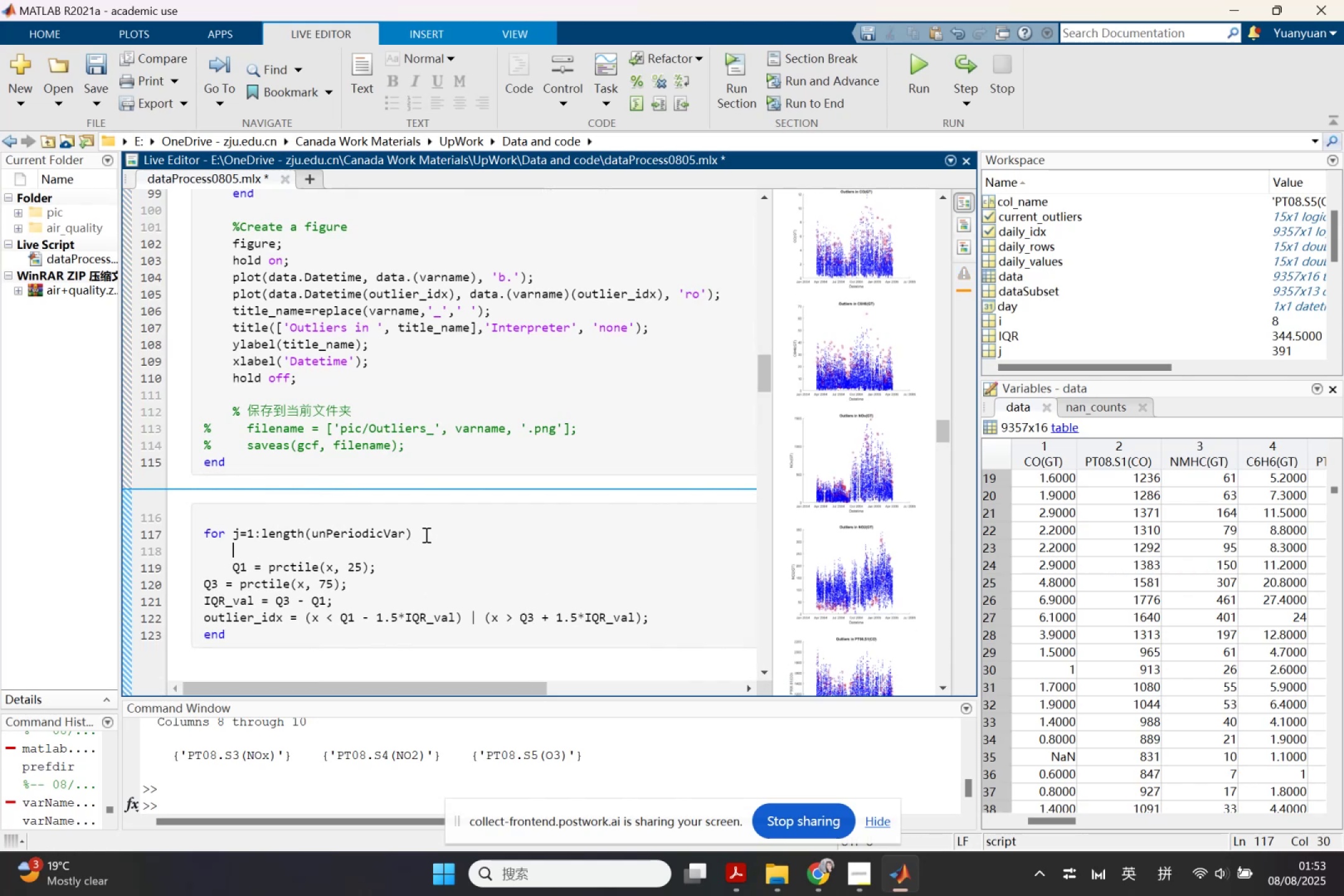 
key(Control+ControlLeft)
 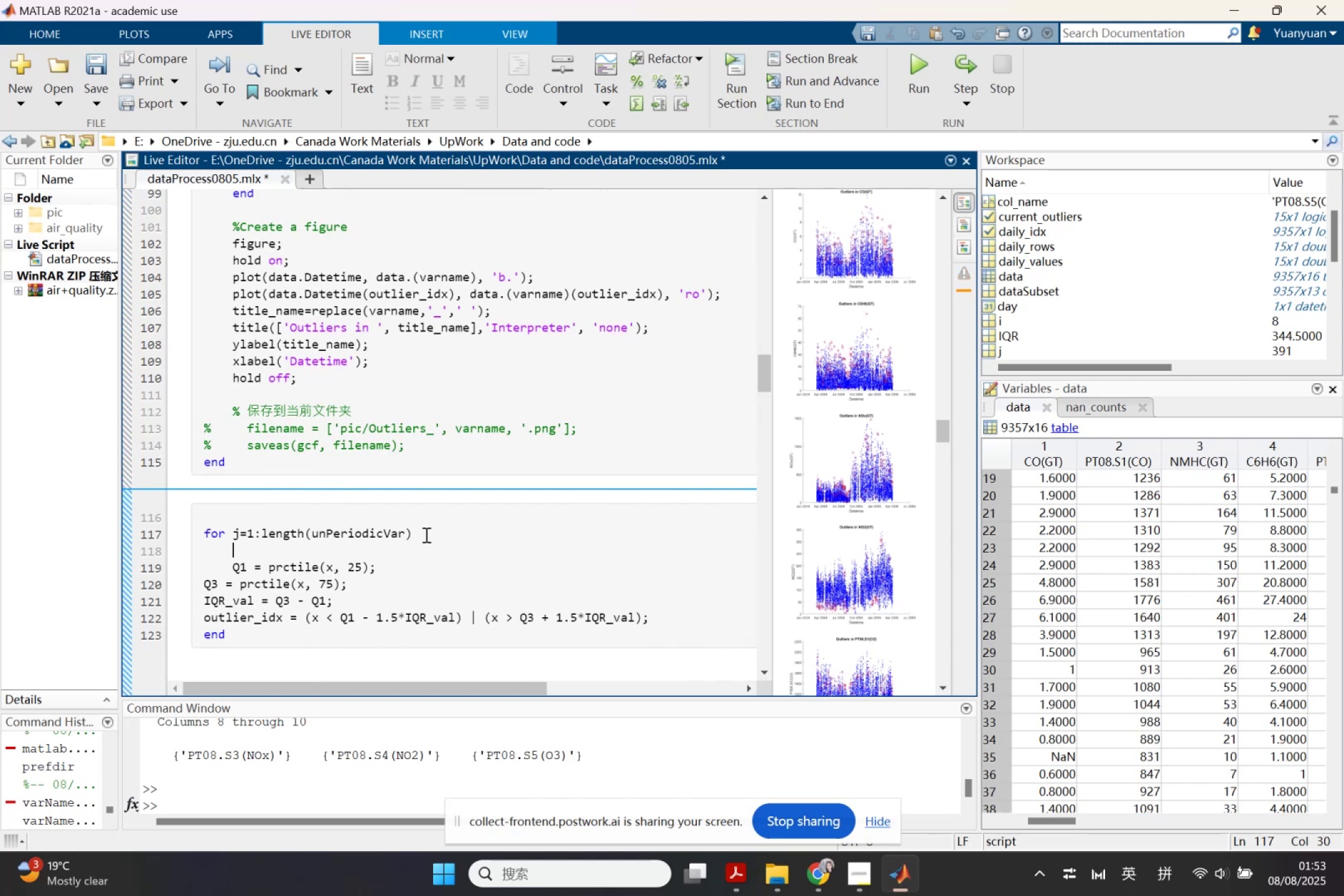 
key(Control+V)
 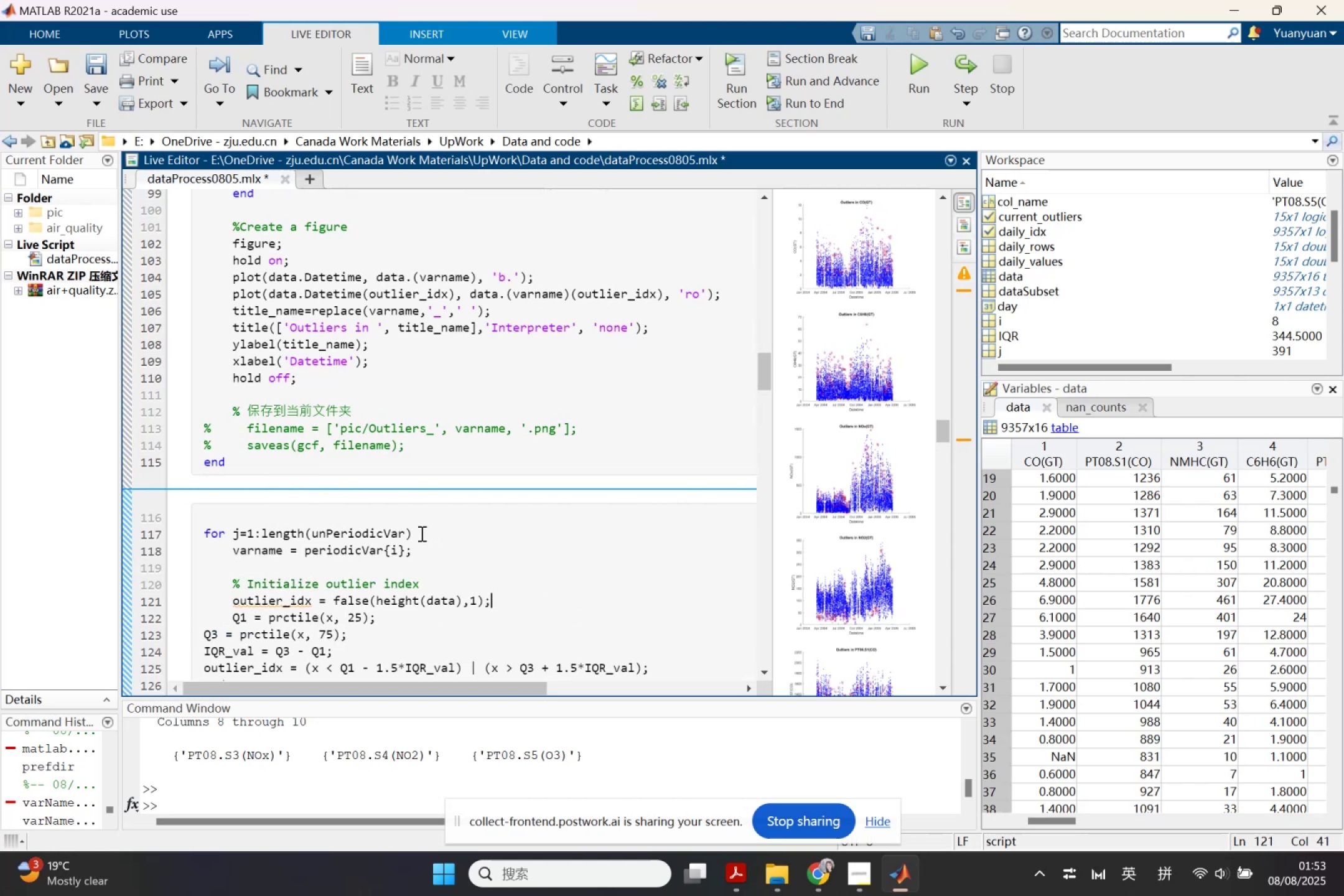 
double_click([365, 532])
 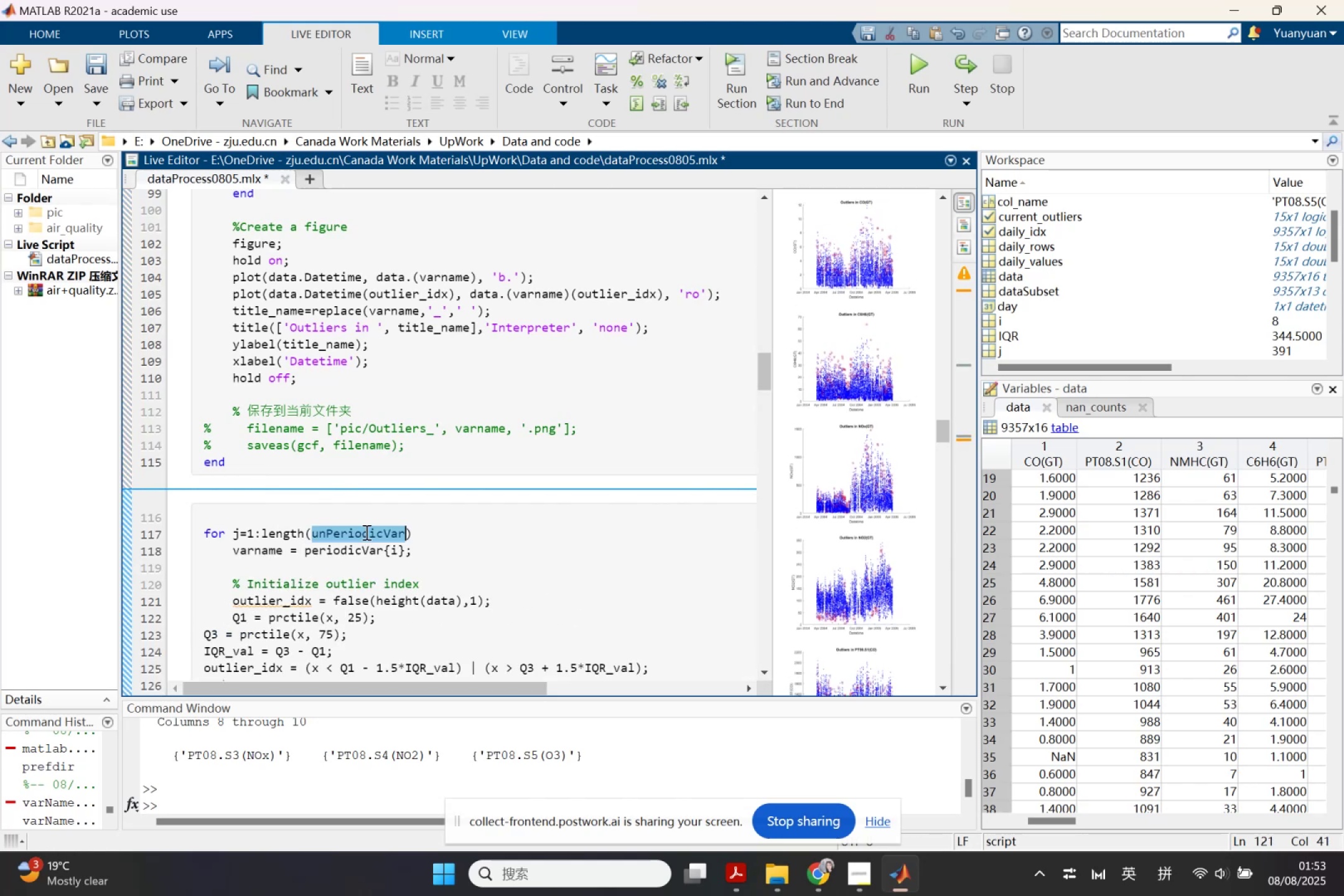 
key(Control+ControlLeft)
 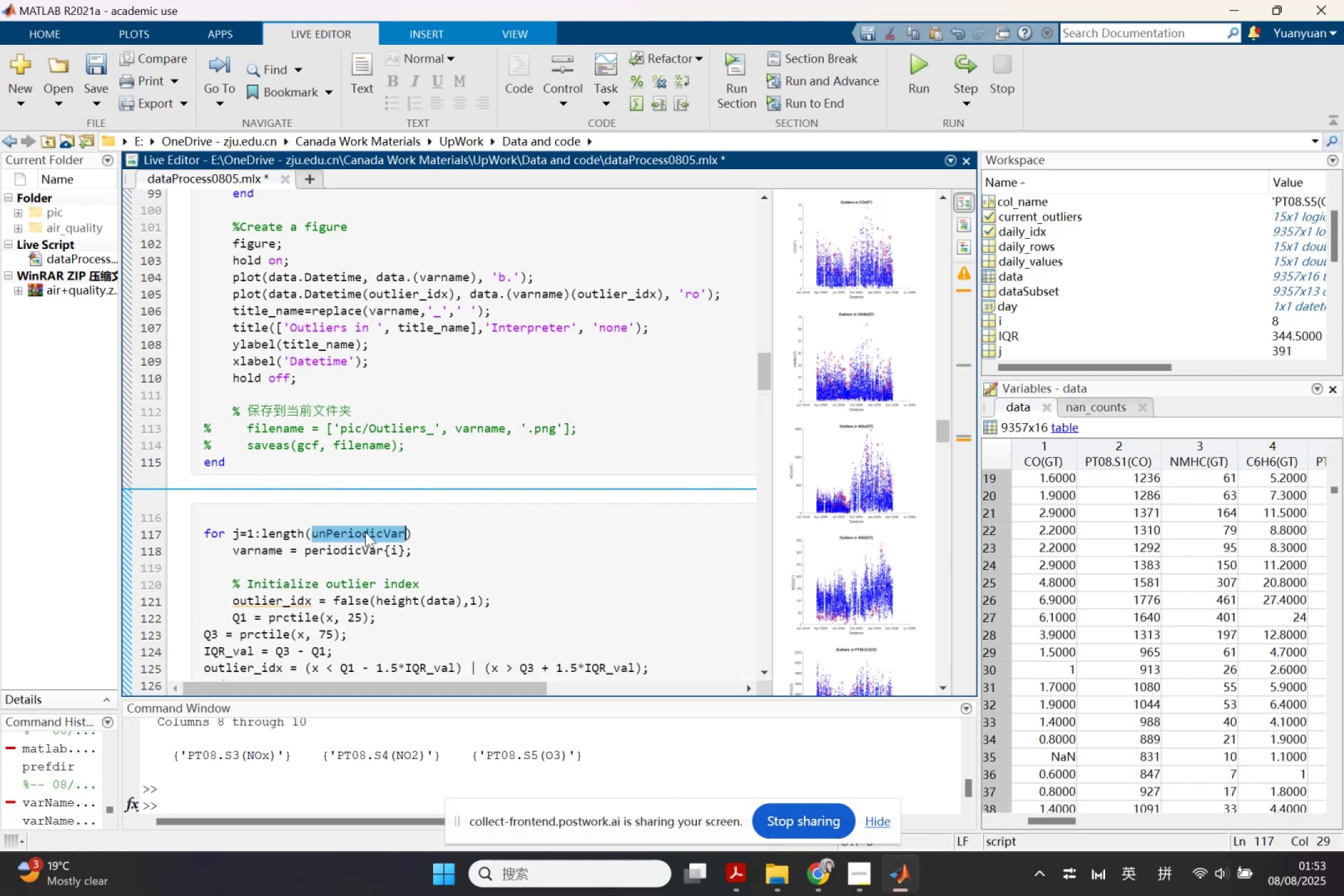 
key(Control+C)
 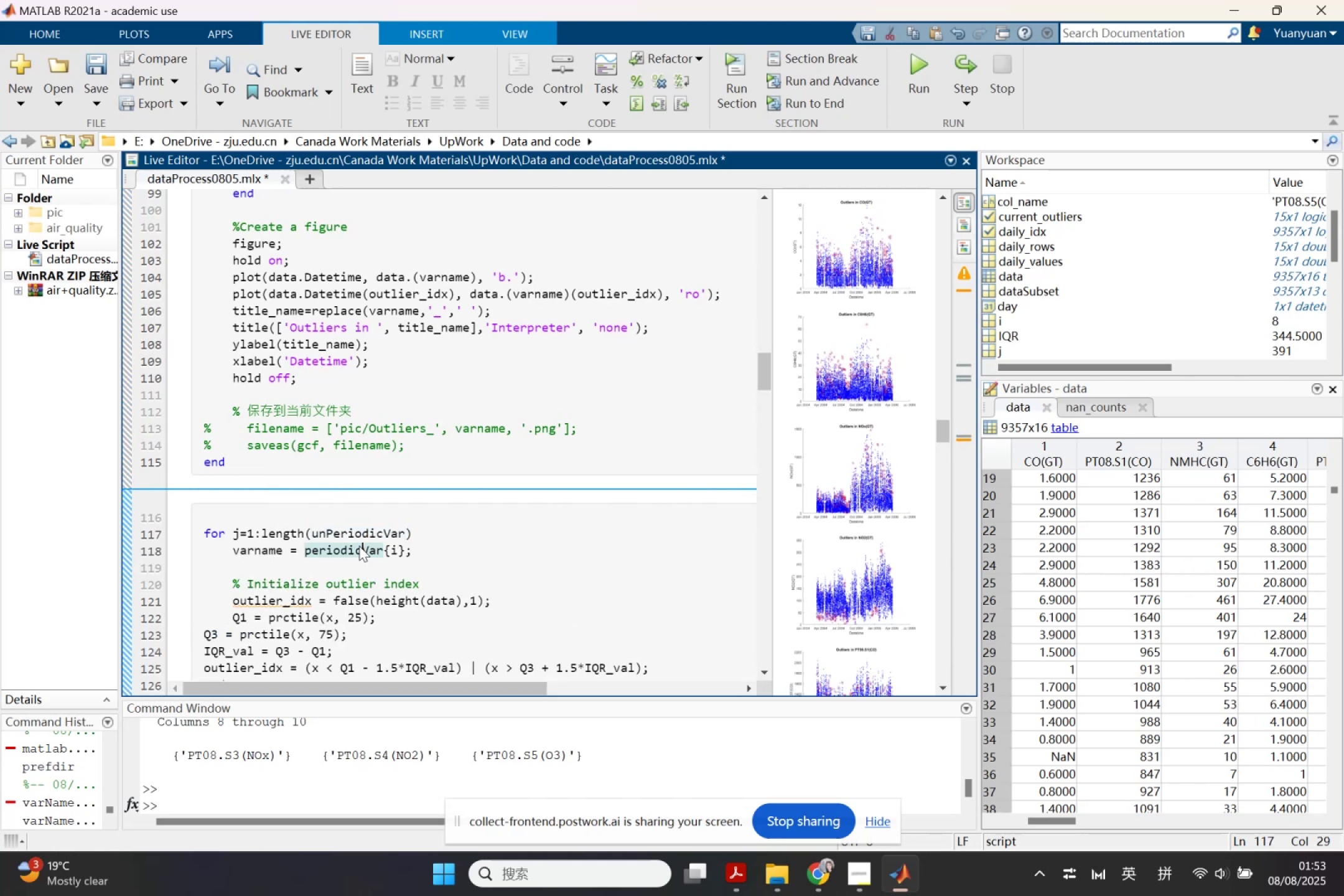 
double_click([359, 546])
 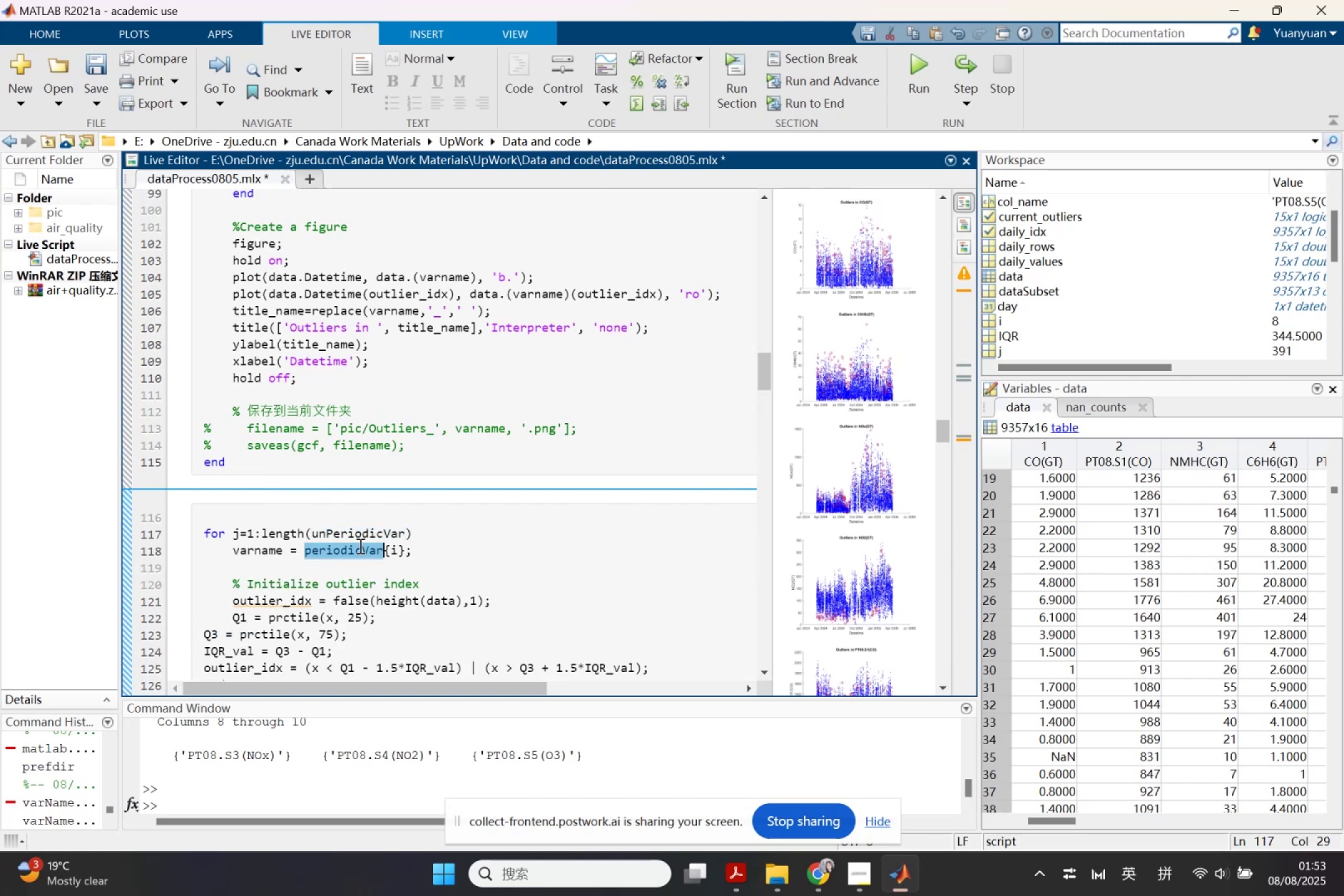 
key(Control+V)
 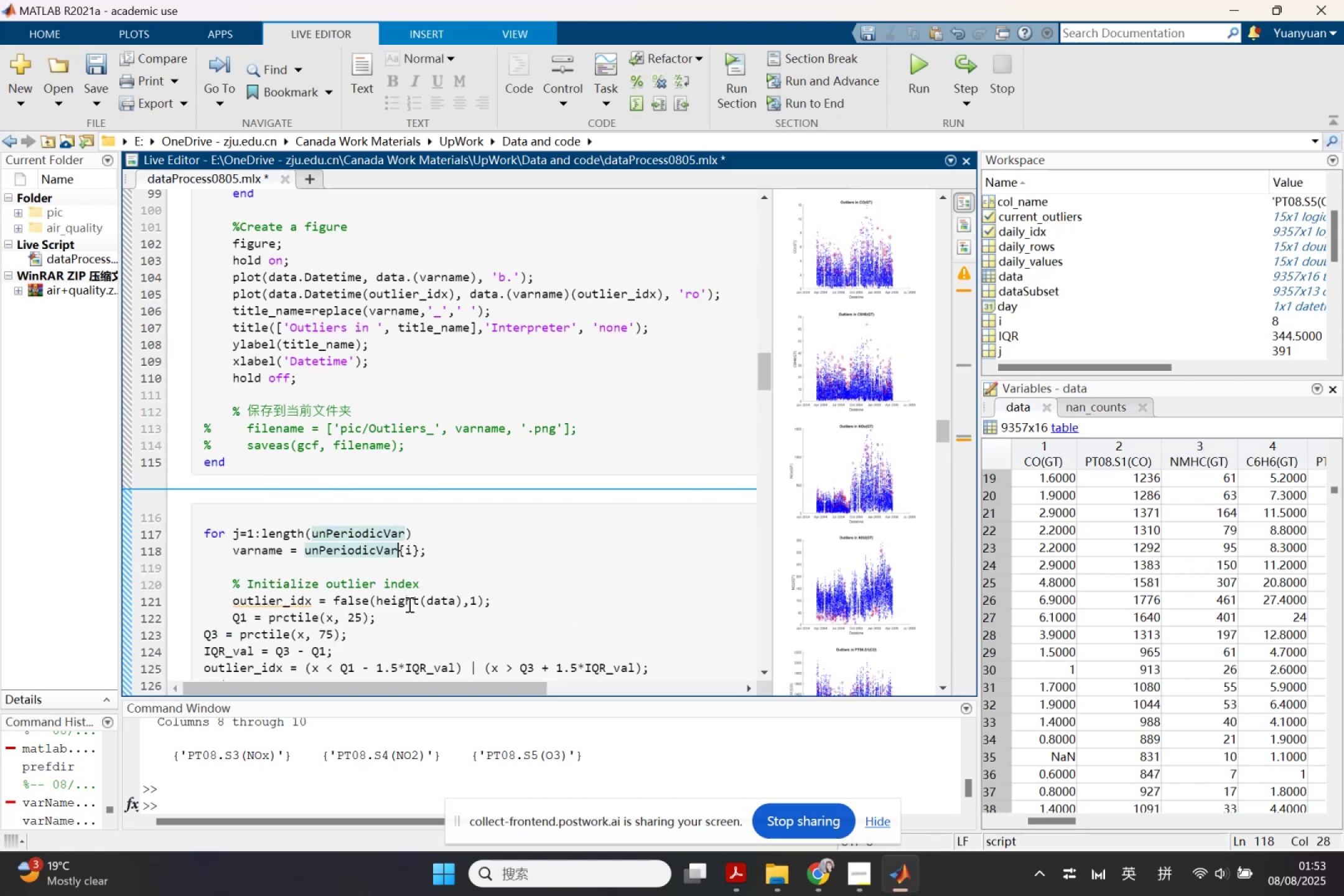 
left_click([278, 553])
 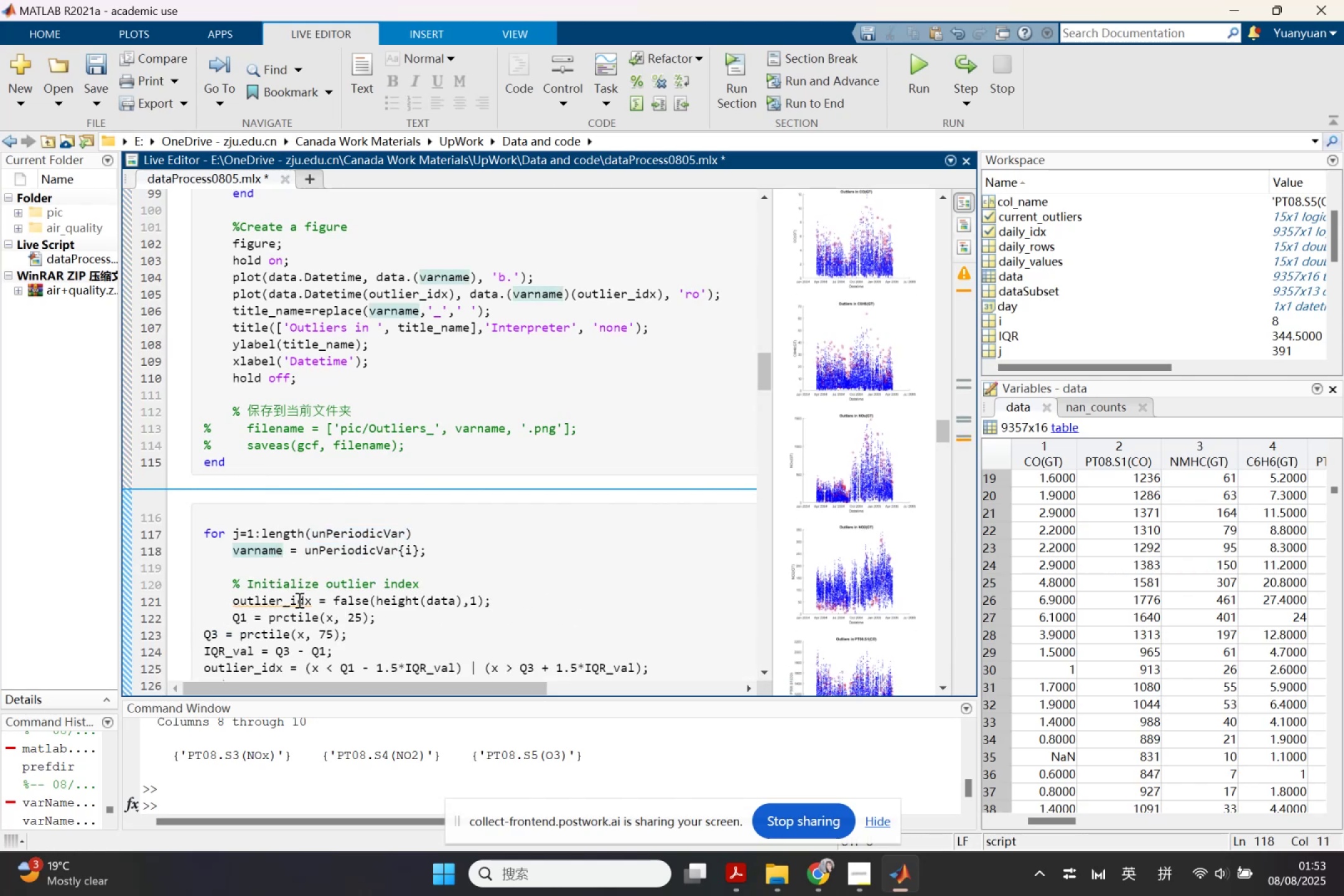 
left_click([298, 604])
 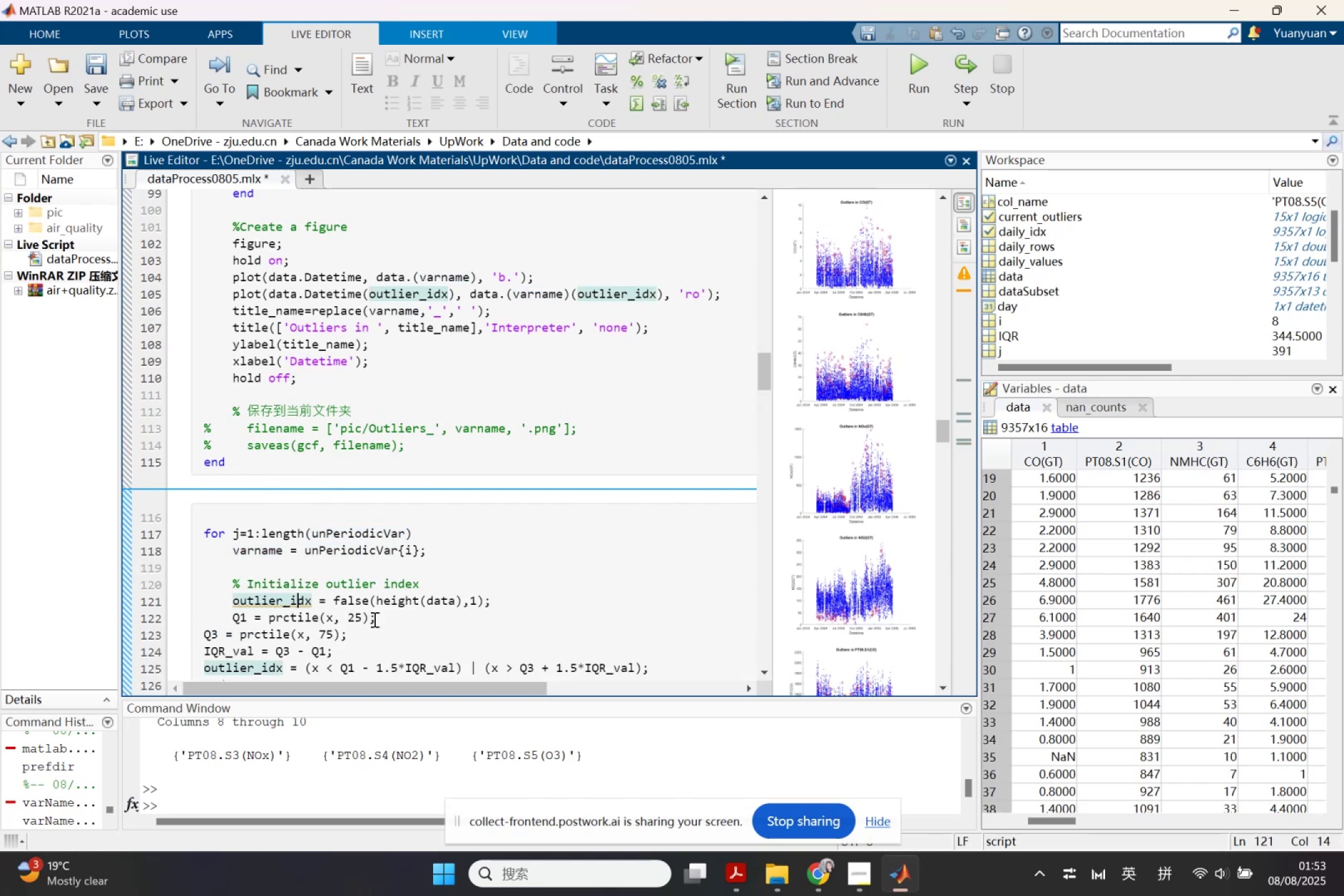 
scroll: coordinate [400, 620], scroll_direction: down, amount: 1.0
 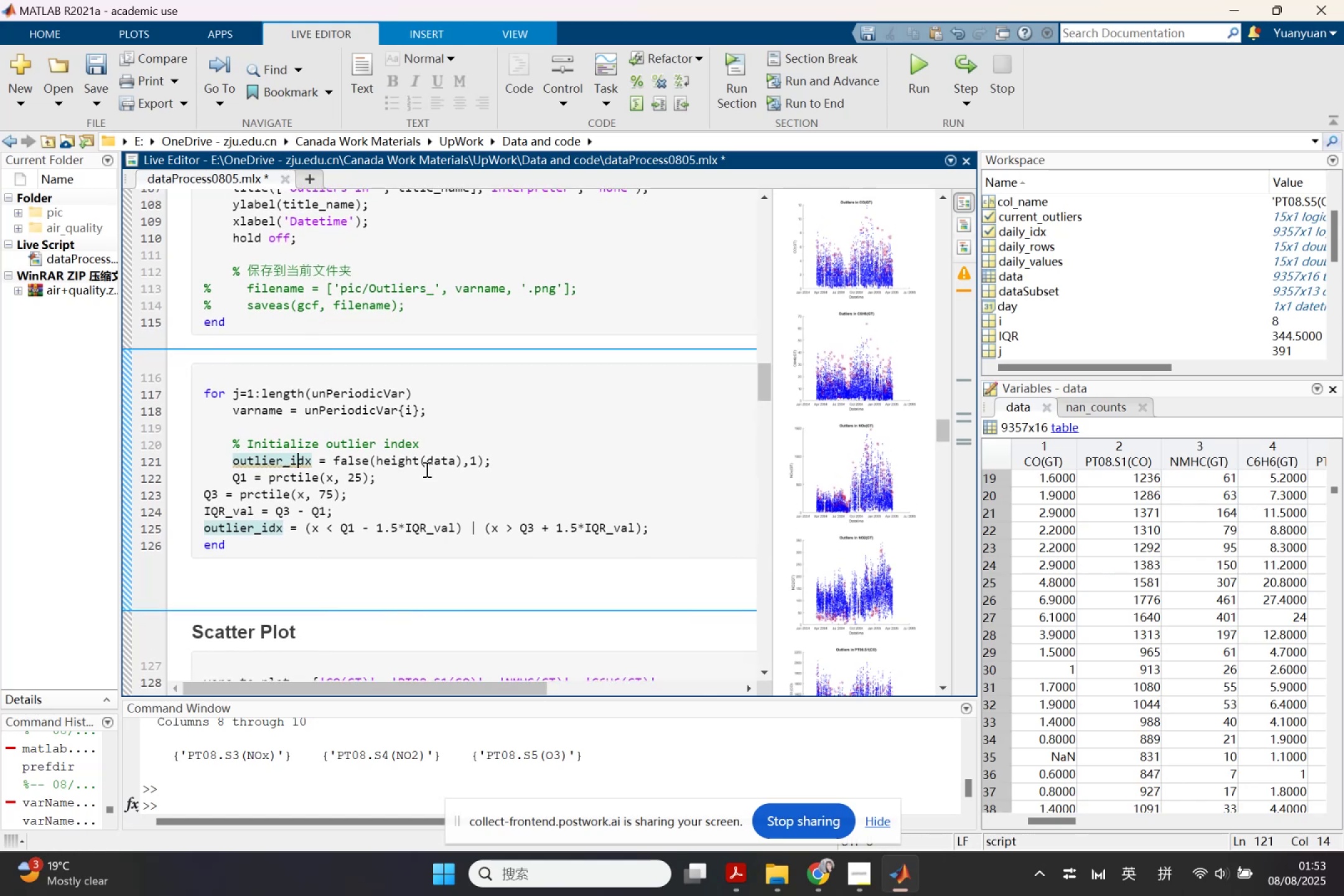 
left_click([431, 461])
 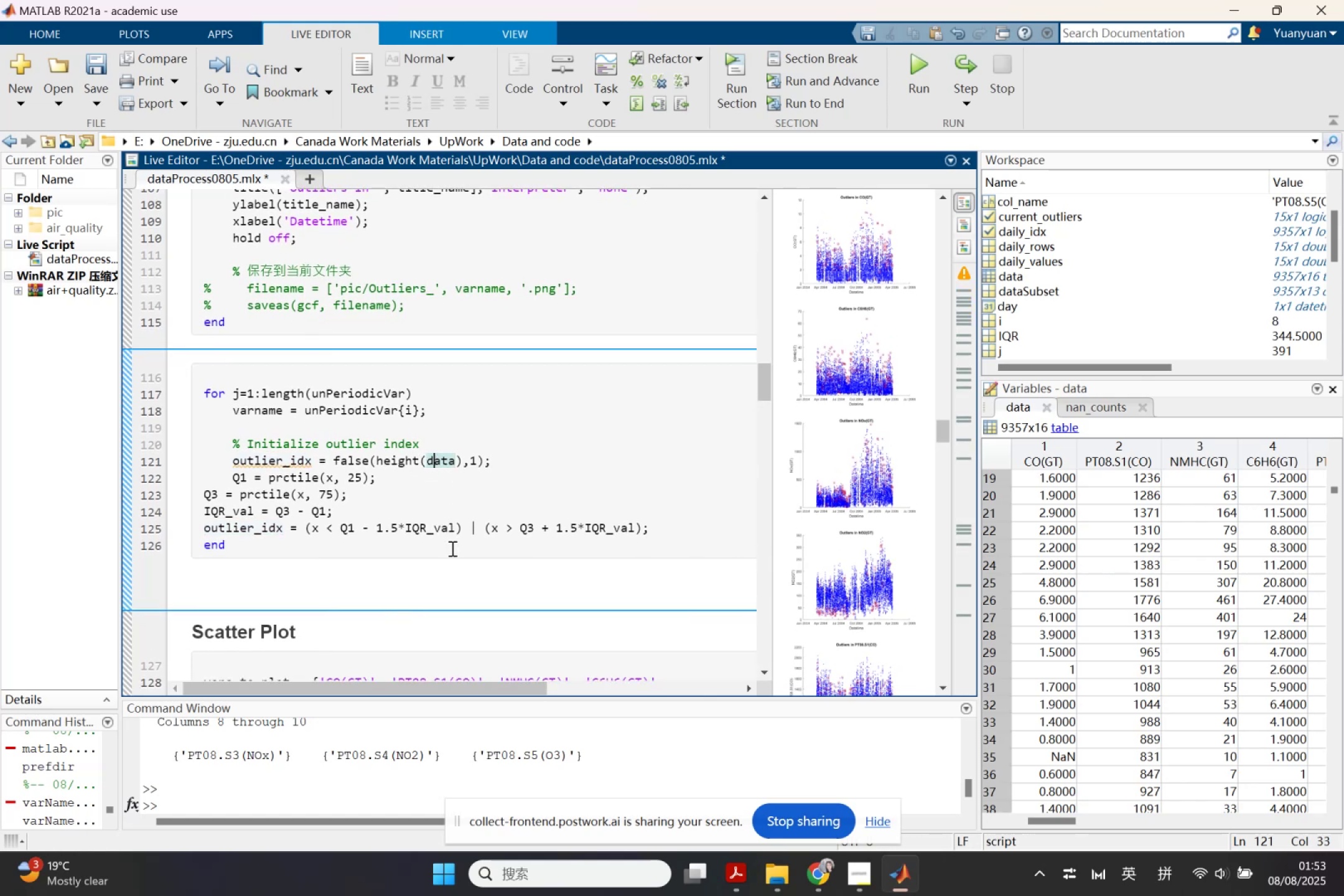 
scroll: coordinate [461, 622], scroll_direction: up, amount: 3.0
 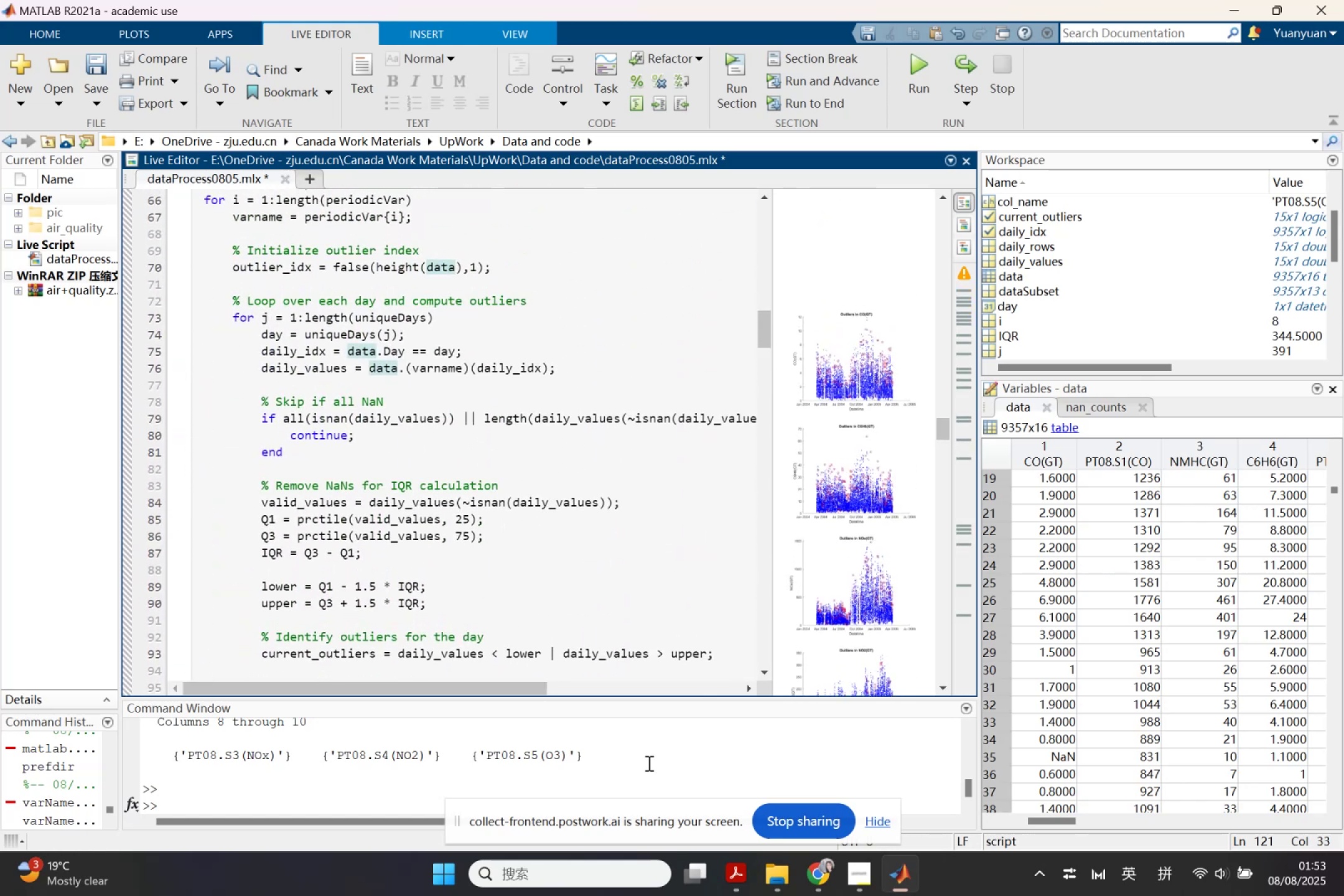 
left_click([824, 869])
 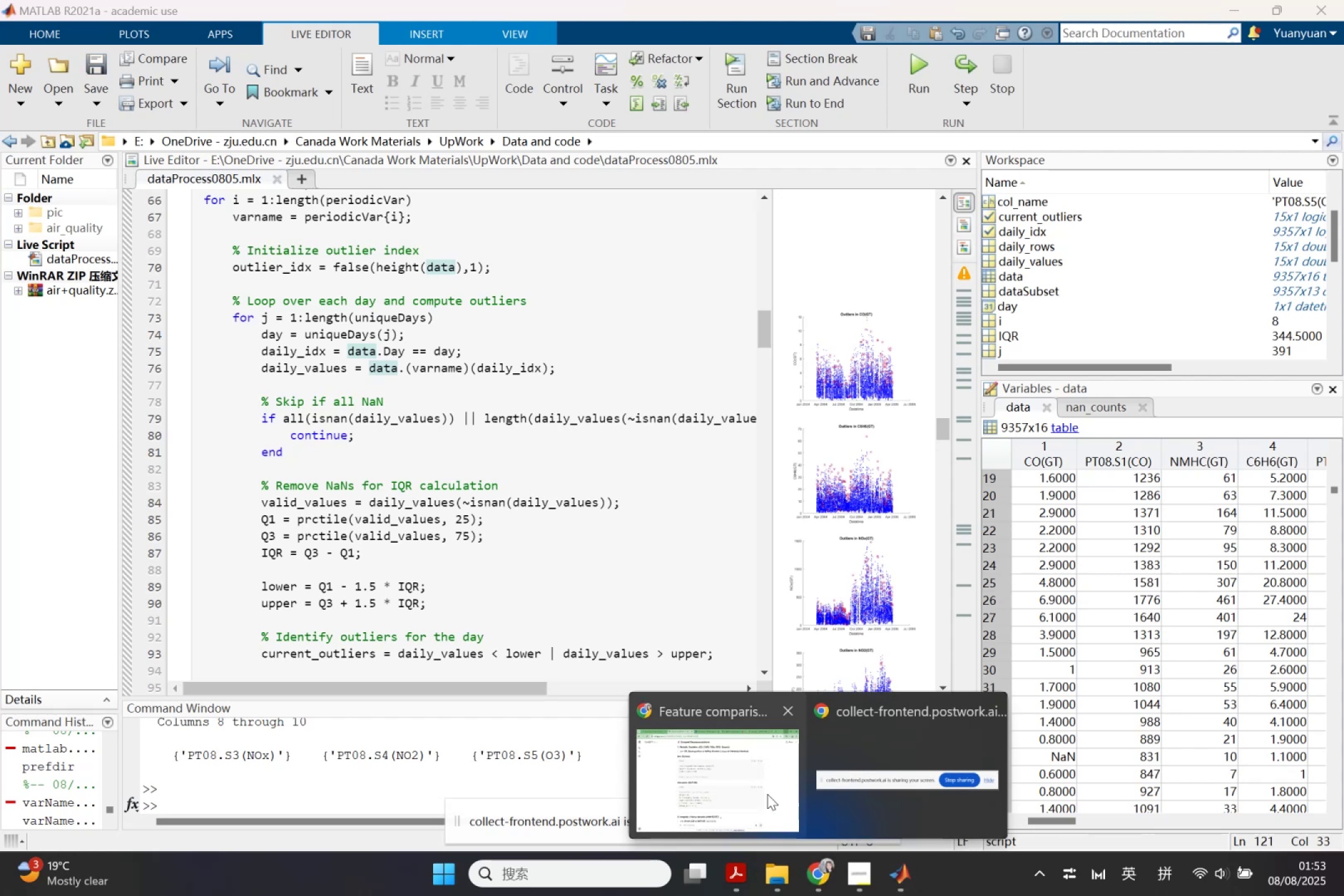 
left_click([763, 790])
 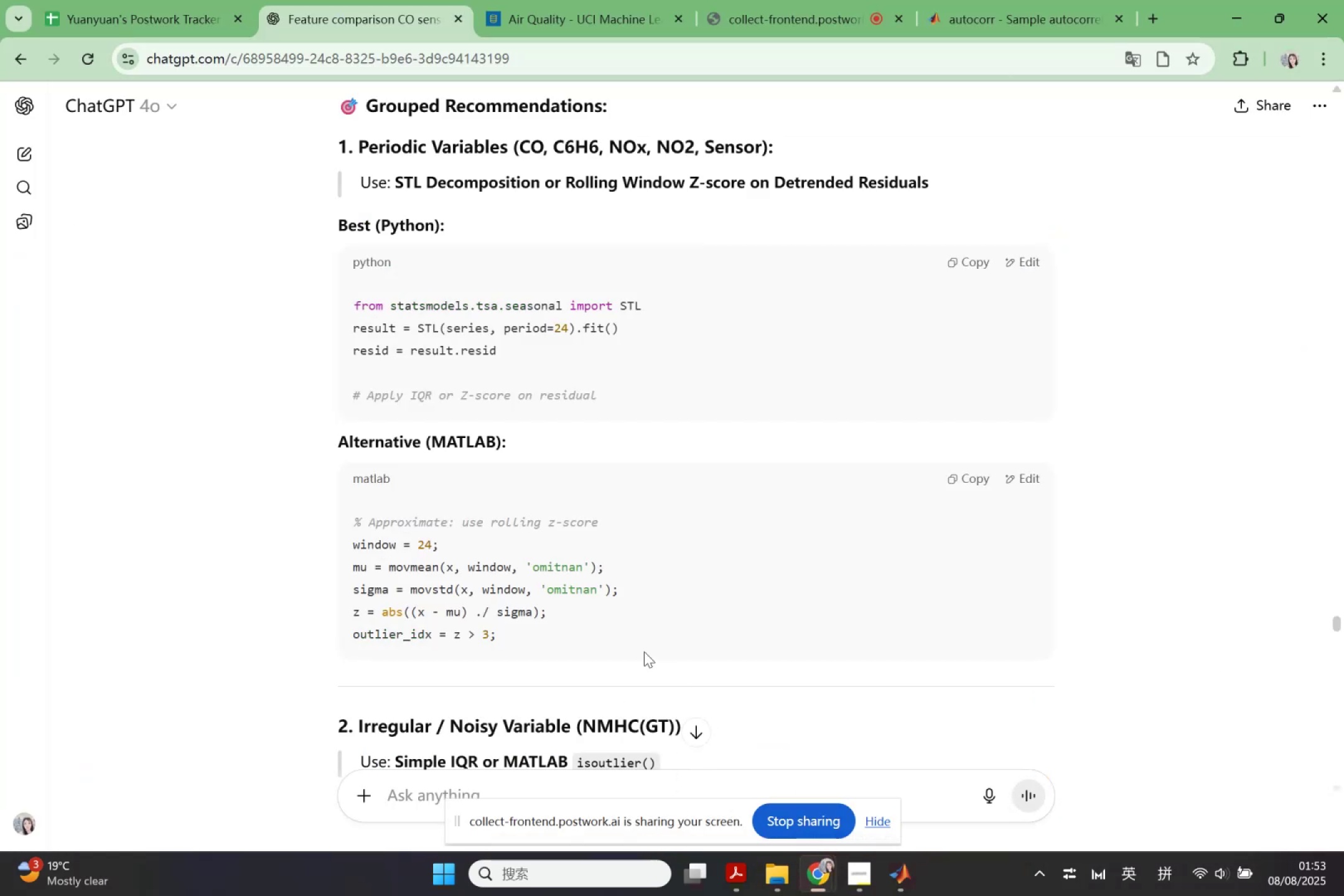 
scroll: coordinate [632, 639], scroll_direction: up, amount: 26.0
 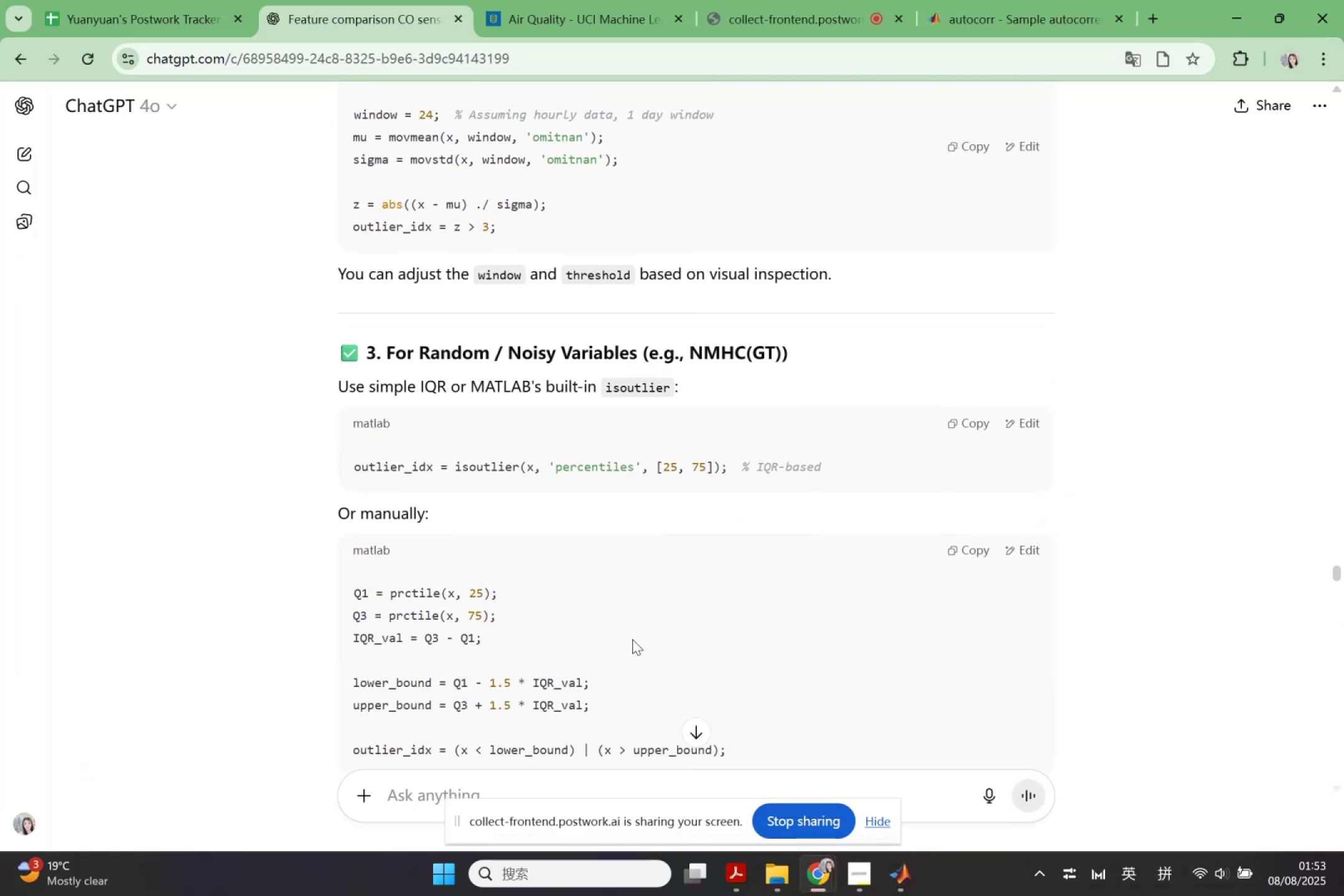 
scroll: coordinate [632, 639], scroll_direction: down, amount: 1.0
 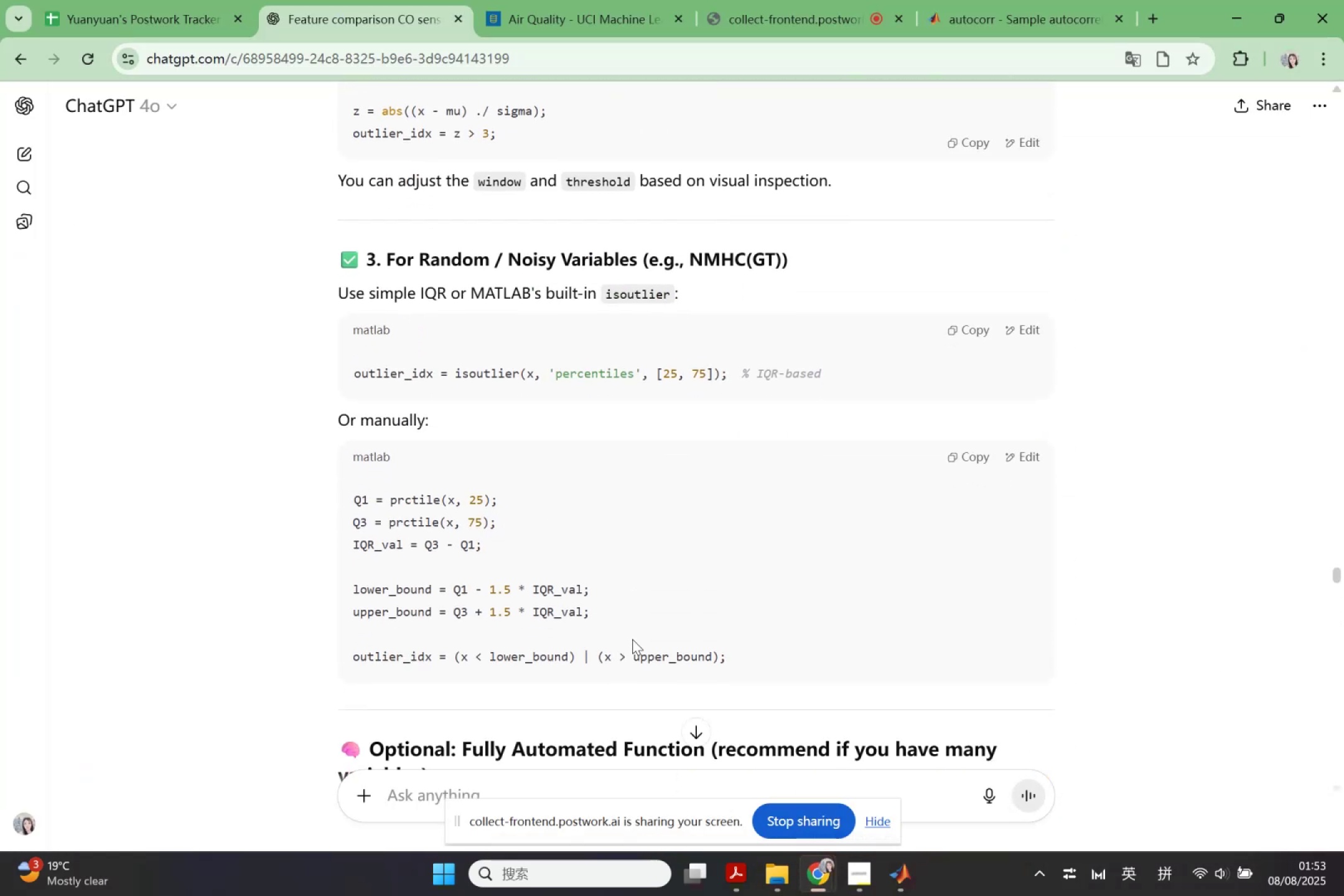 
hold_key(key=ControlLeft, duration=1.87)
 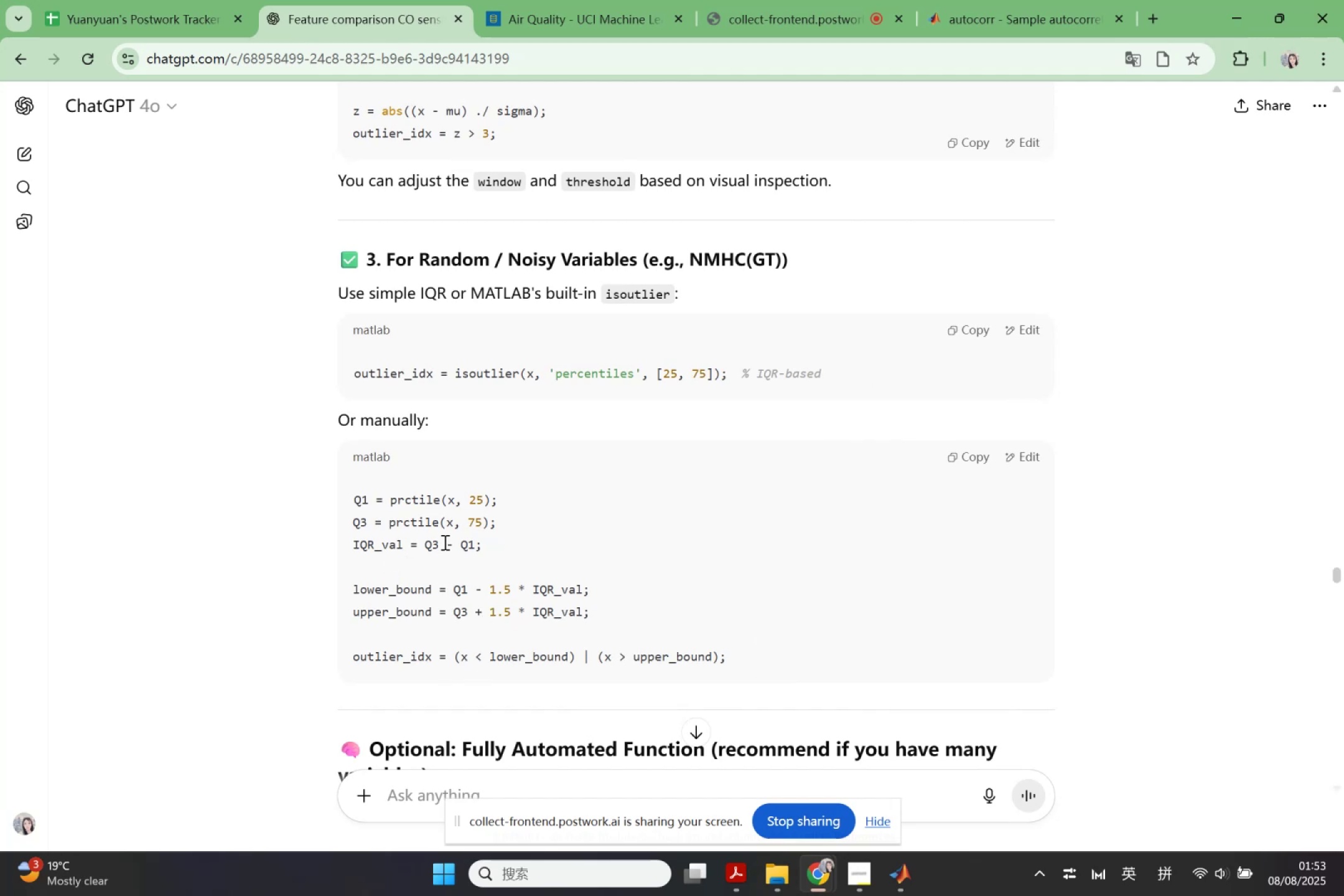 
wait(13.88)
 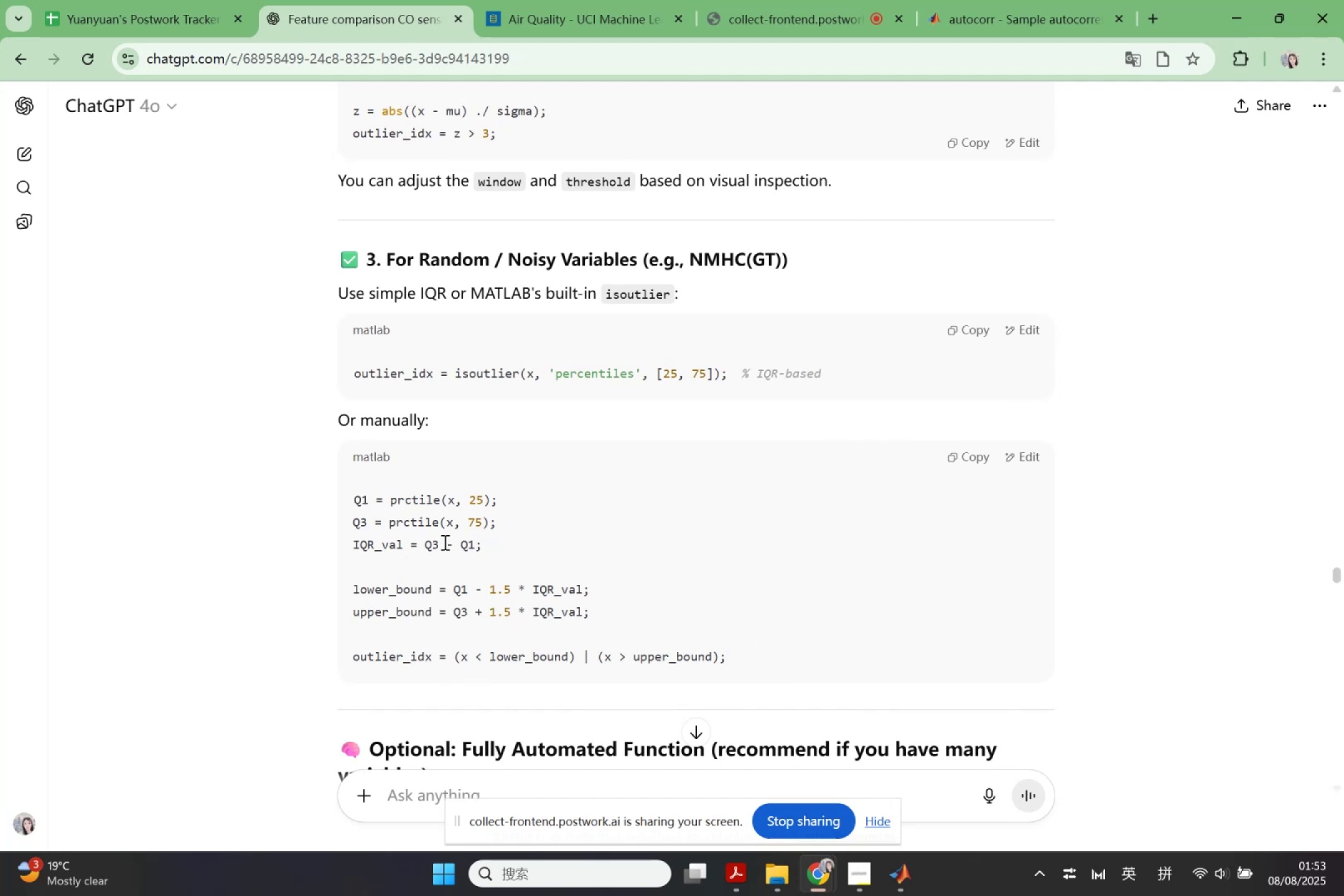 
left_click([1249, 13])
 